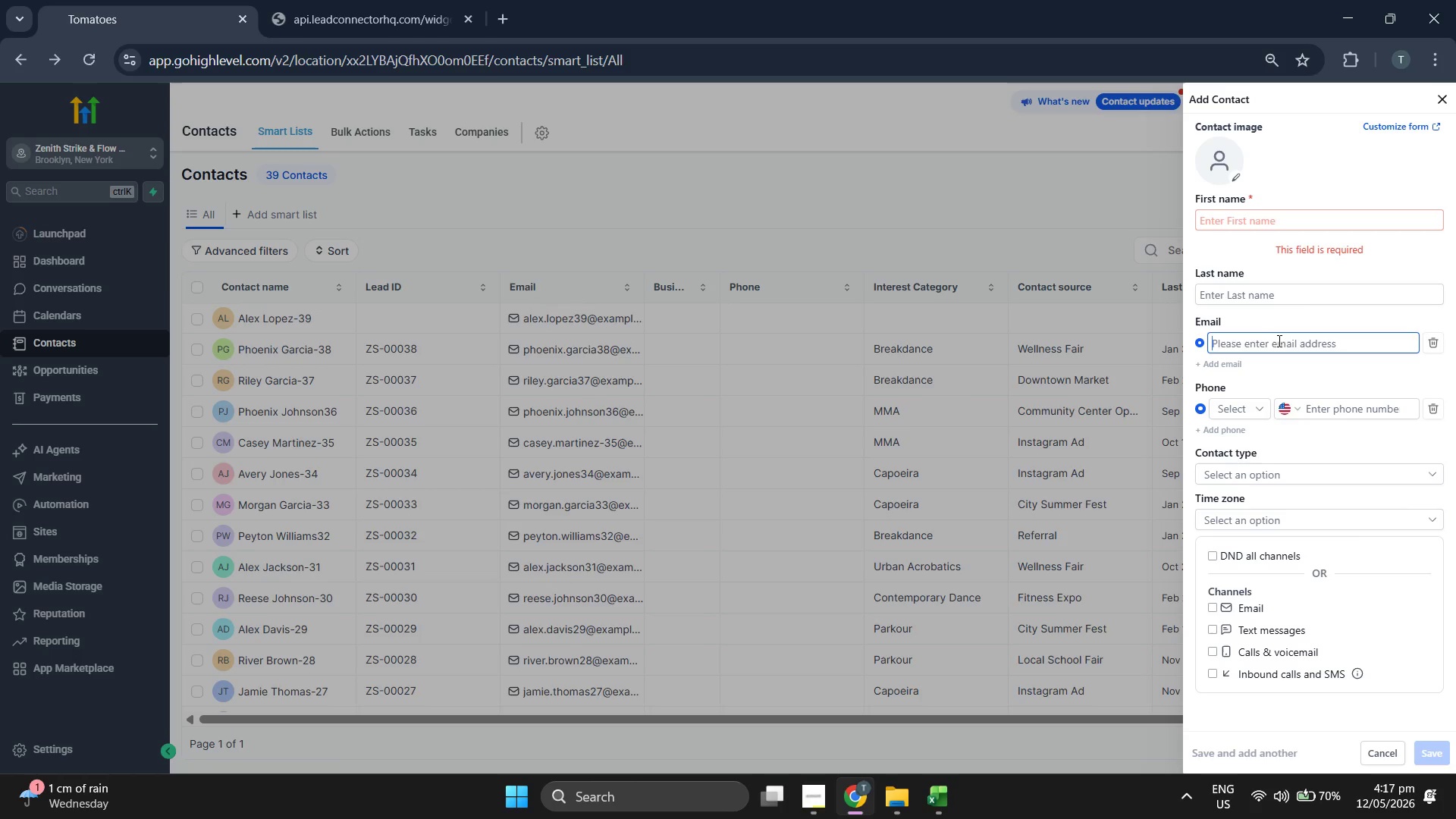 
key(Control+ControlLeft)
 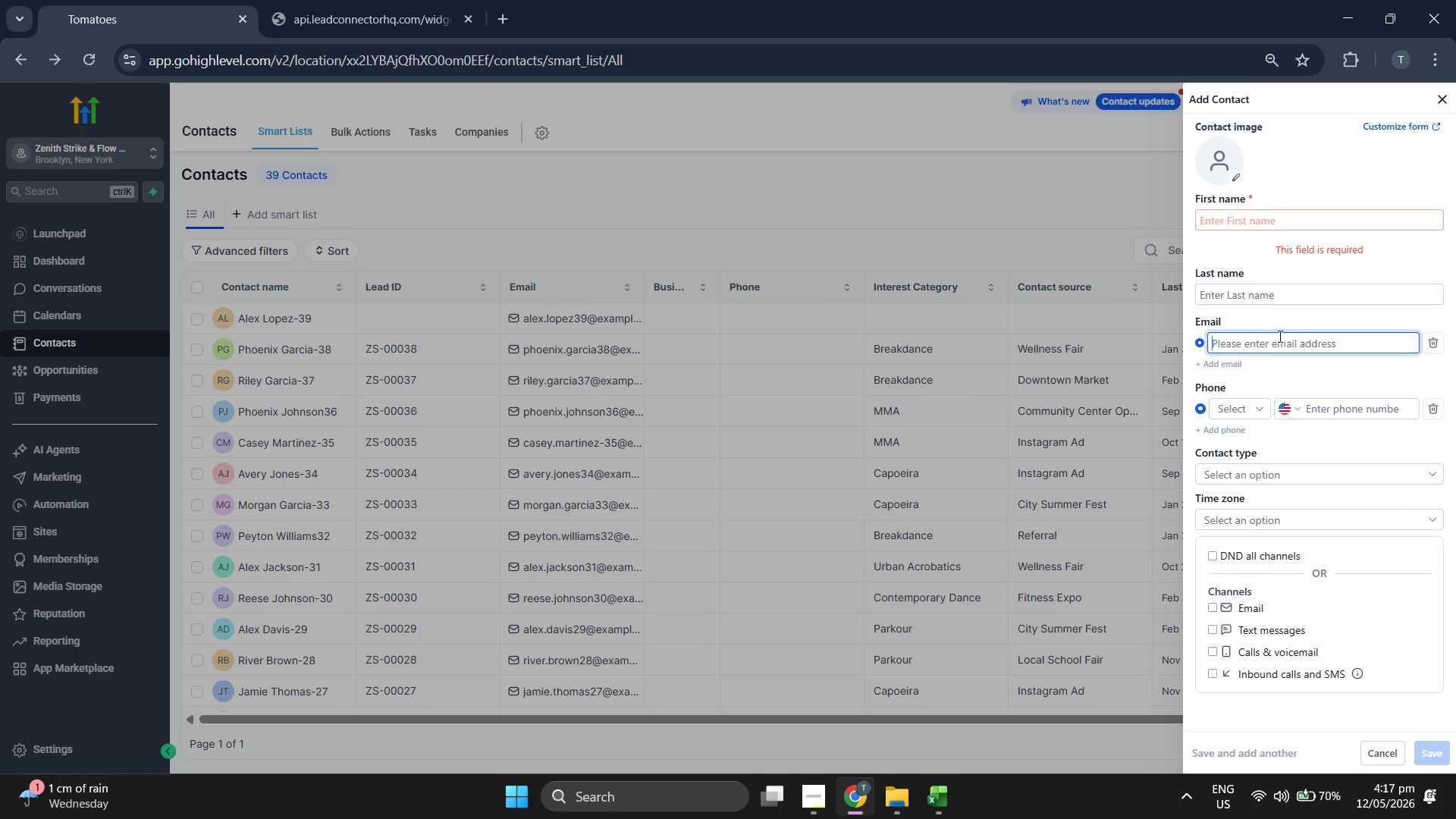 
key(Control+V)
 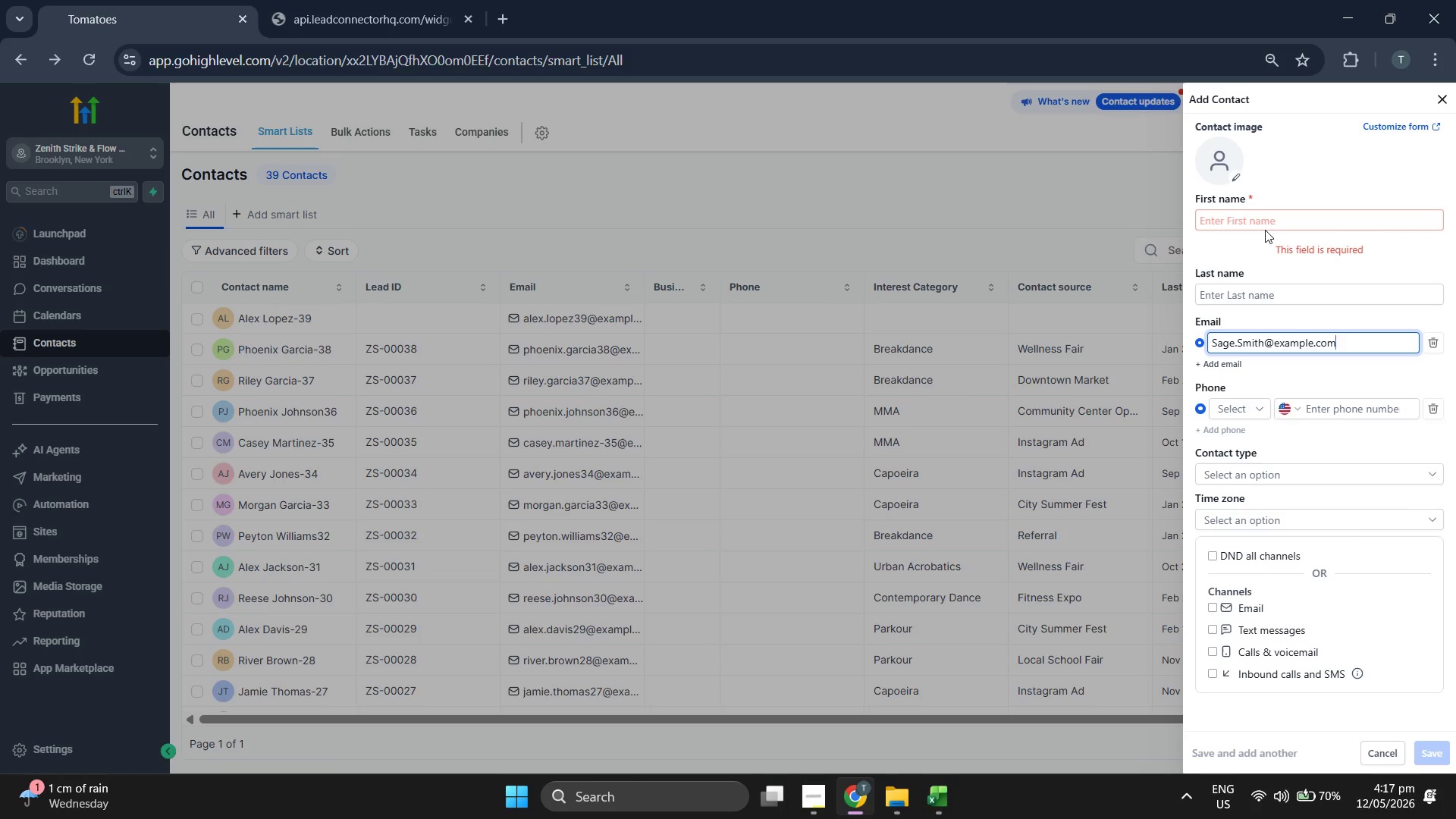 
left_click([1266, 224])
 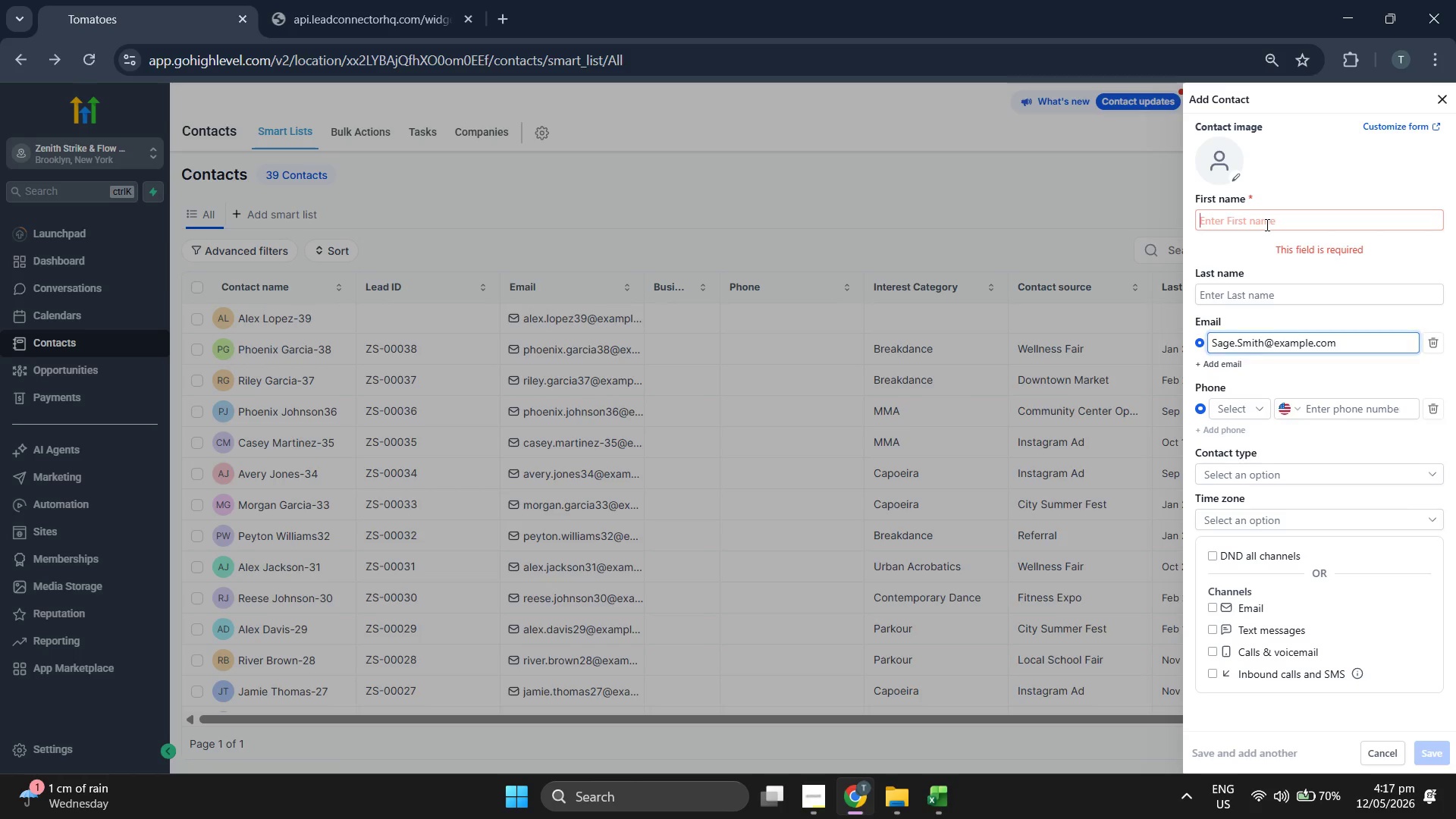 
type(Sage)
key(Tab)
type(M)
key(Backspace)
type(Smoth)
key(Backspace)
key(Backspace)
key(Backspace)
type(ith-40)
 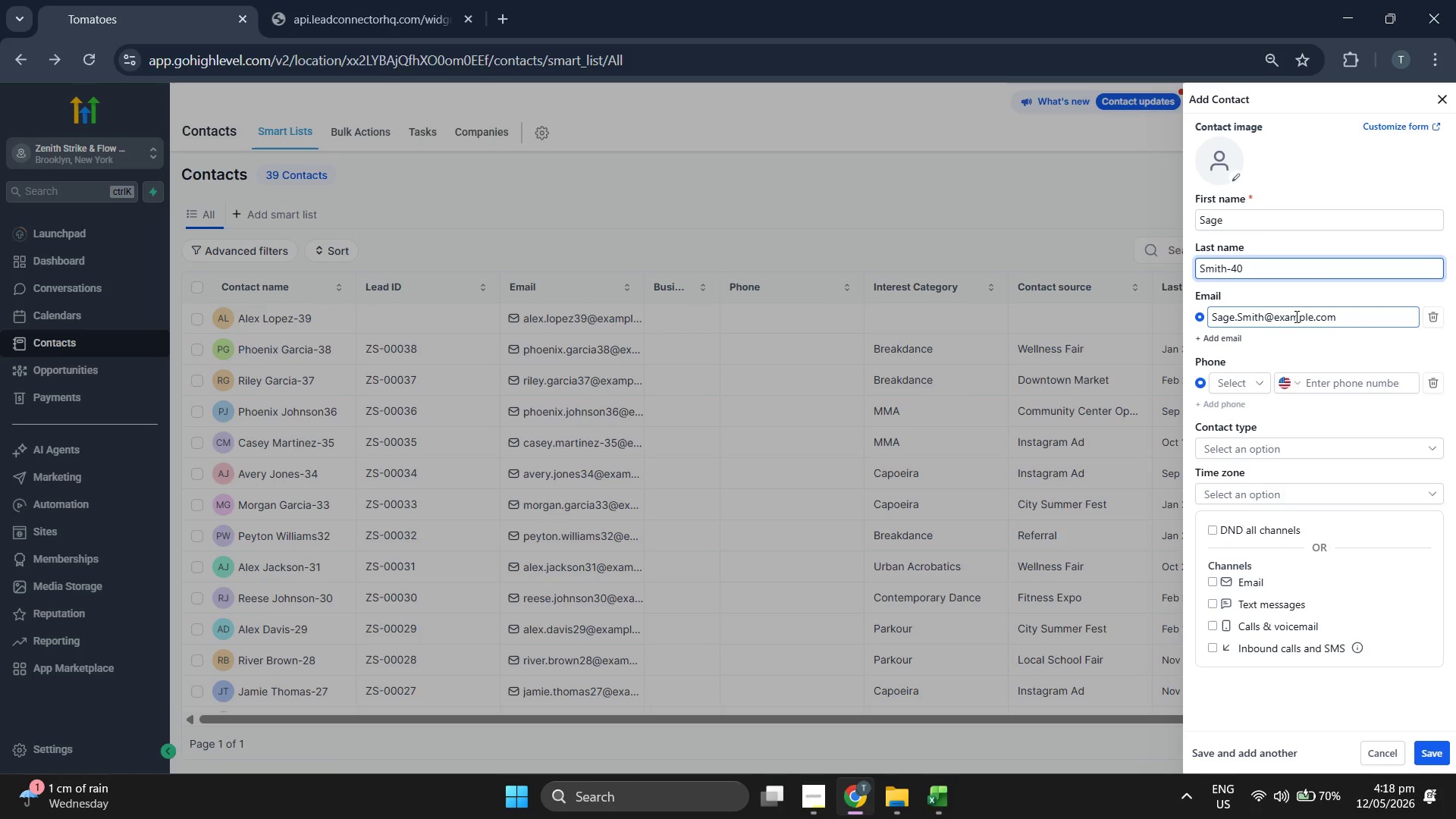 
left_click([1266, 319])
 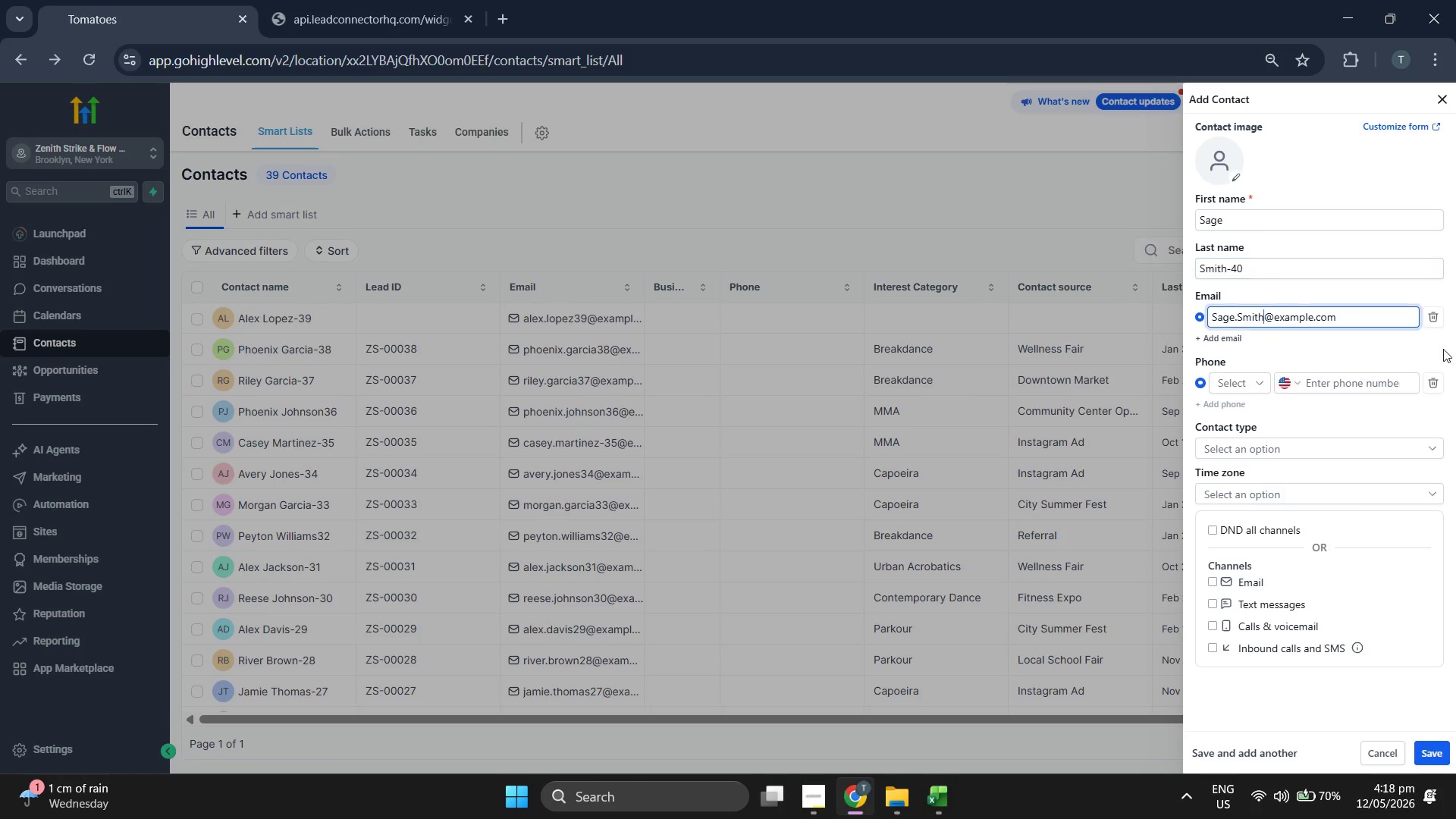 
type(40)
 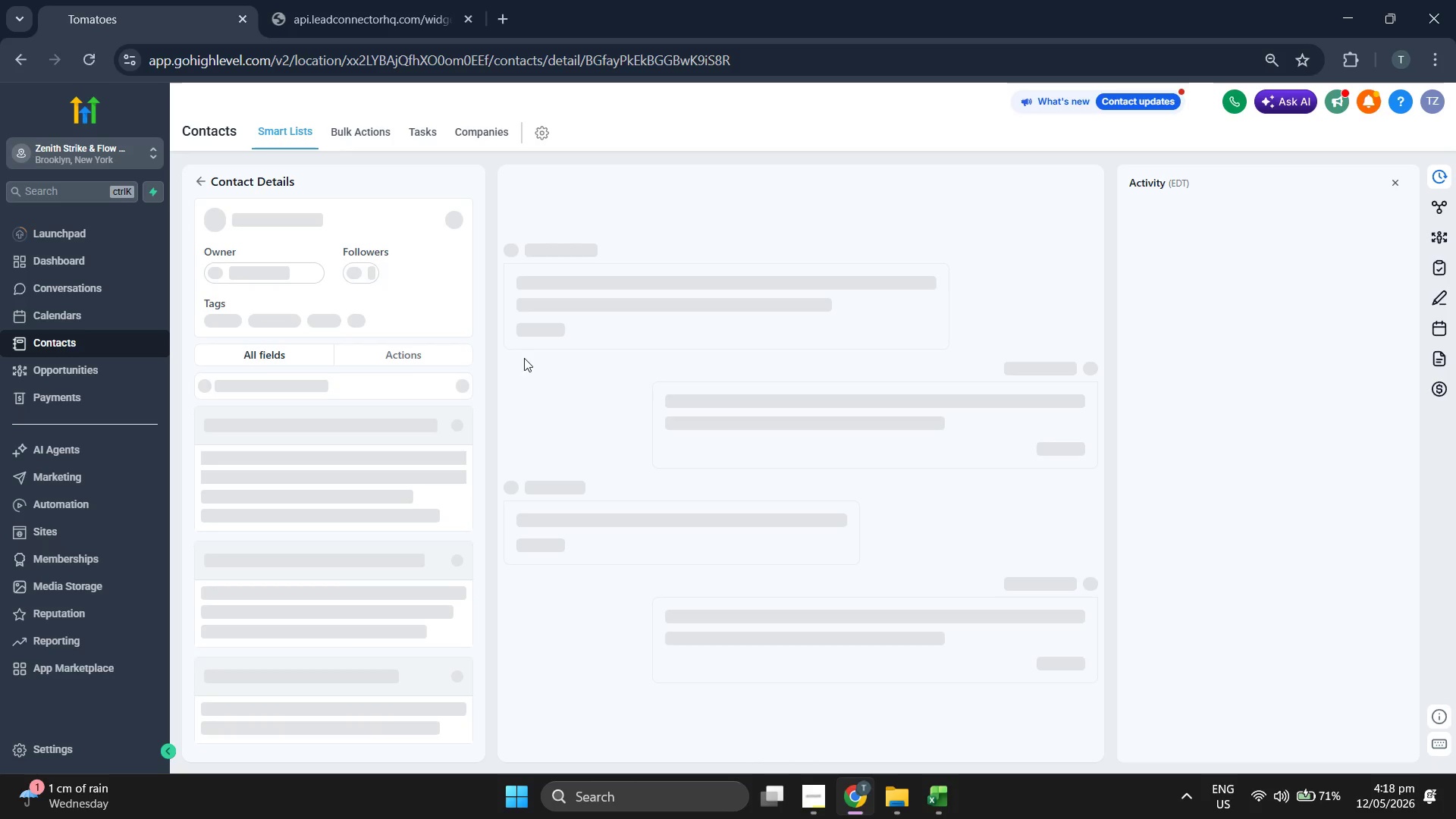 
left_click([249, 300])
 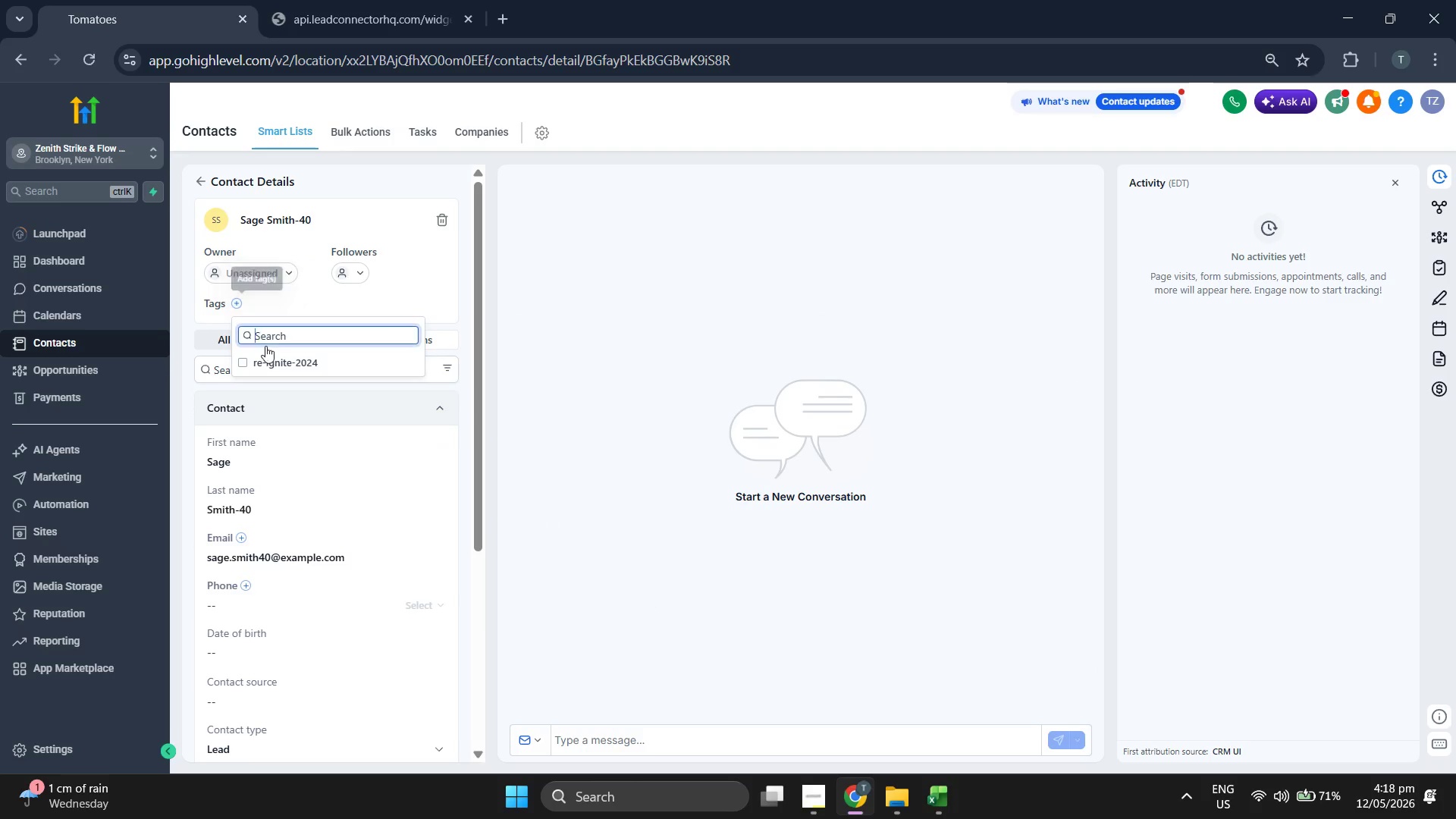 
left_click([277, 362])
 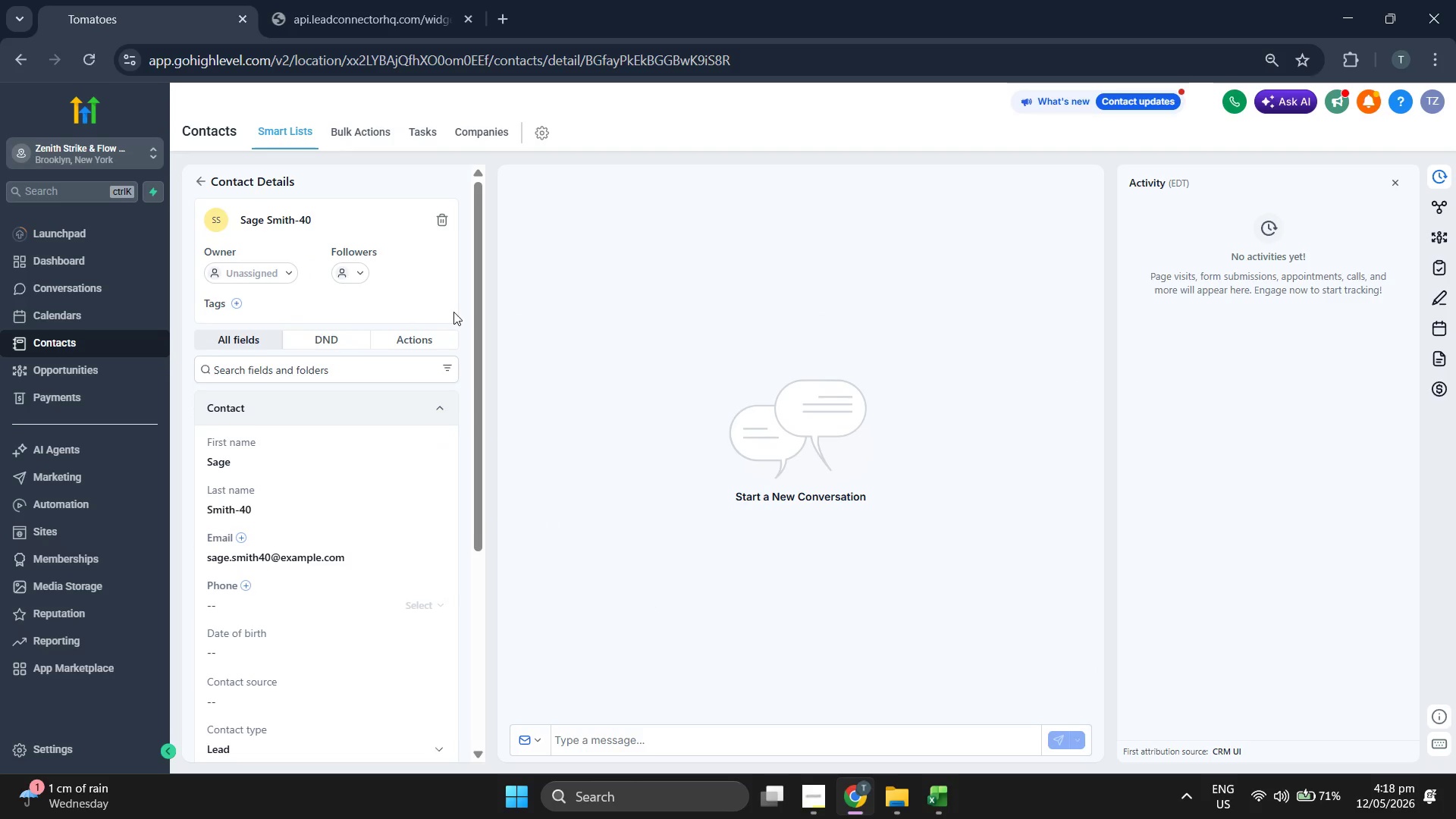 
scroll: coordinate [454, 313], scroll_direction: down, amount: 1.0
 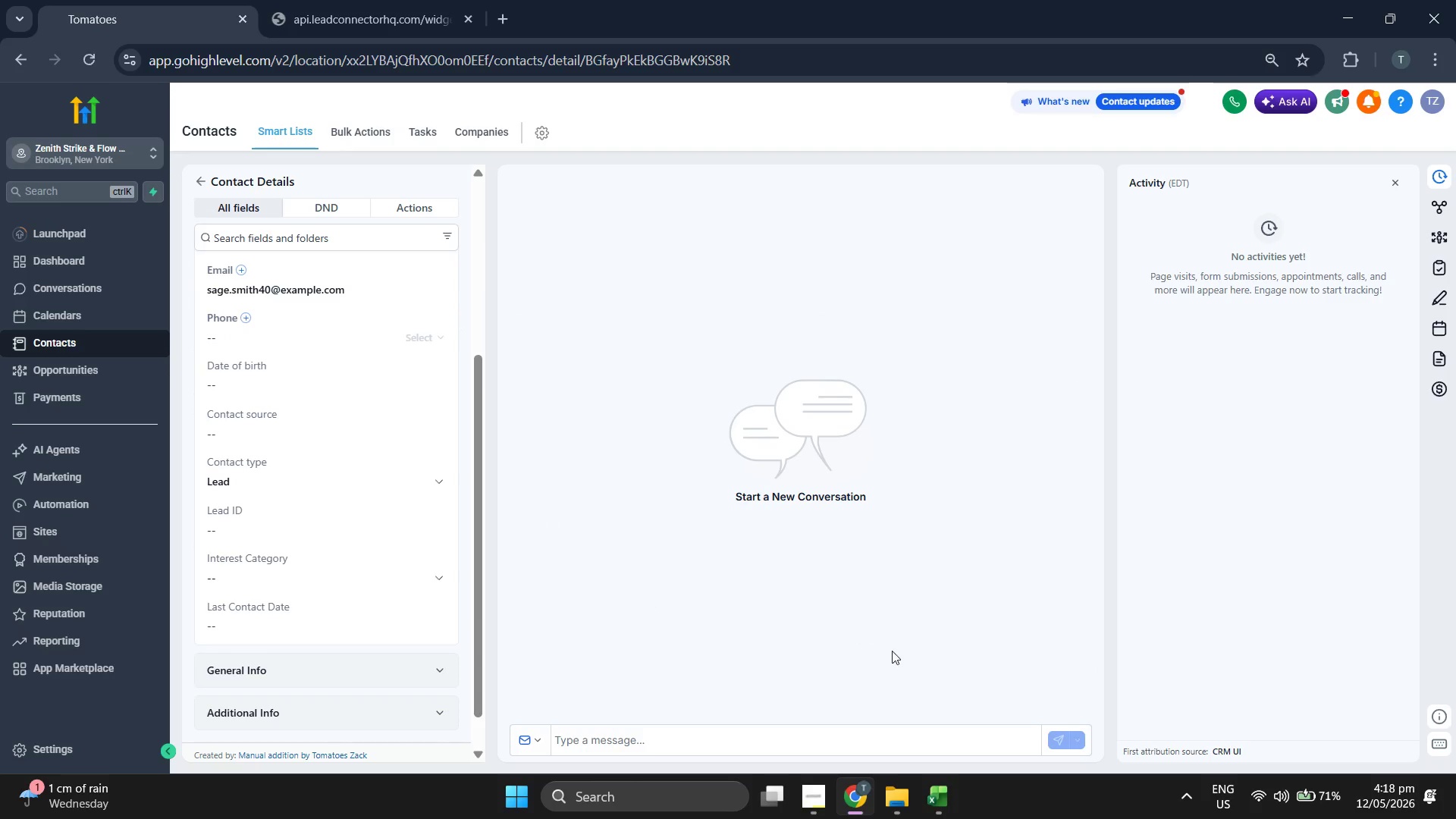 
left_click([945, 805])
 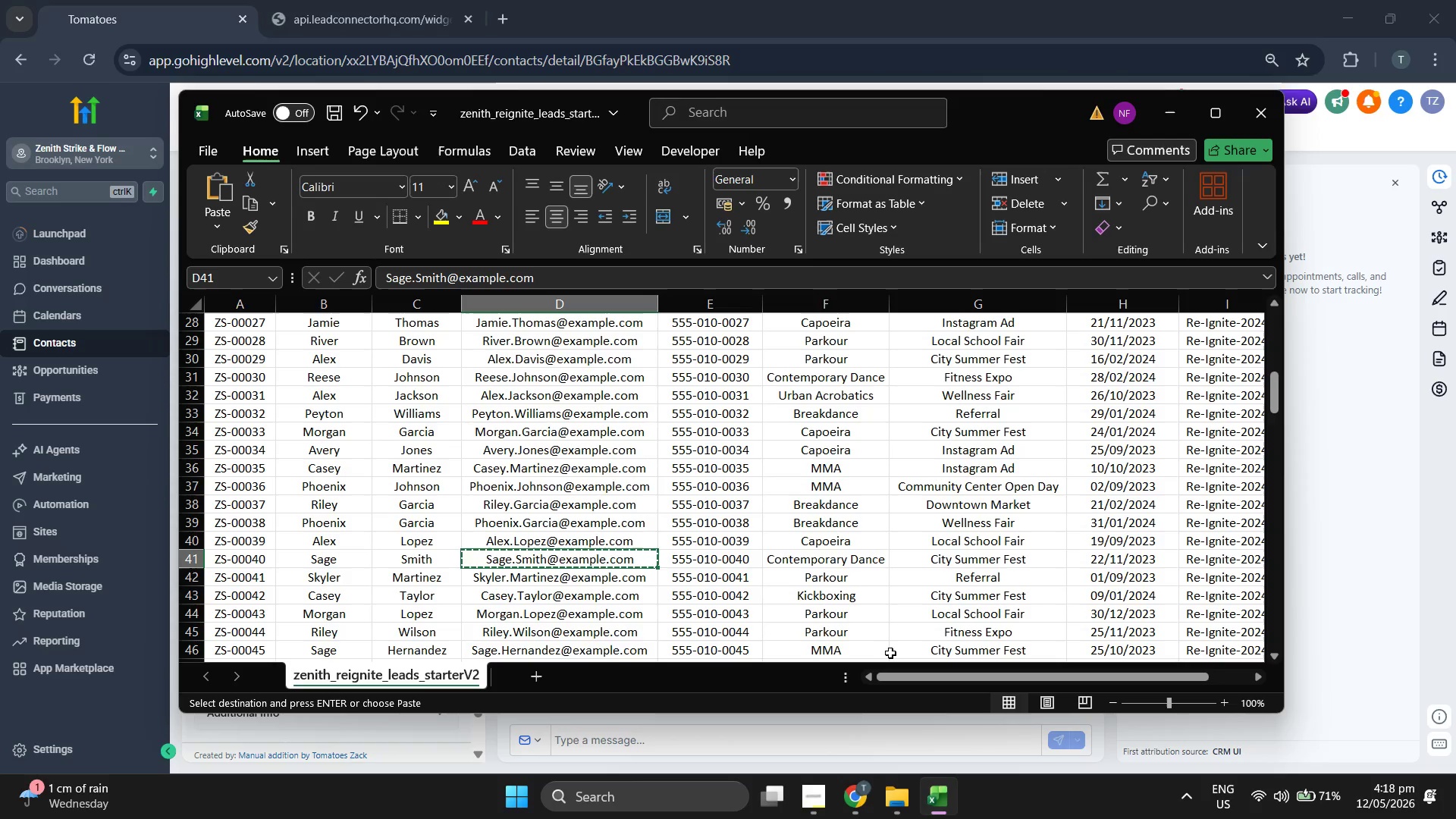 
key(ArrowRight)
 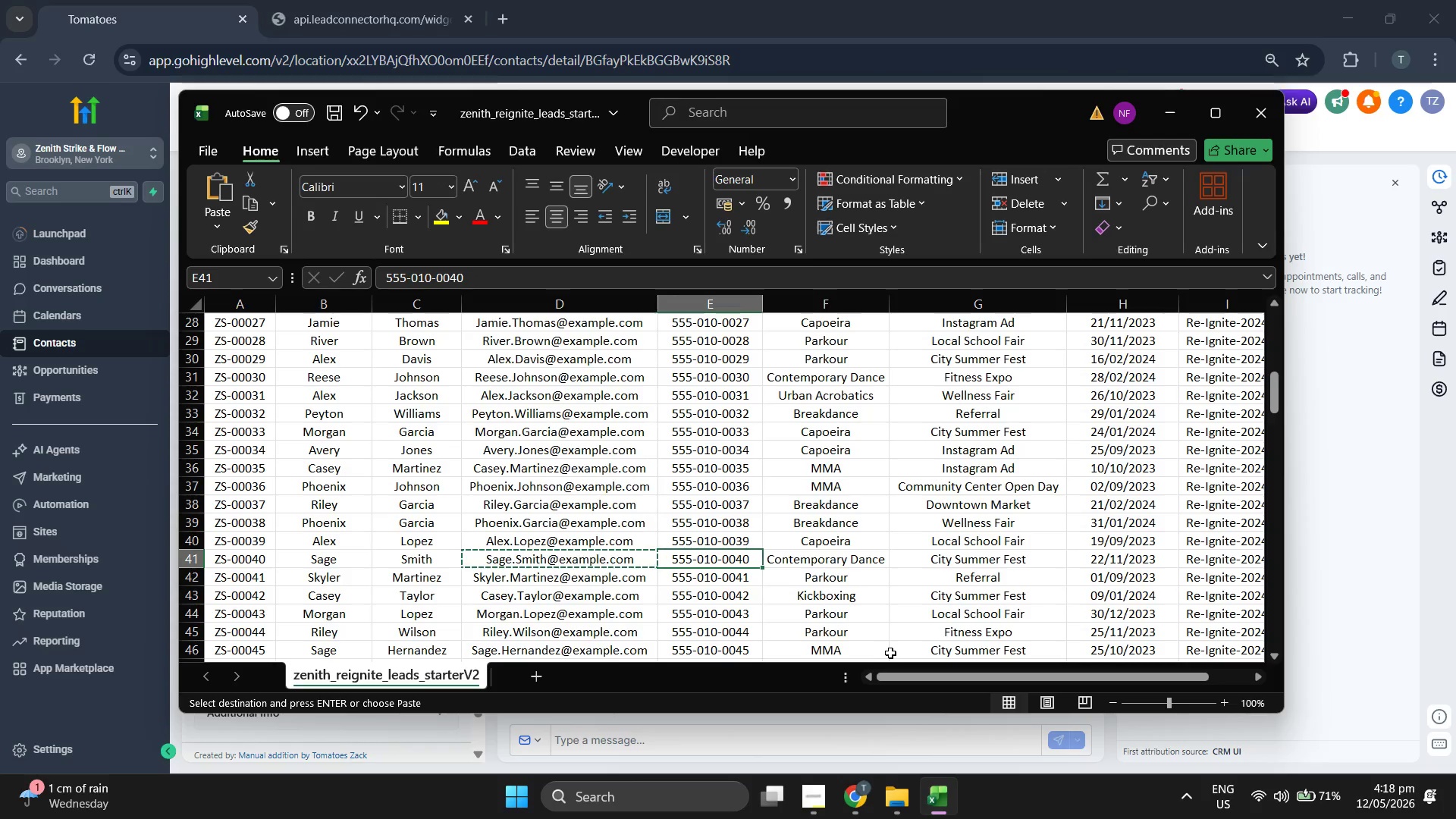 
key(Control+ControlLeft)
 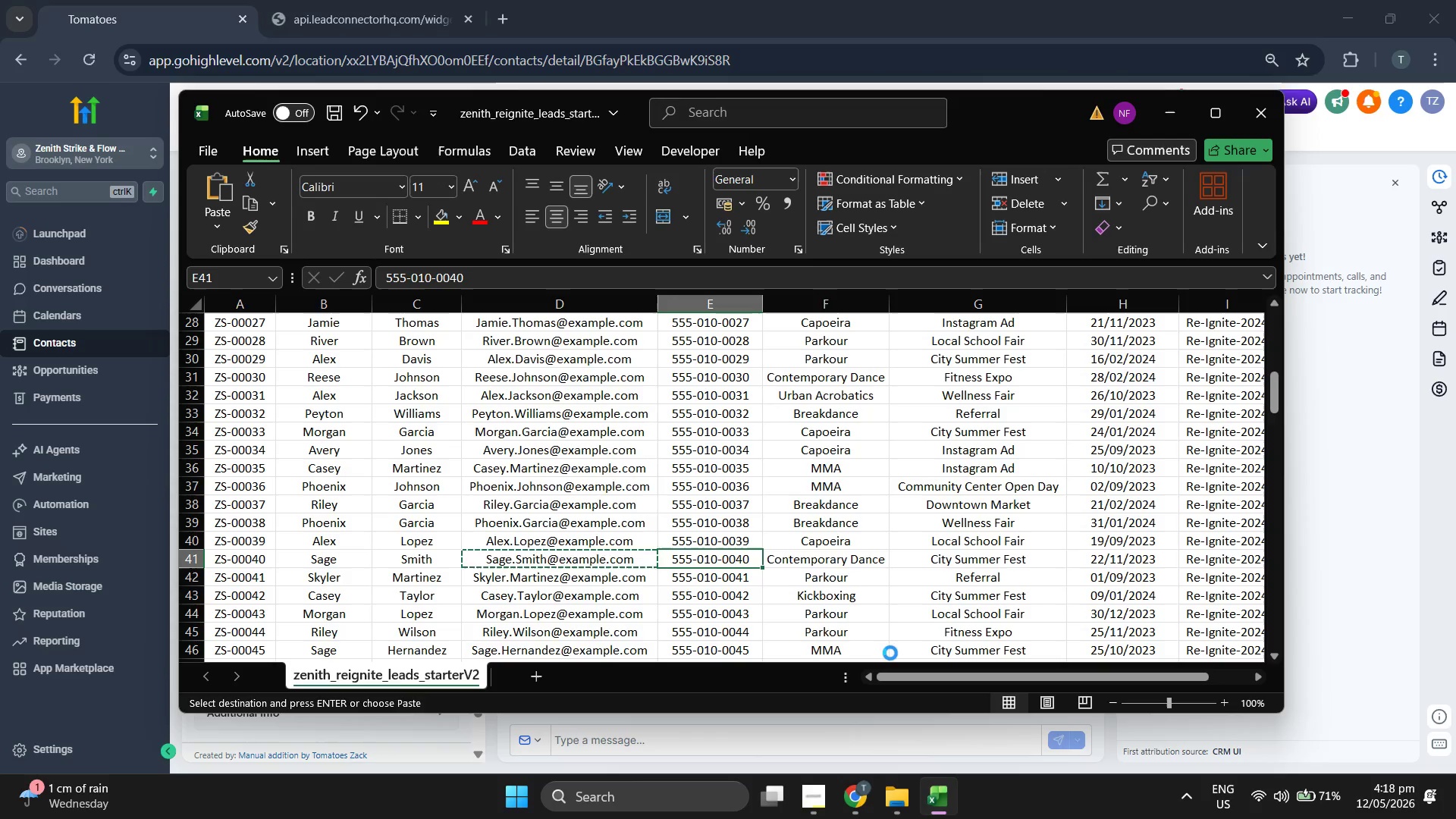 
key(Control+C)
 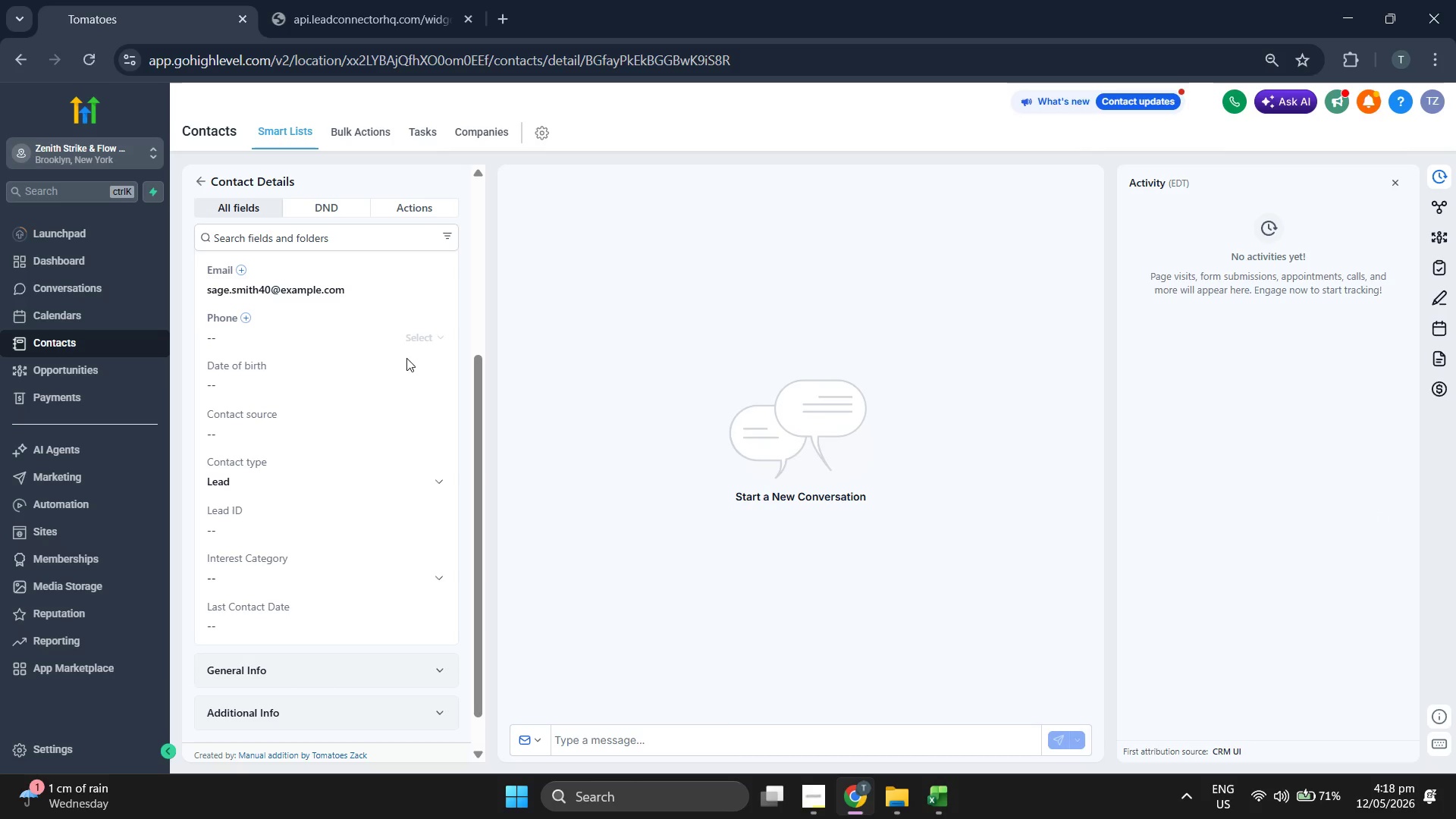 
left_click([315, 335])
 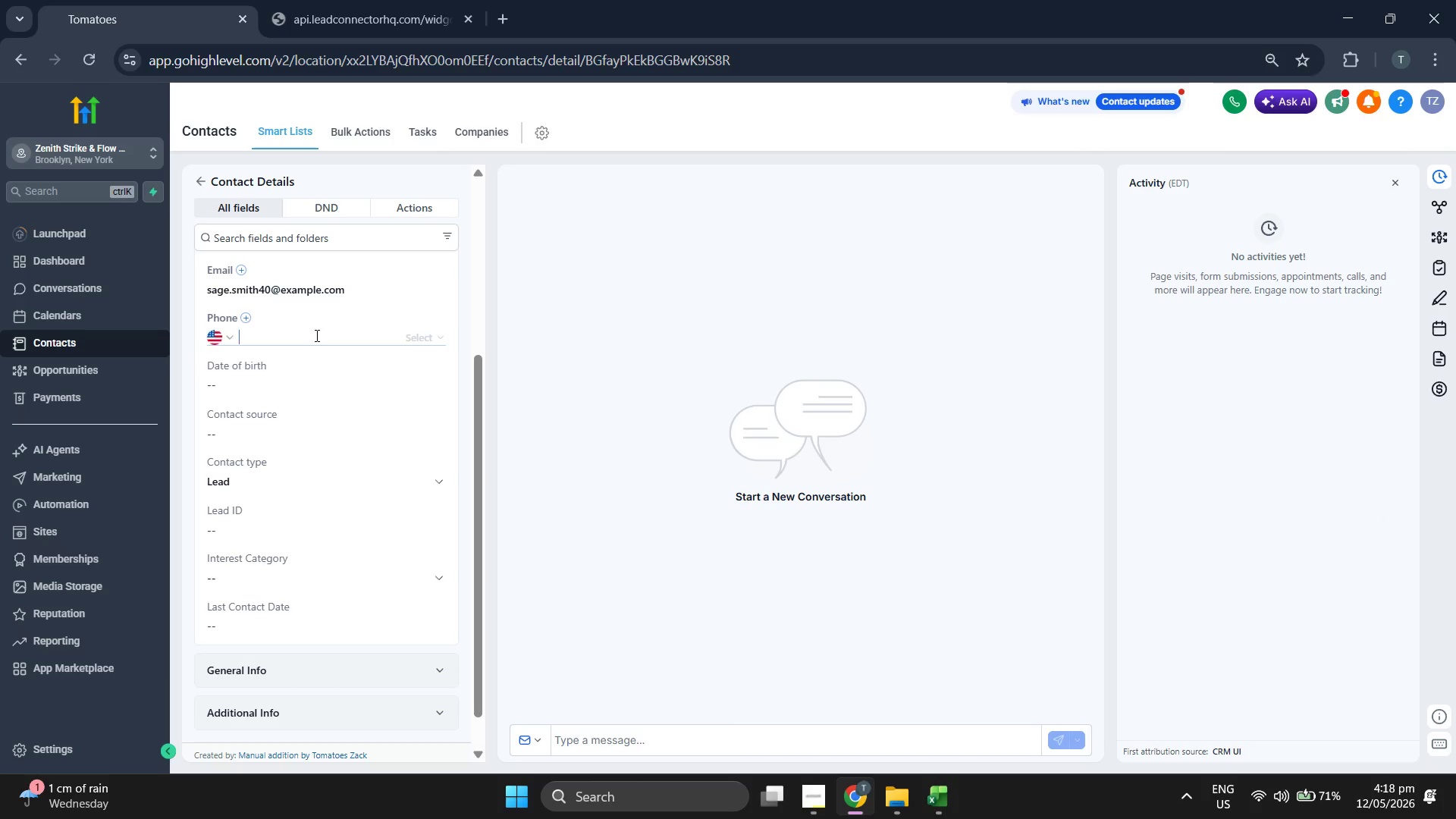 
key(Control+ControlLeft)
 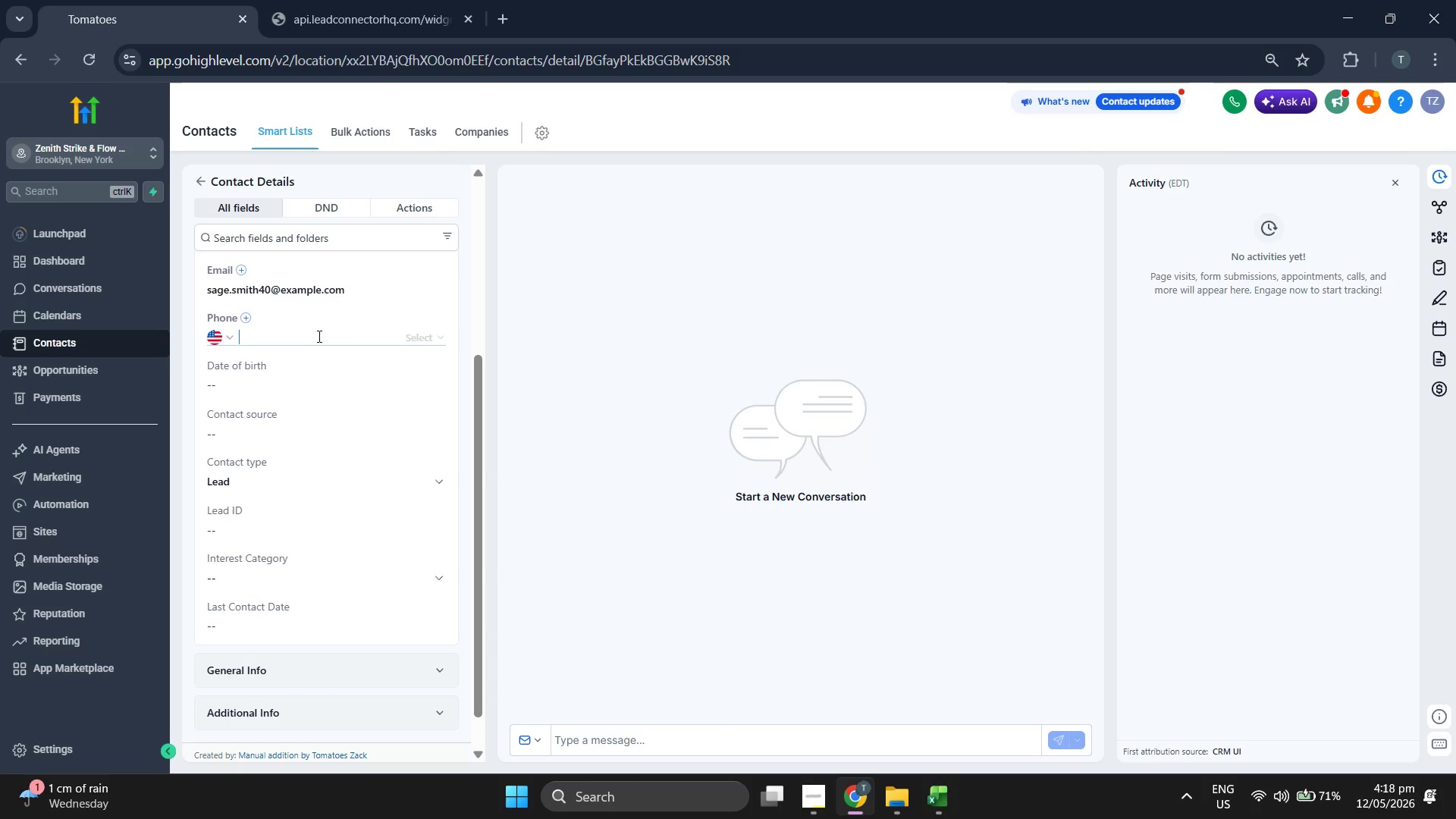 
key(Control+V)
 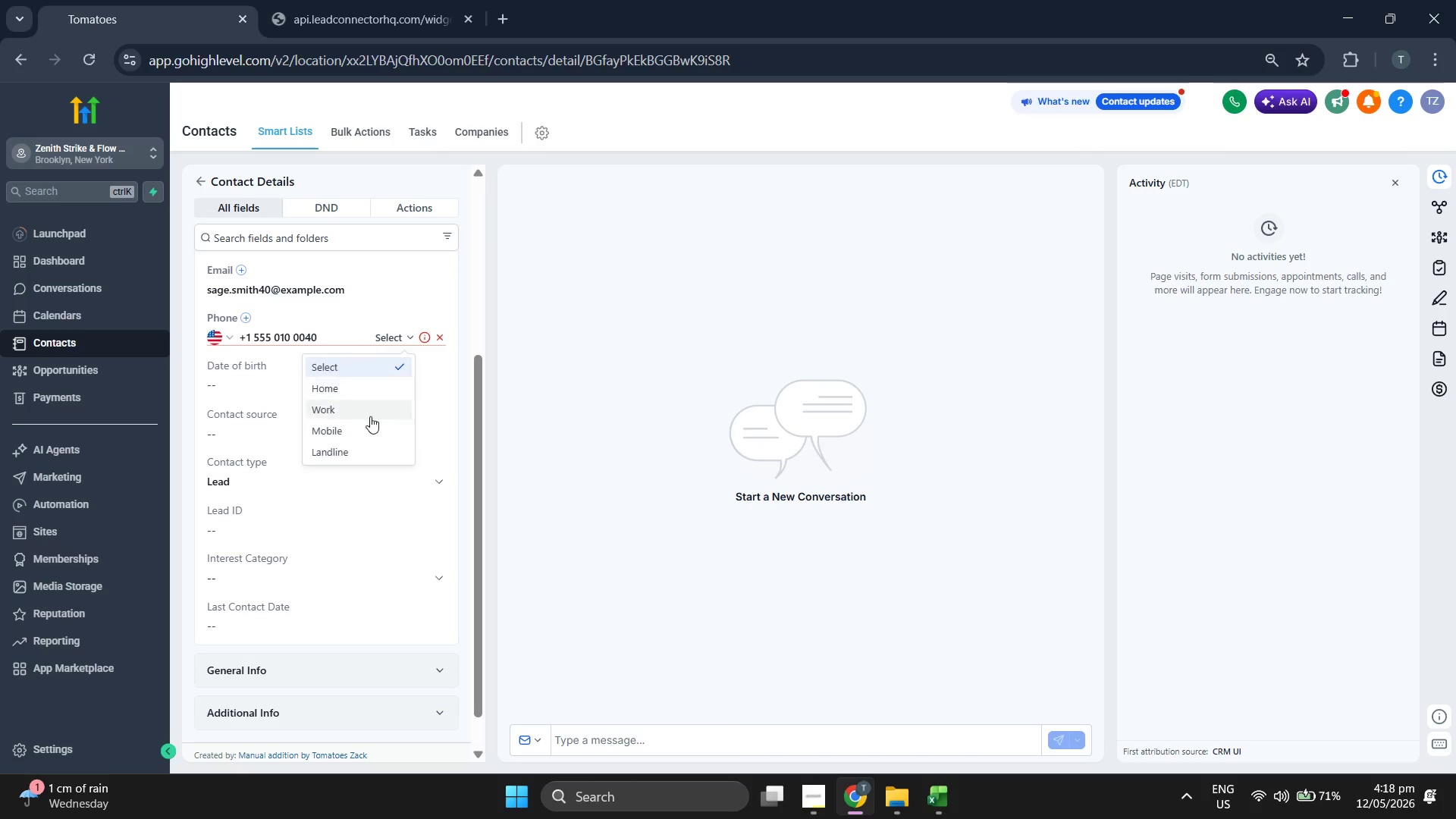 
left_click([361, 435])
 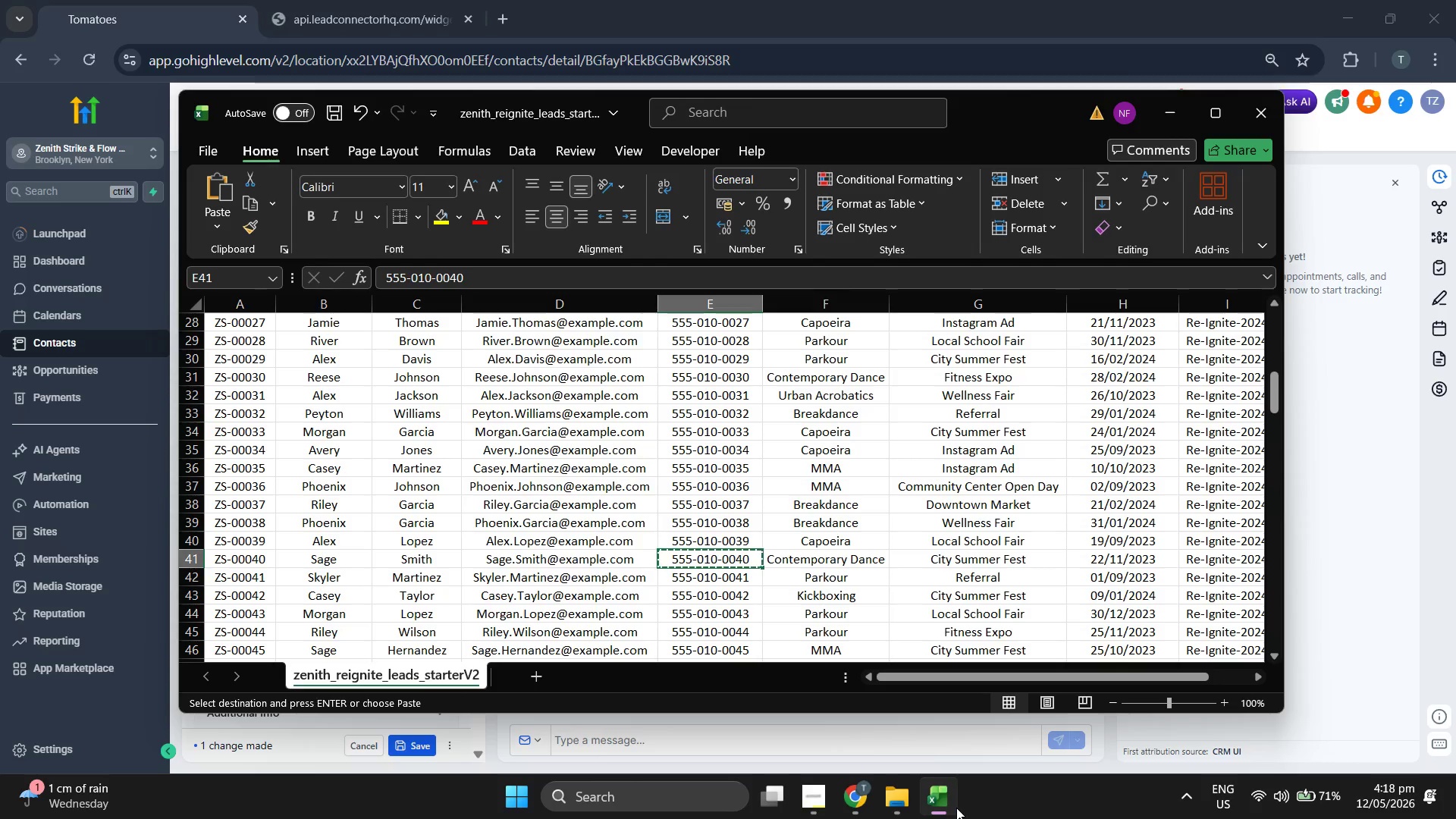 
key(ArrowLeft)
 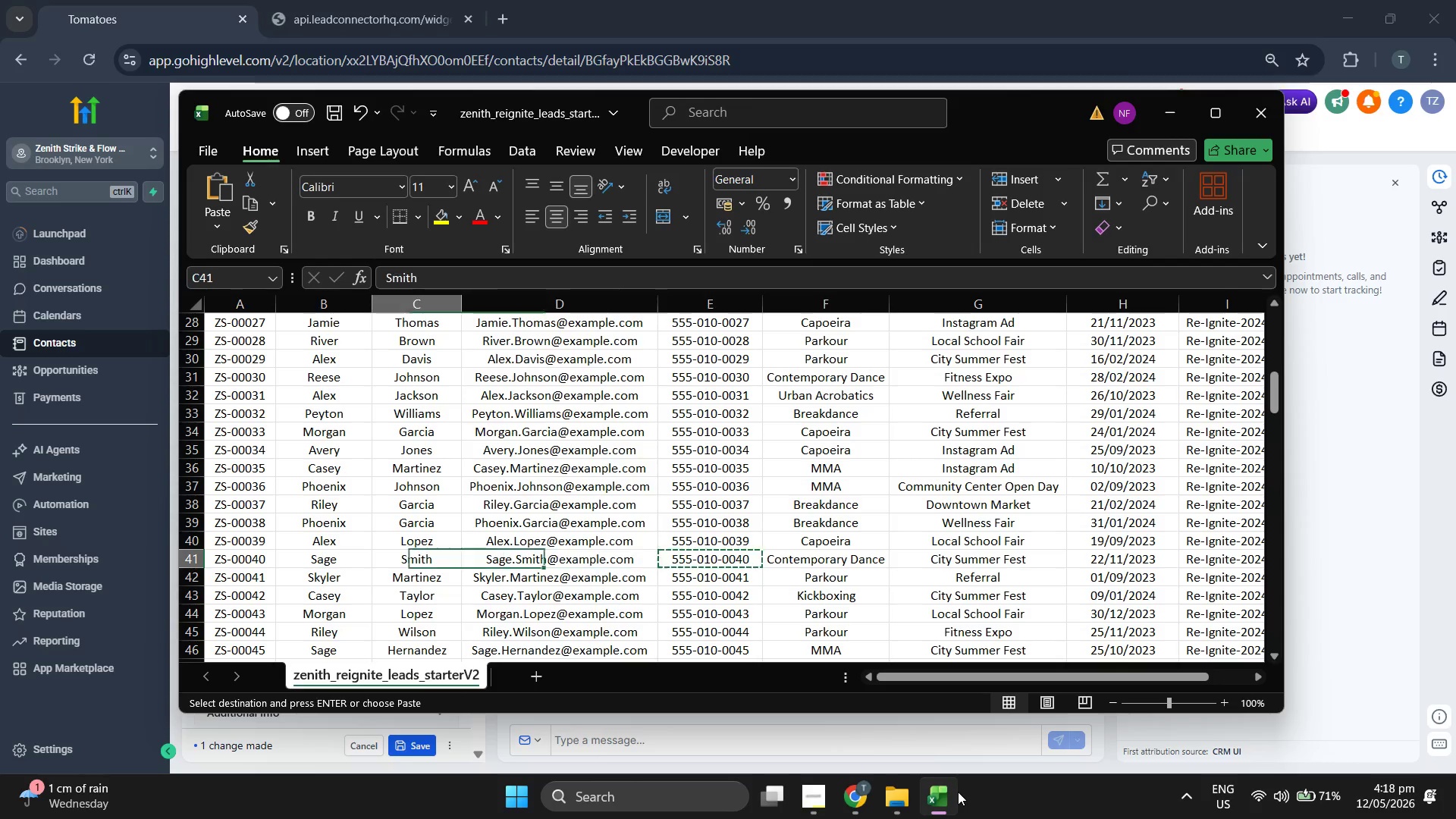 
key(ArrowLeft)
 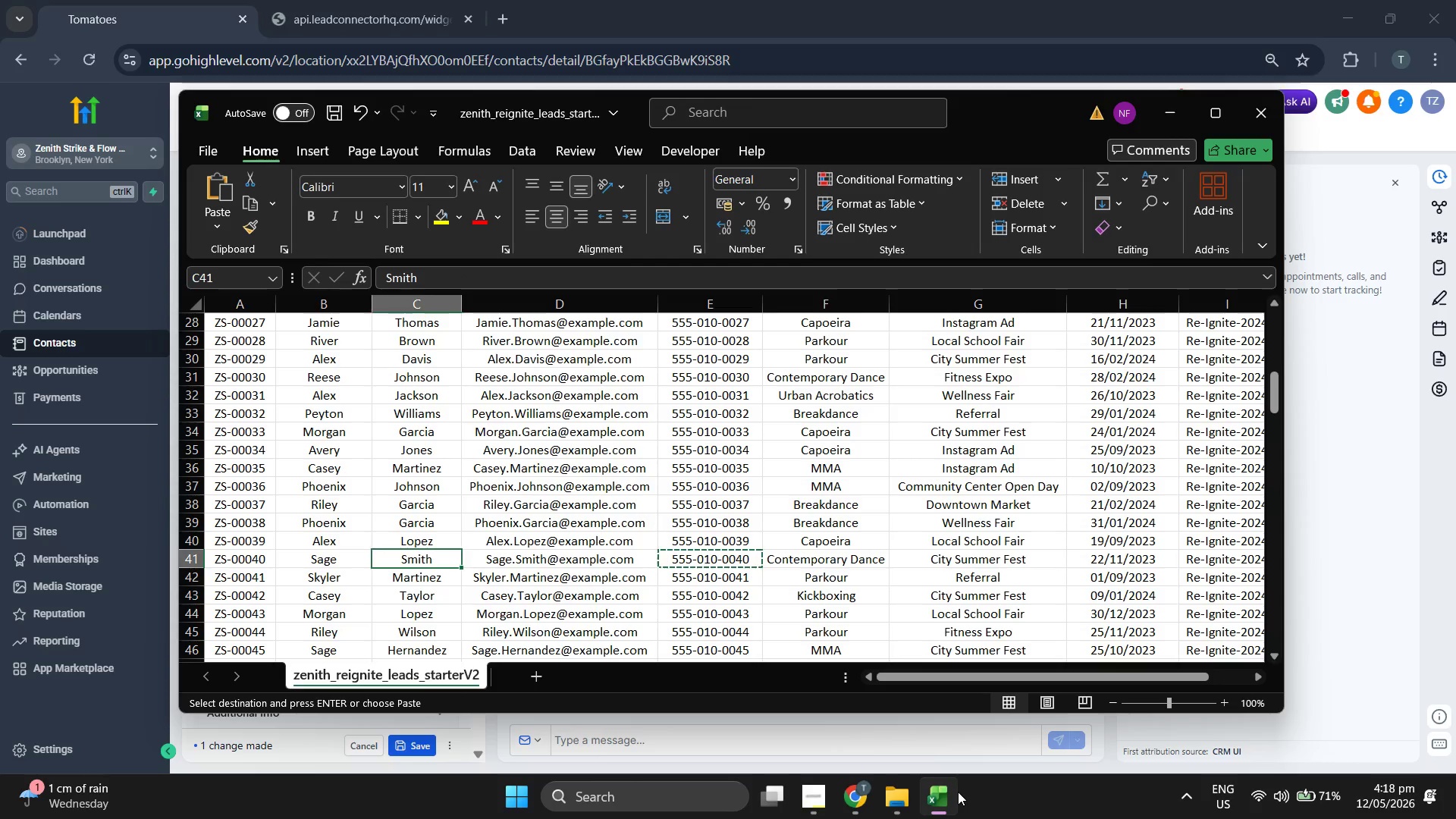 
key(ArrowLeft)
 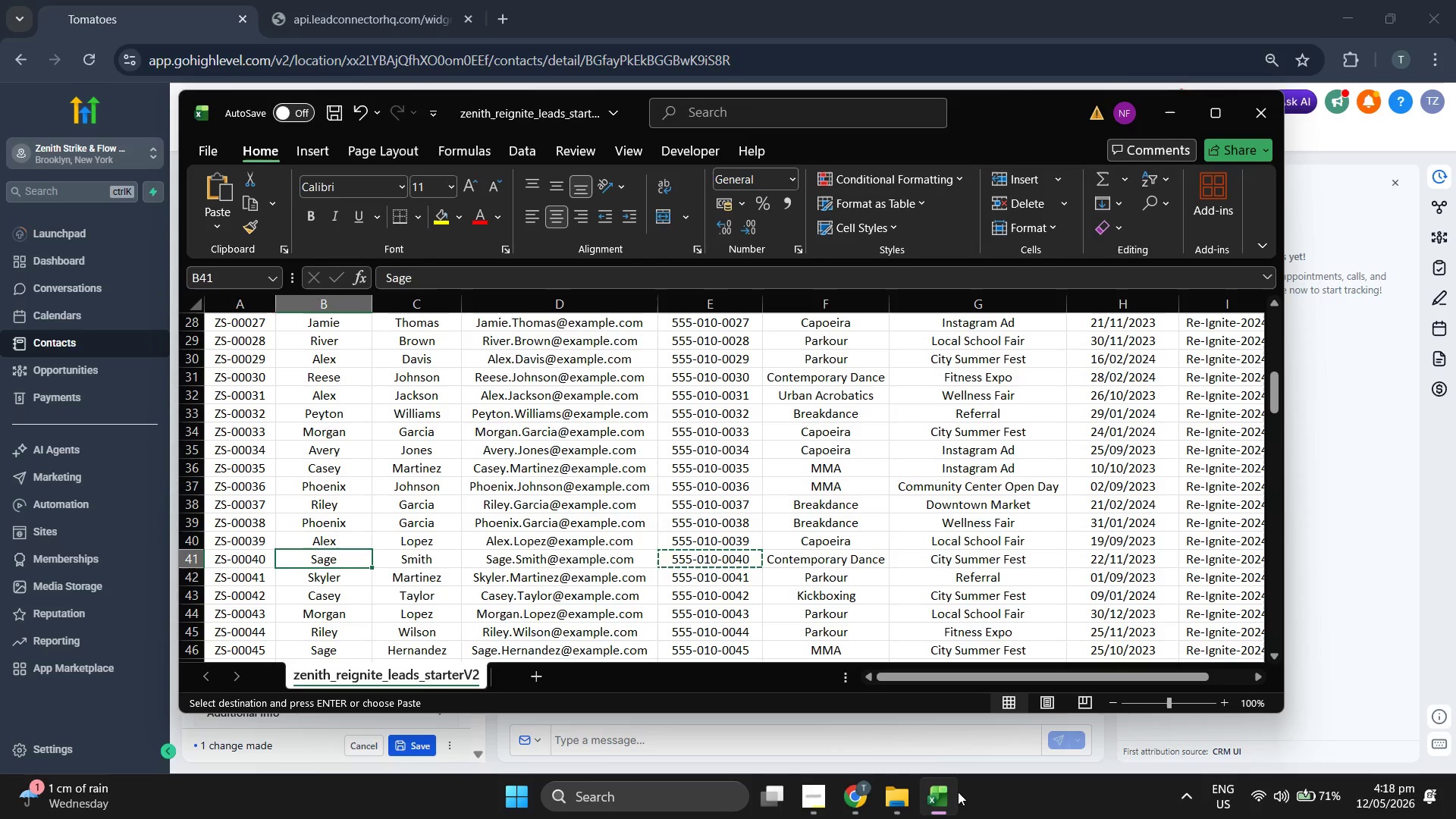 
key(ArrowLeft)
 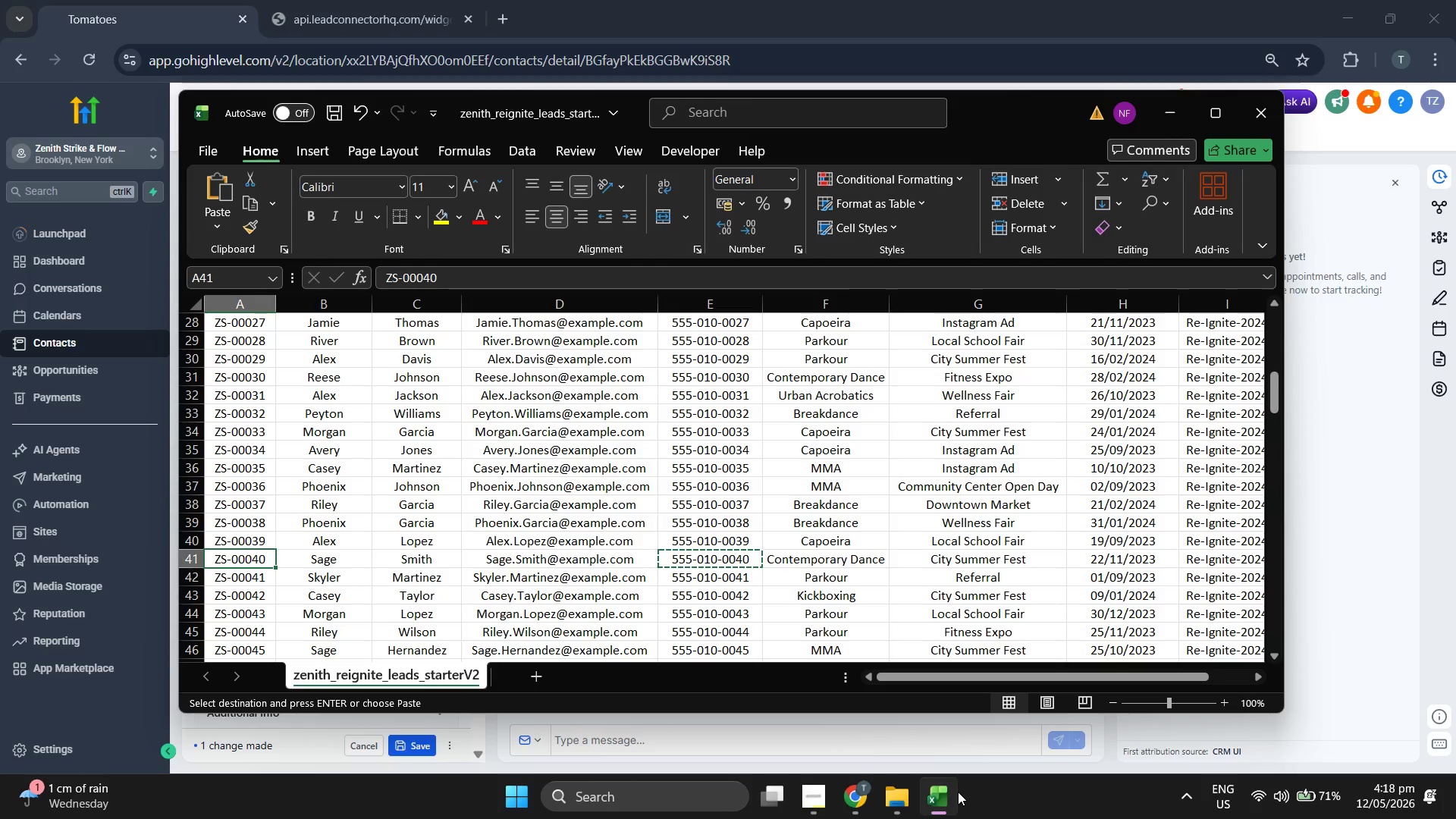 
key(Control+ControlLeft)
 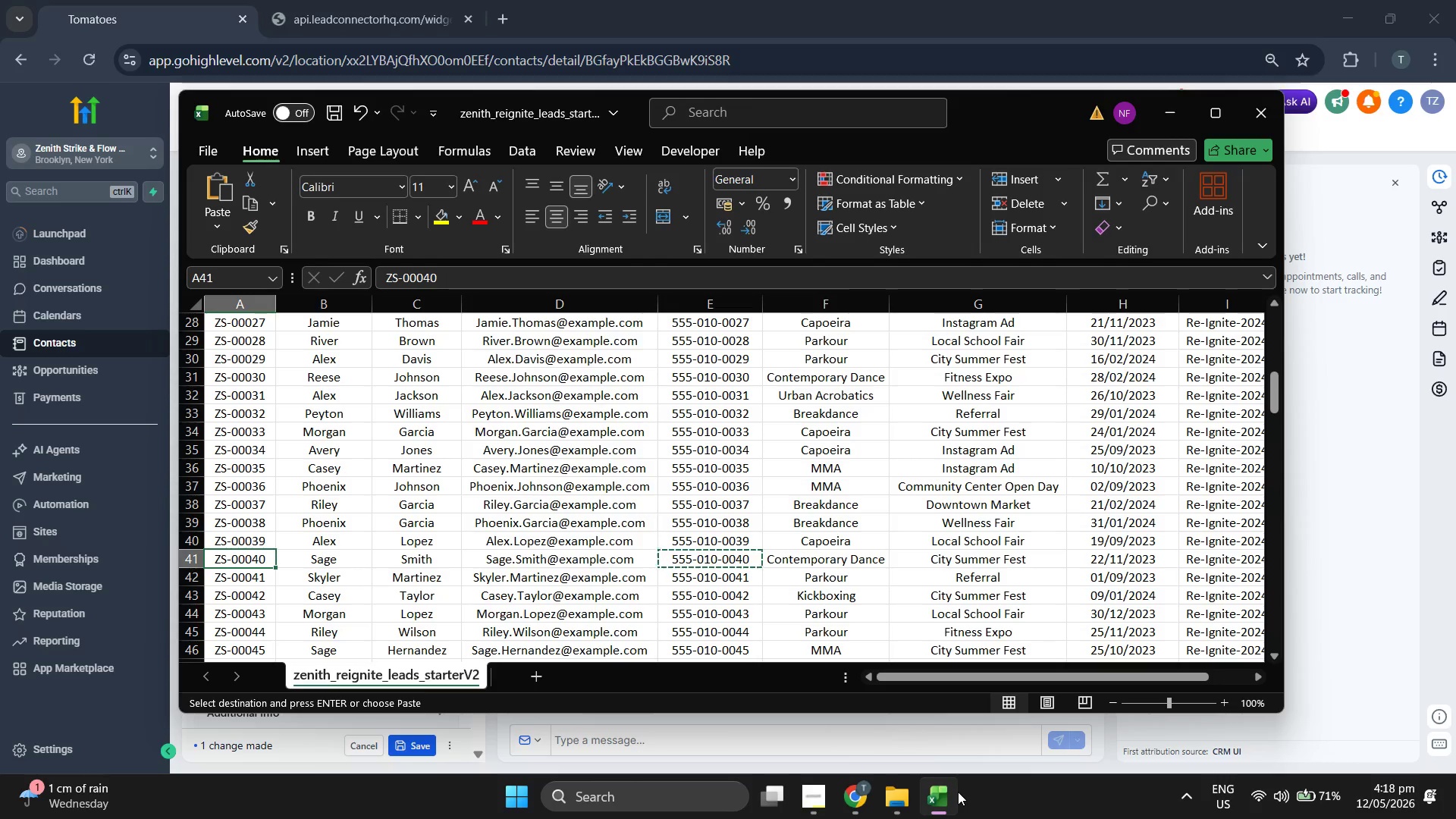 
key(Control+C)
 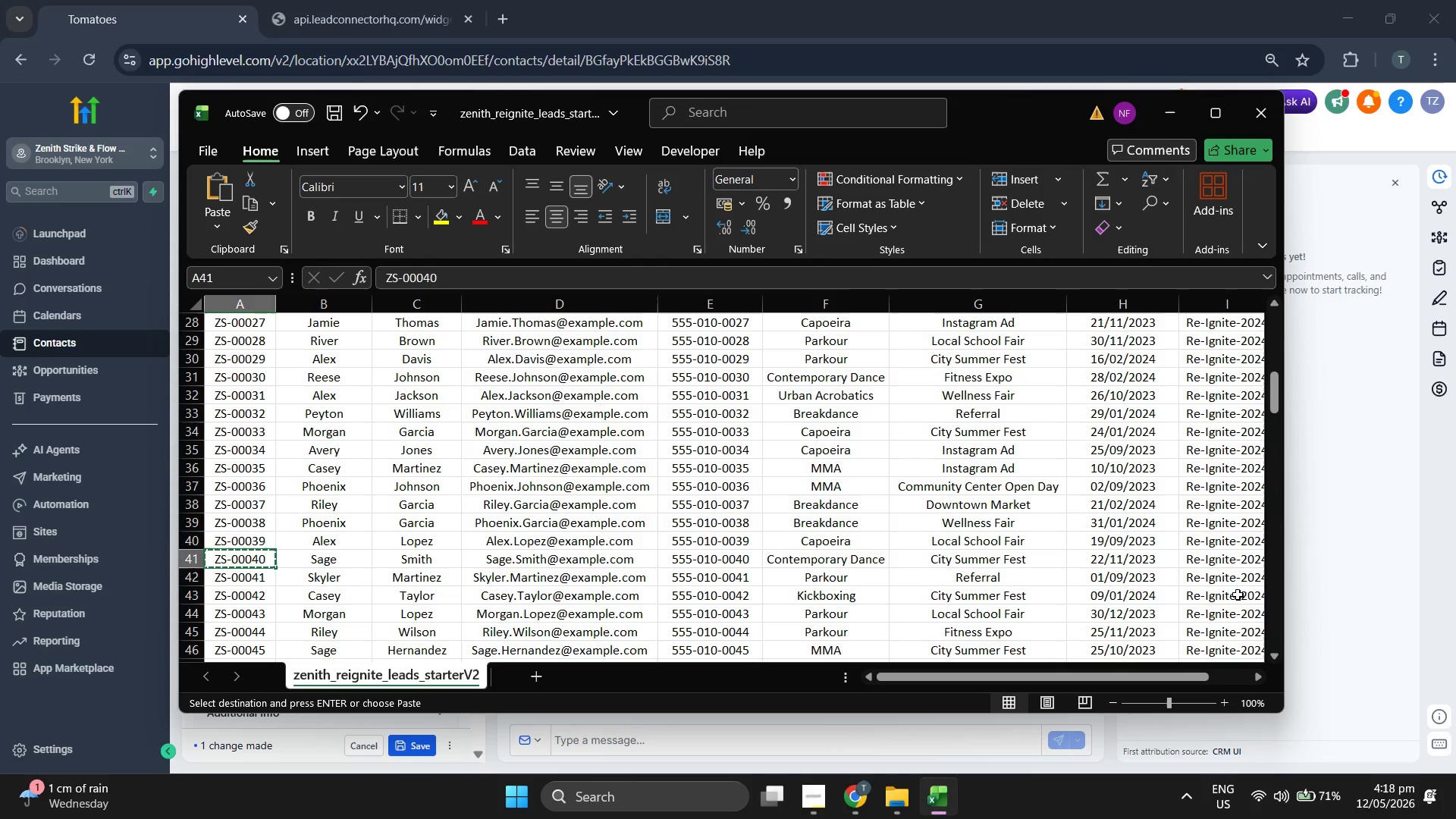 
left_click([1338, 563])
 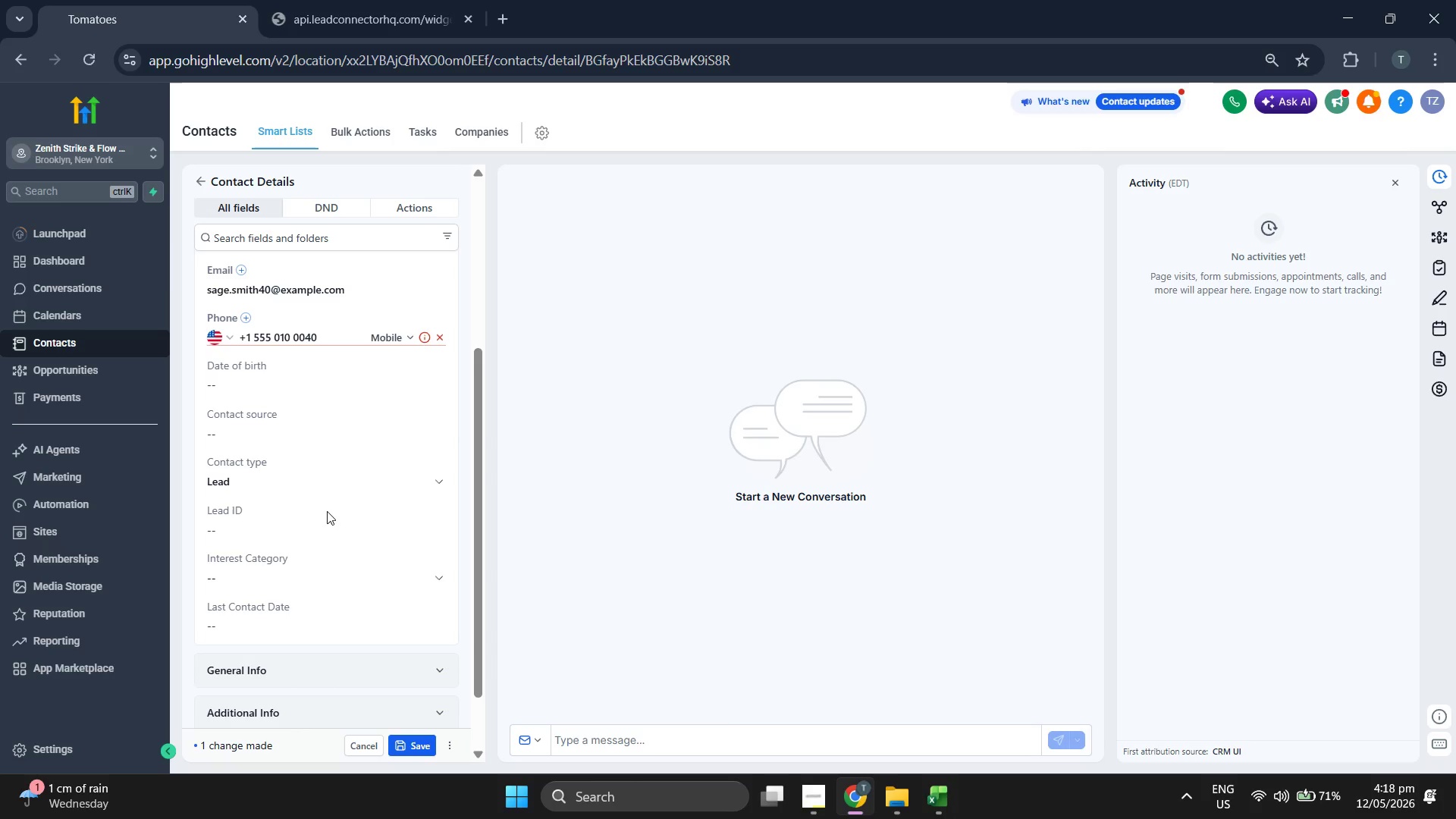 
left_click([318, 532])
 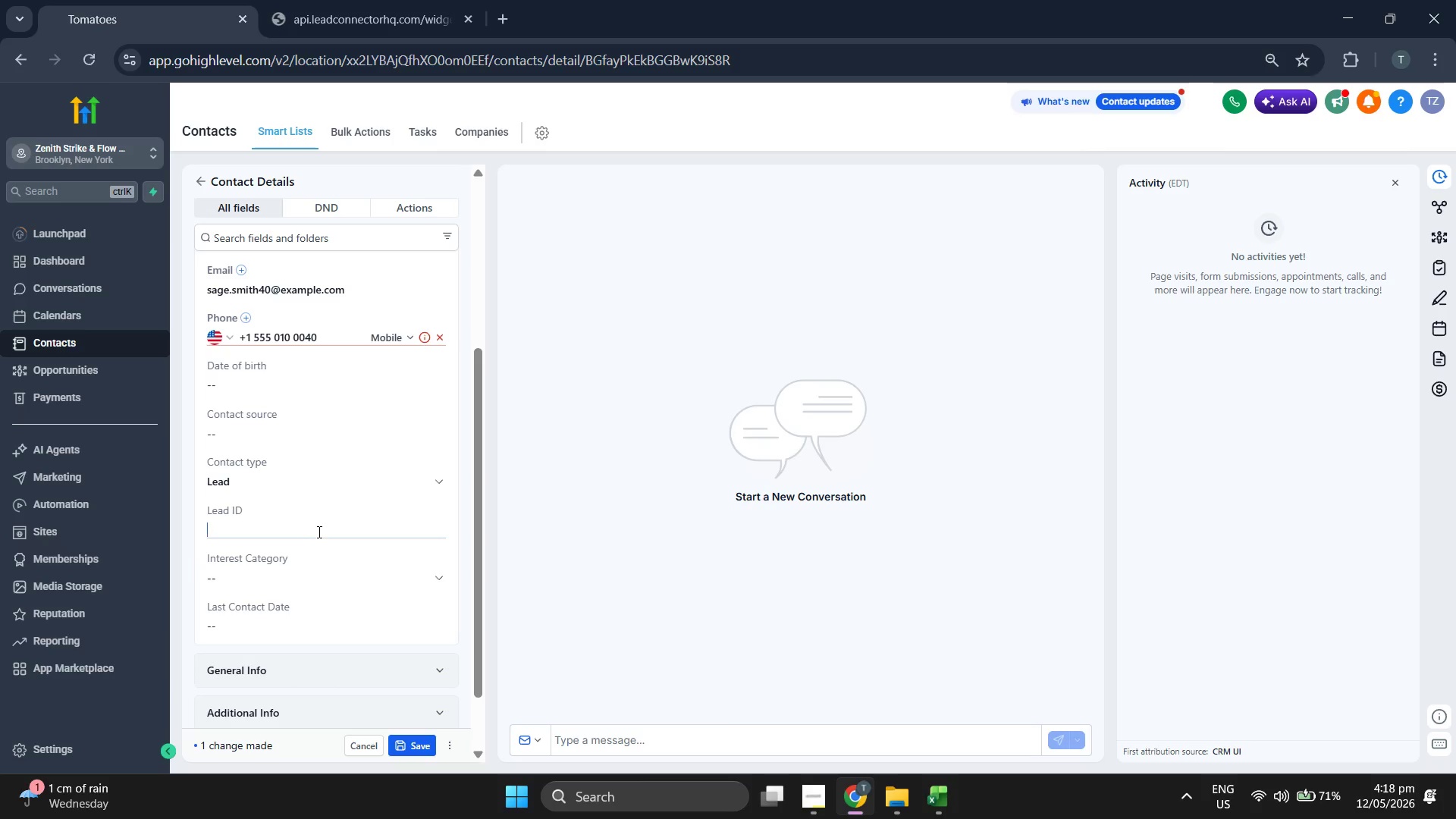 
key(Control+ControlLeft)
 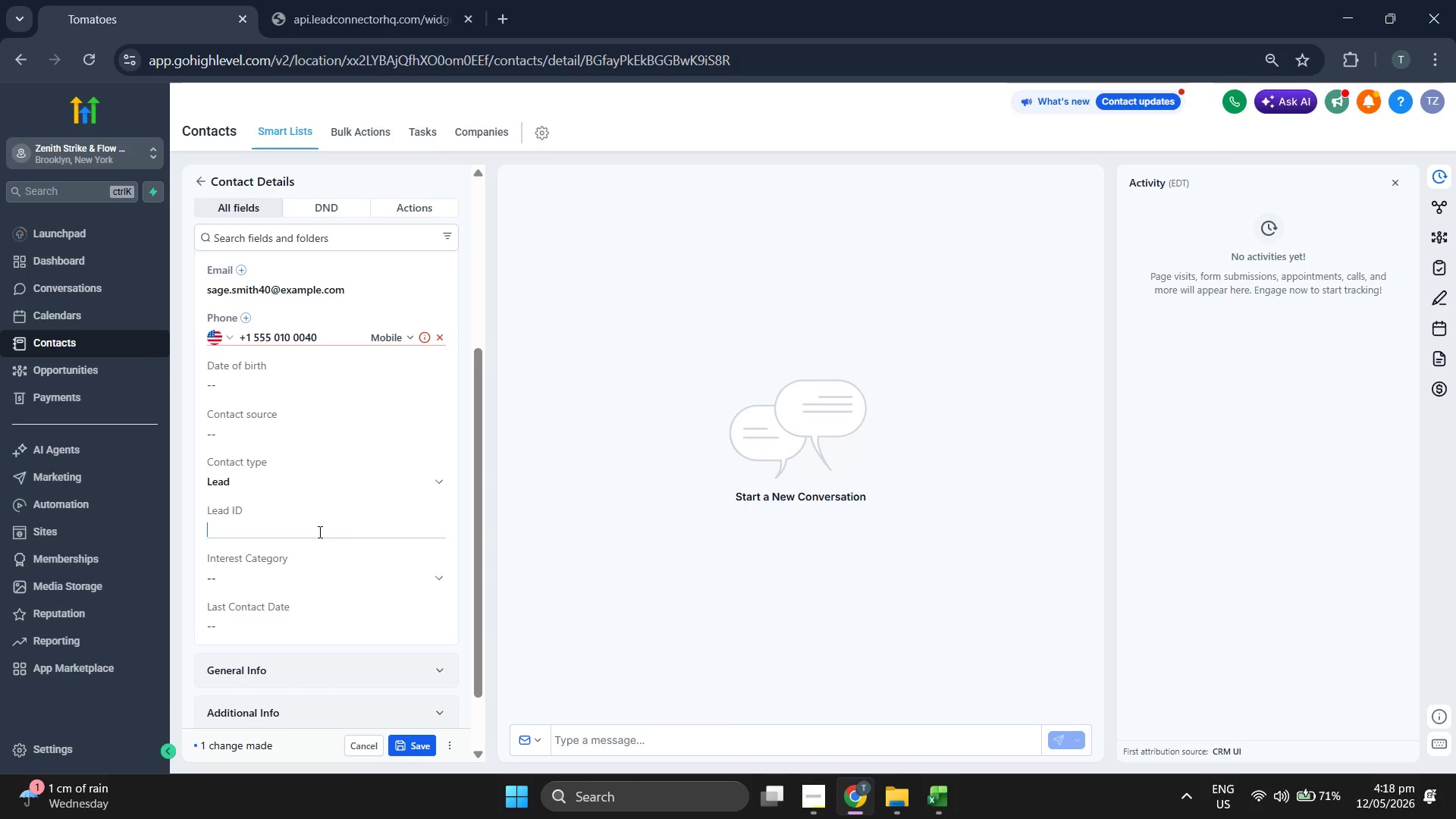 
key(Control+V)
 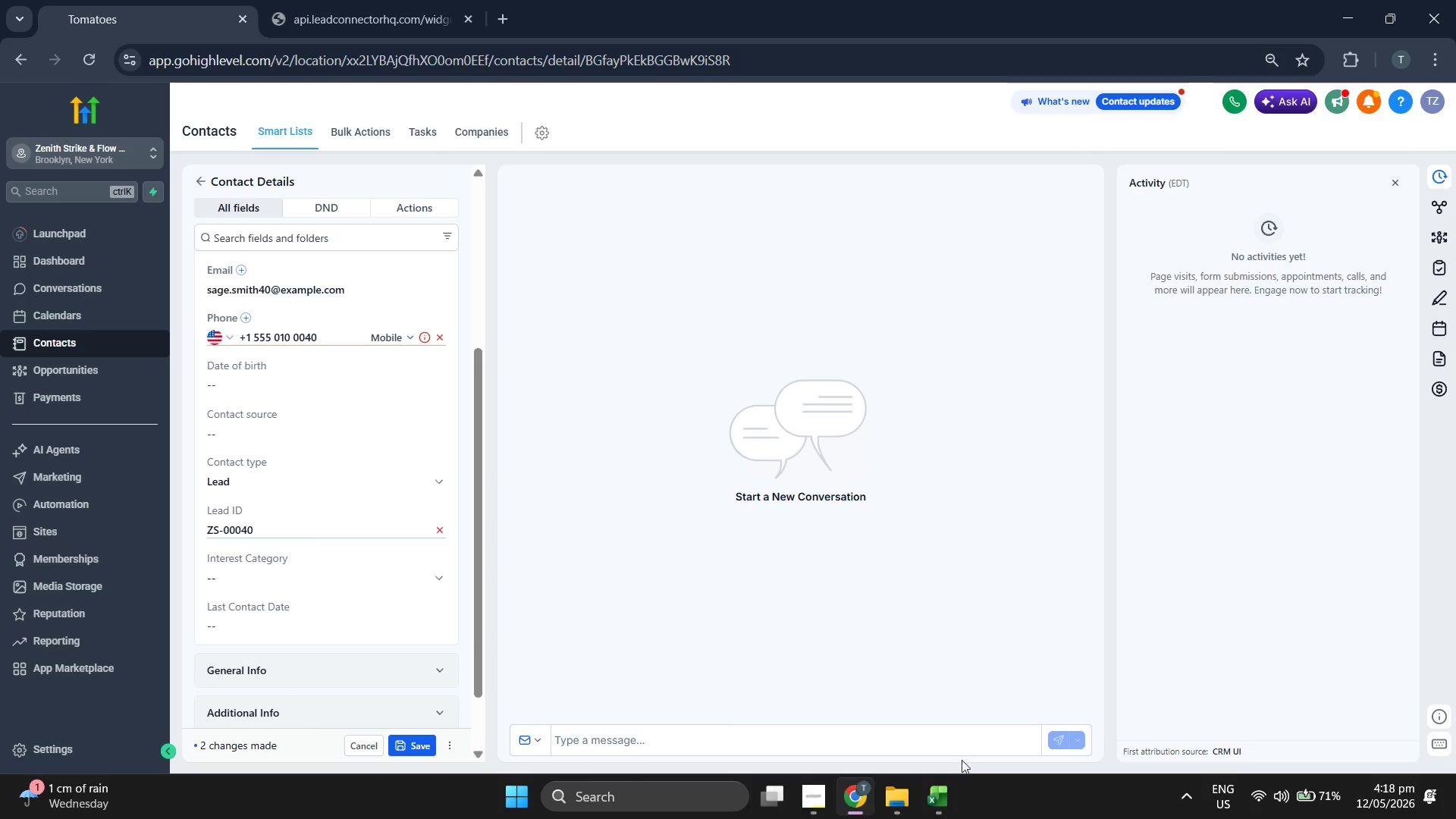 
left_click([942, 806])
 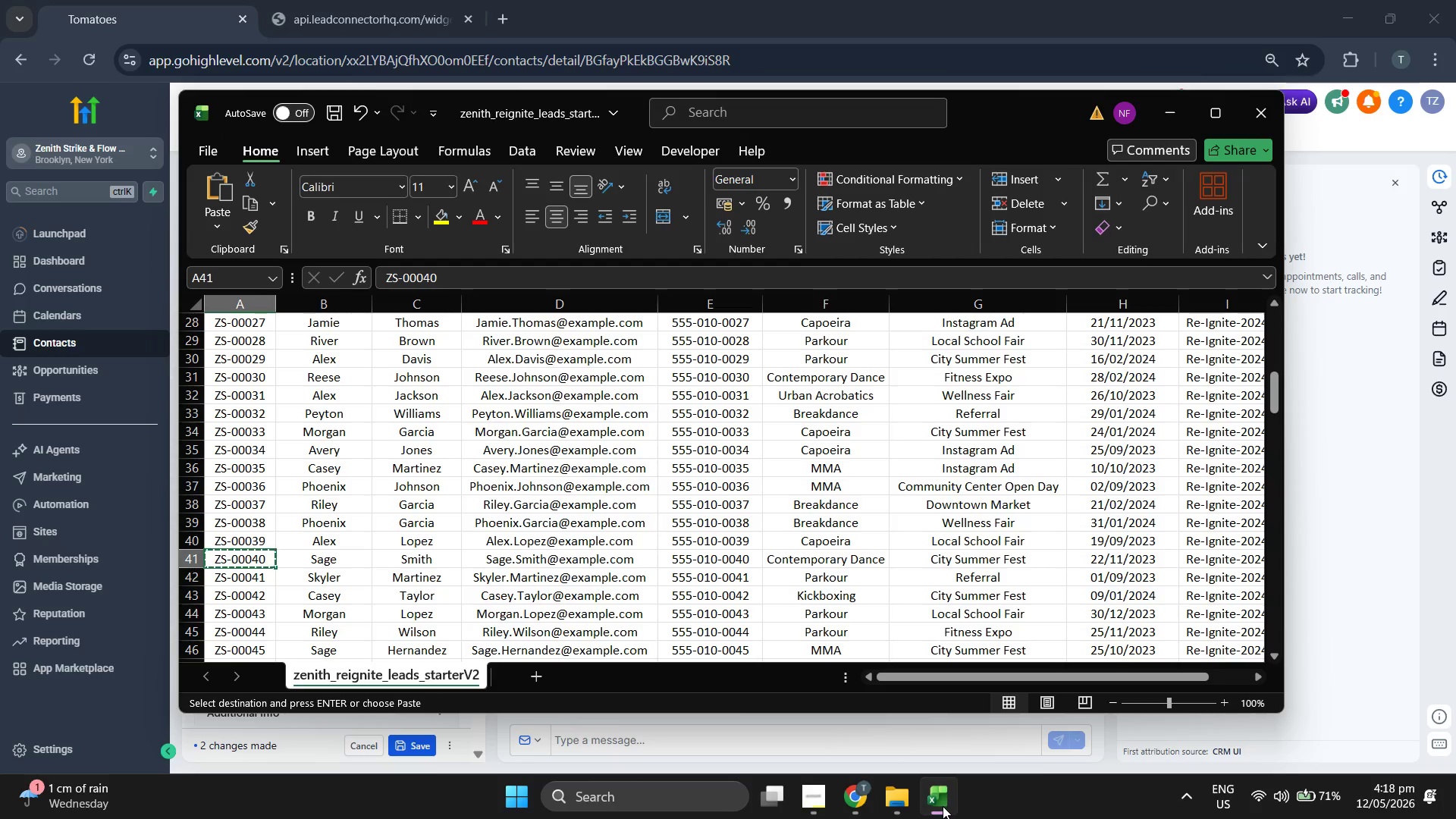 
key(ArrowRight)
 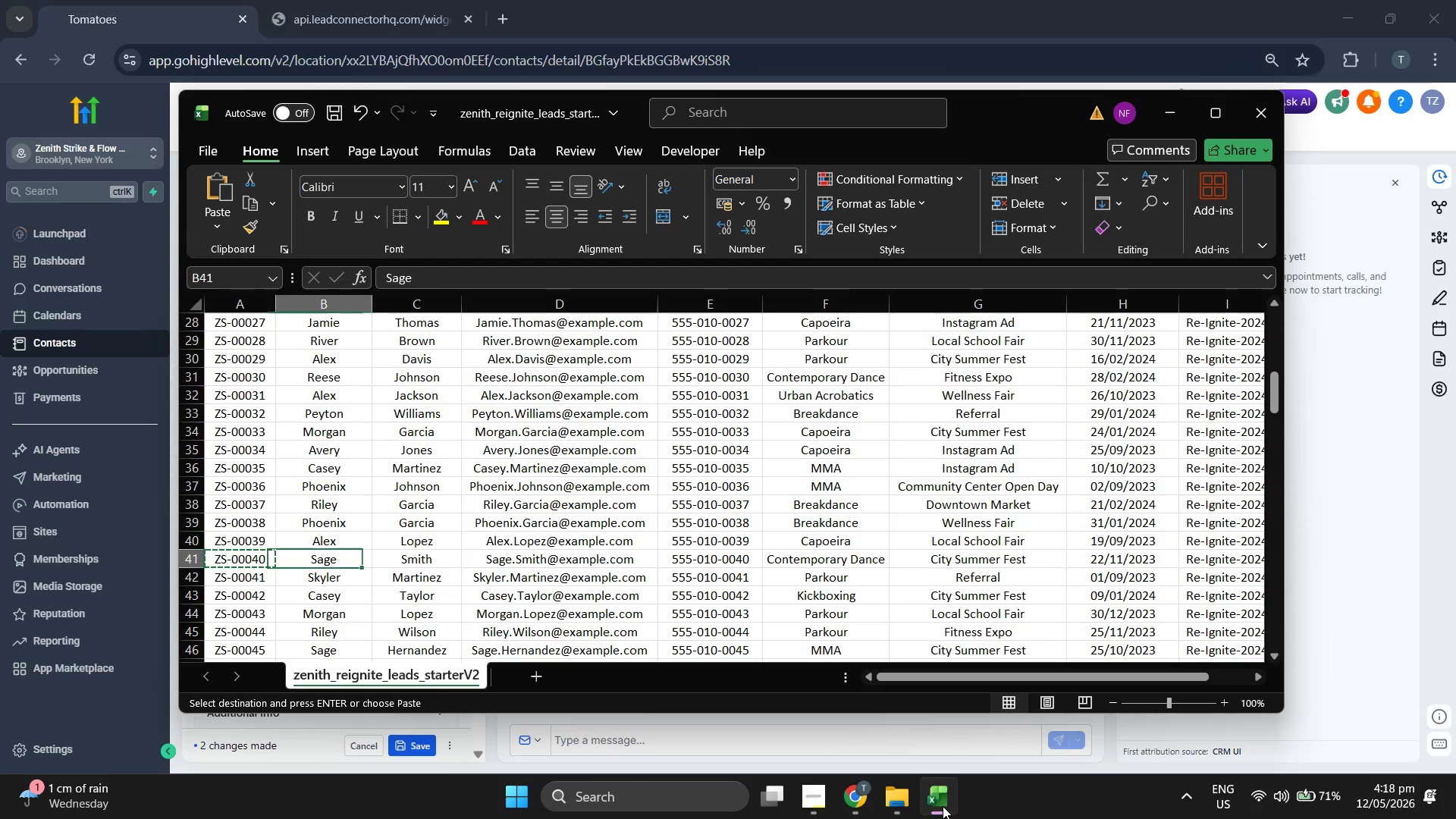 
key(ArrowRight)
 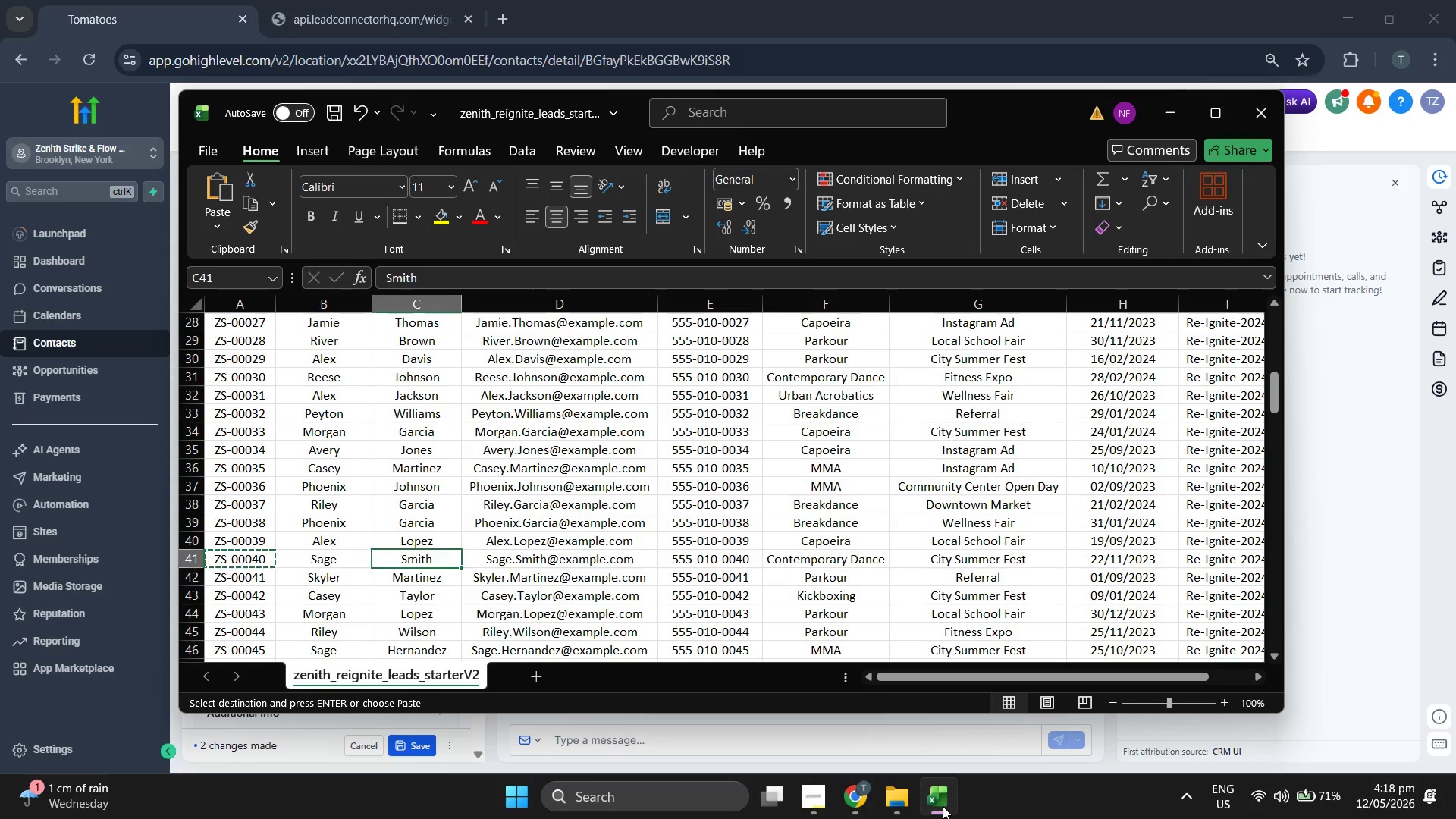 
key(ArrowRight)
 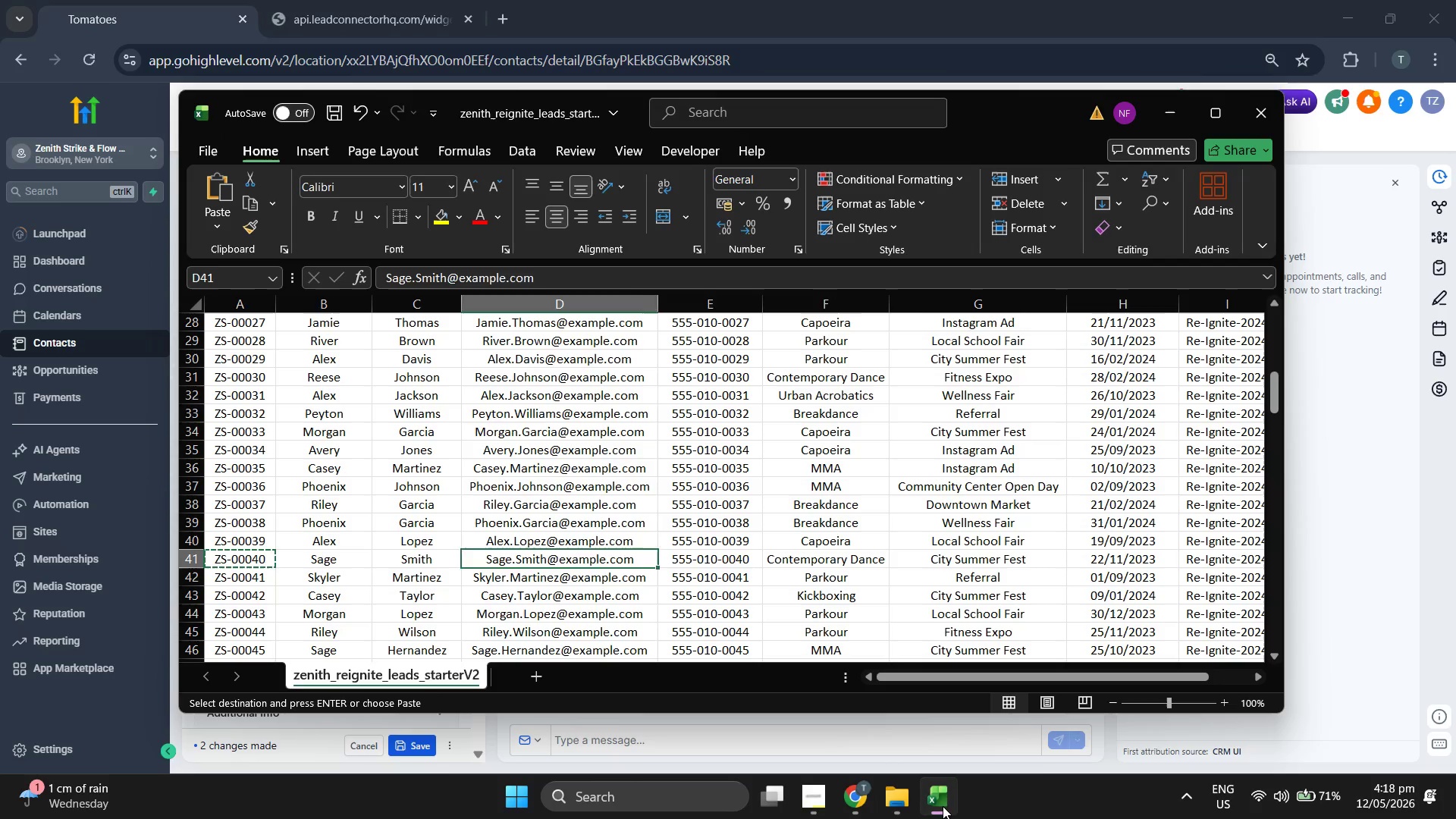 
key(ArrowRight)
 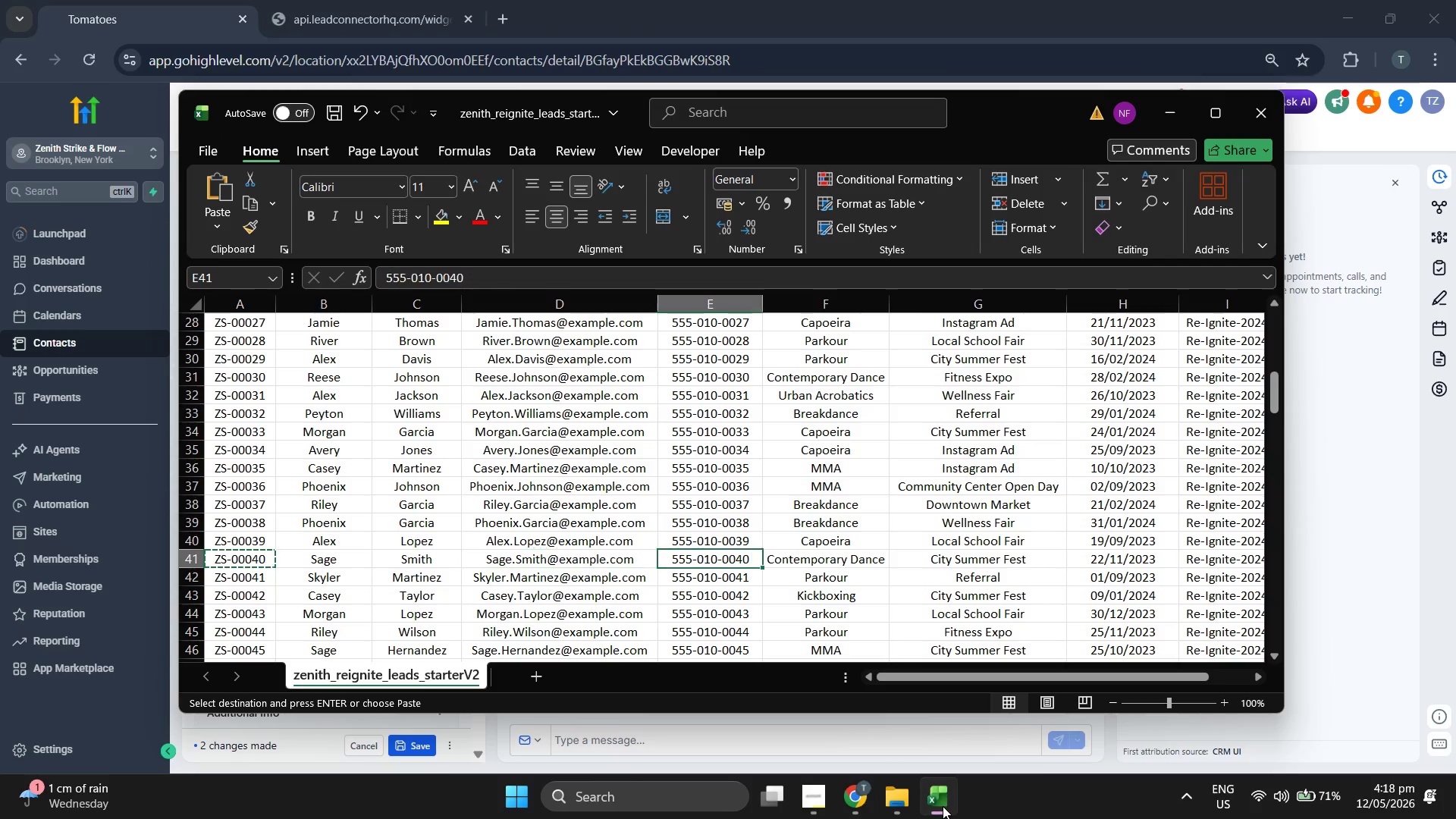 
key(ArrowRight)
 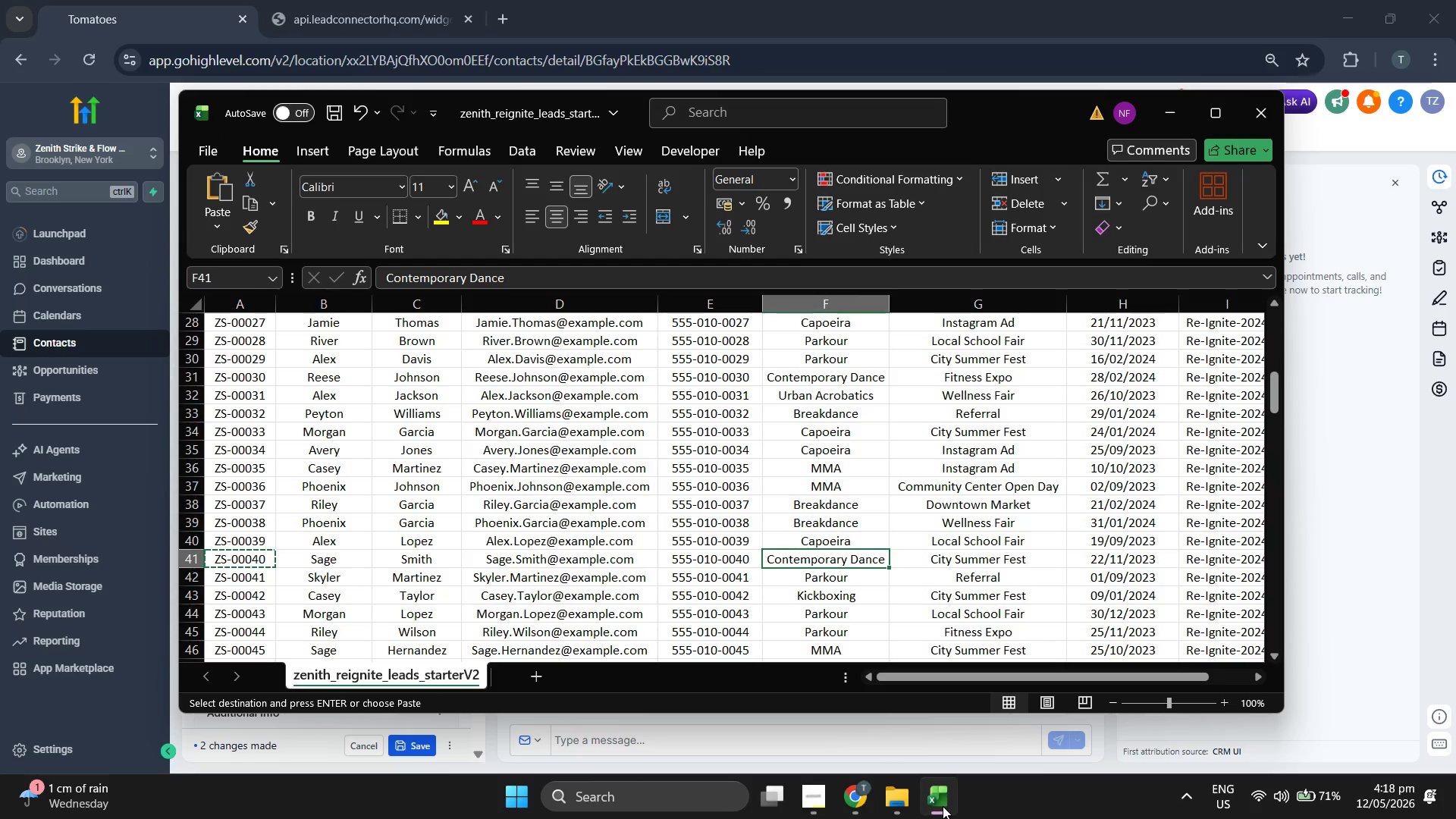 
key(ArrowRight)
 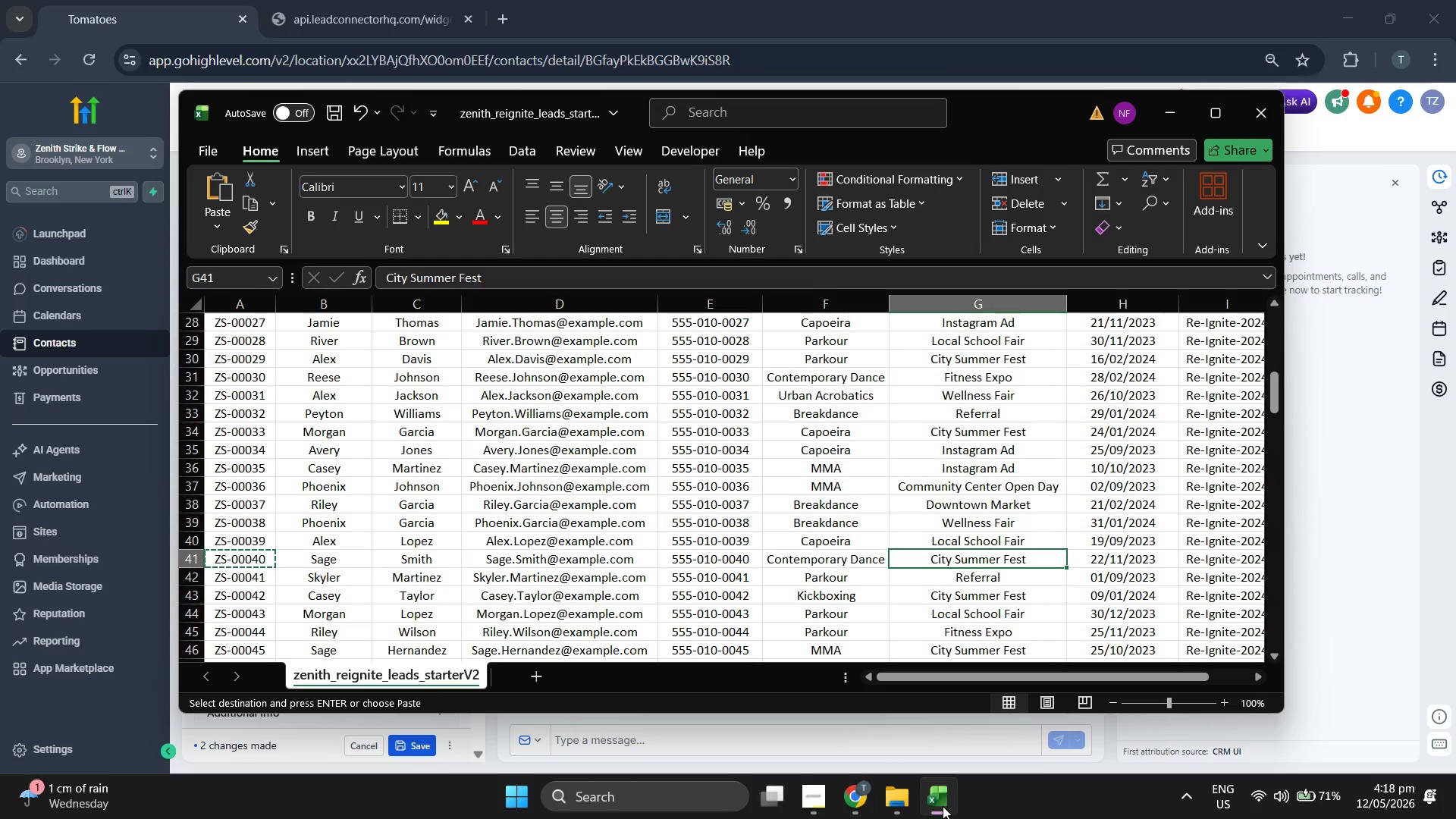 
key(Control+ControlLeft)
 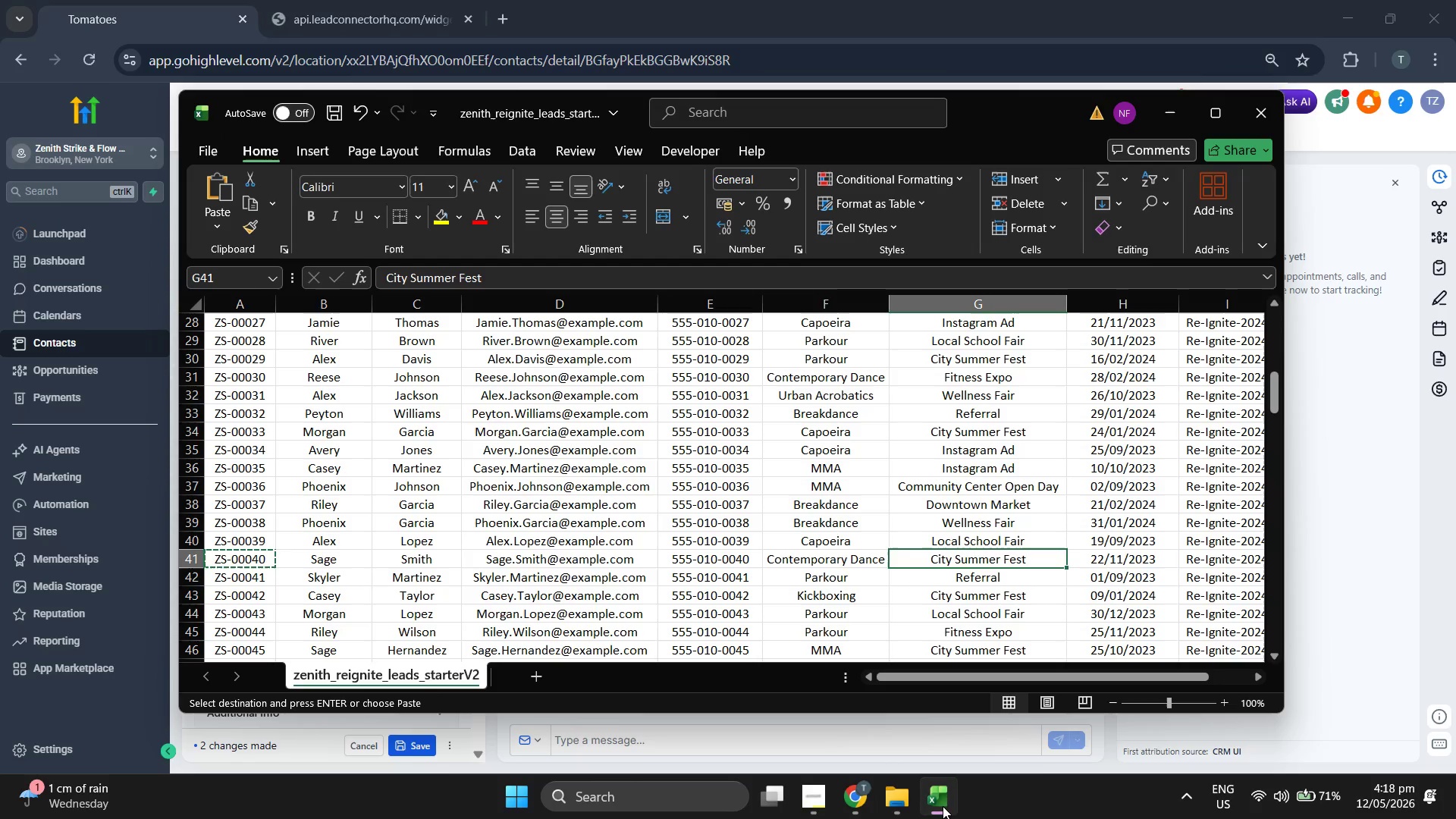 
key(Control+C)
 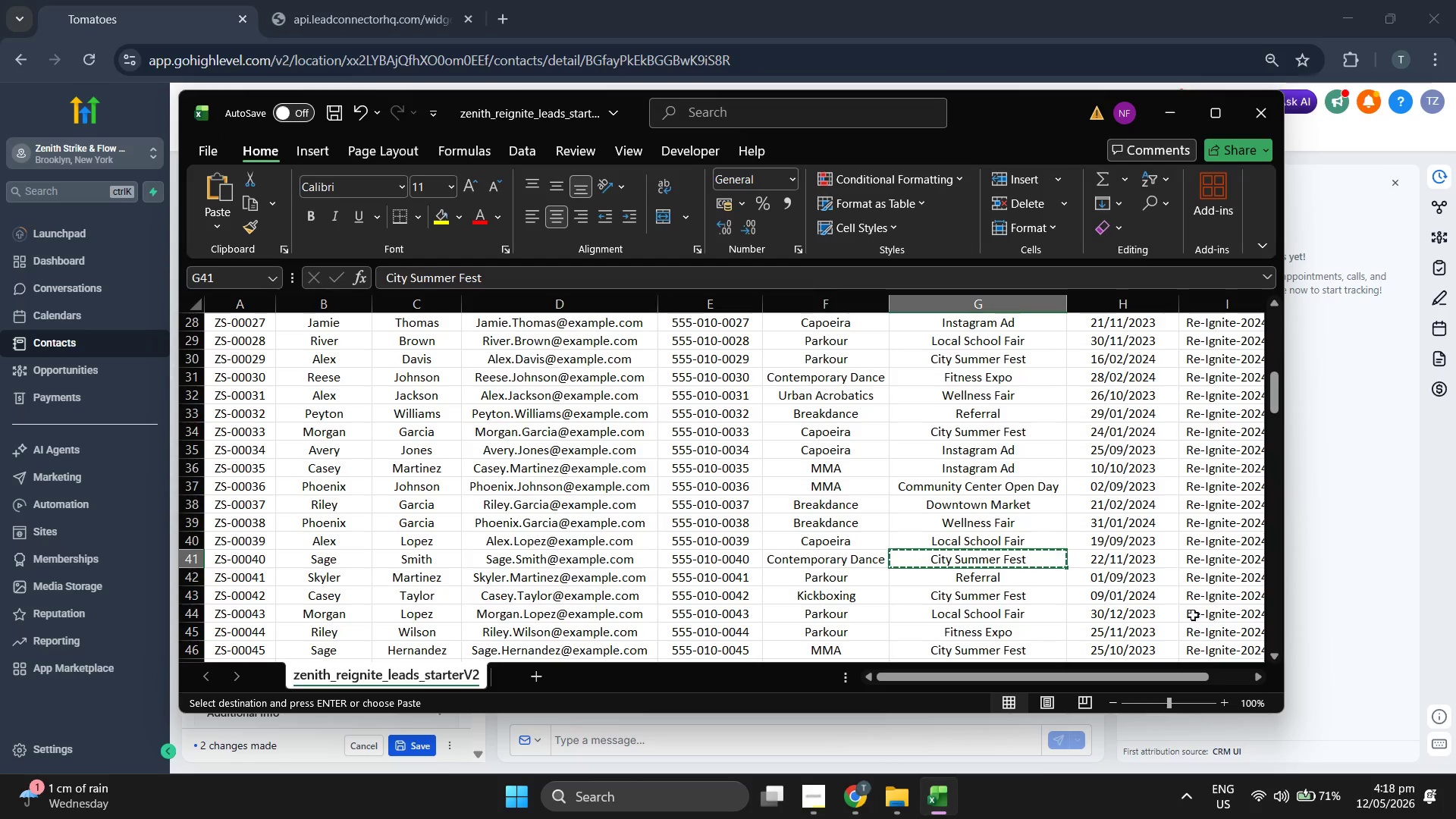 
left_click([1274, 566])
 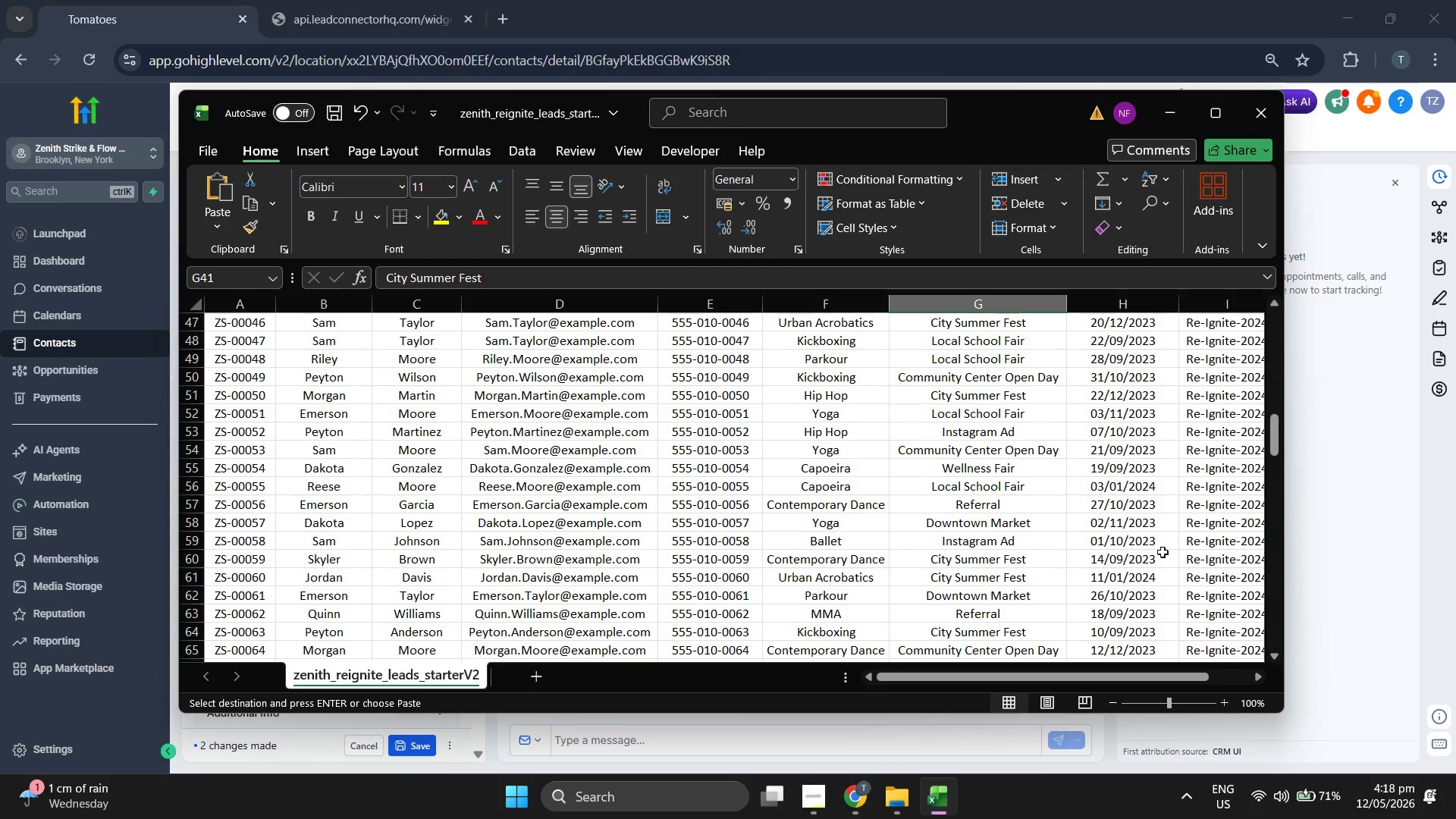 
scroll: coordinate [1021, 539], scroll_direction: up, amount: 5.0
 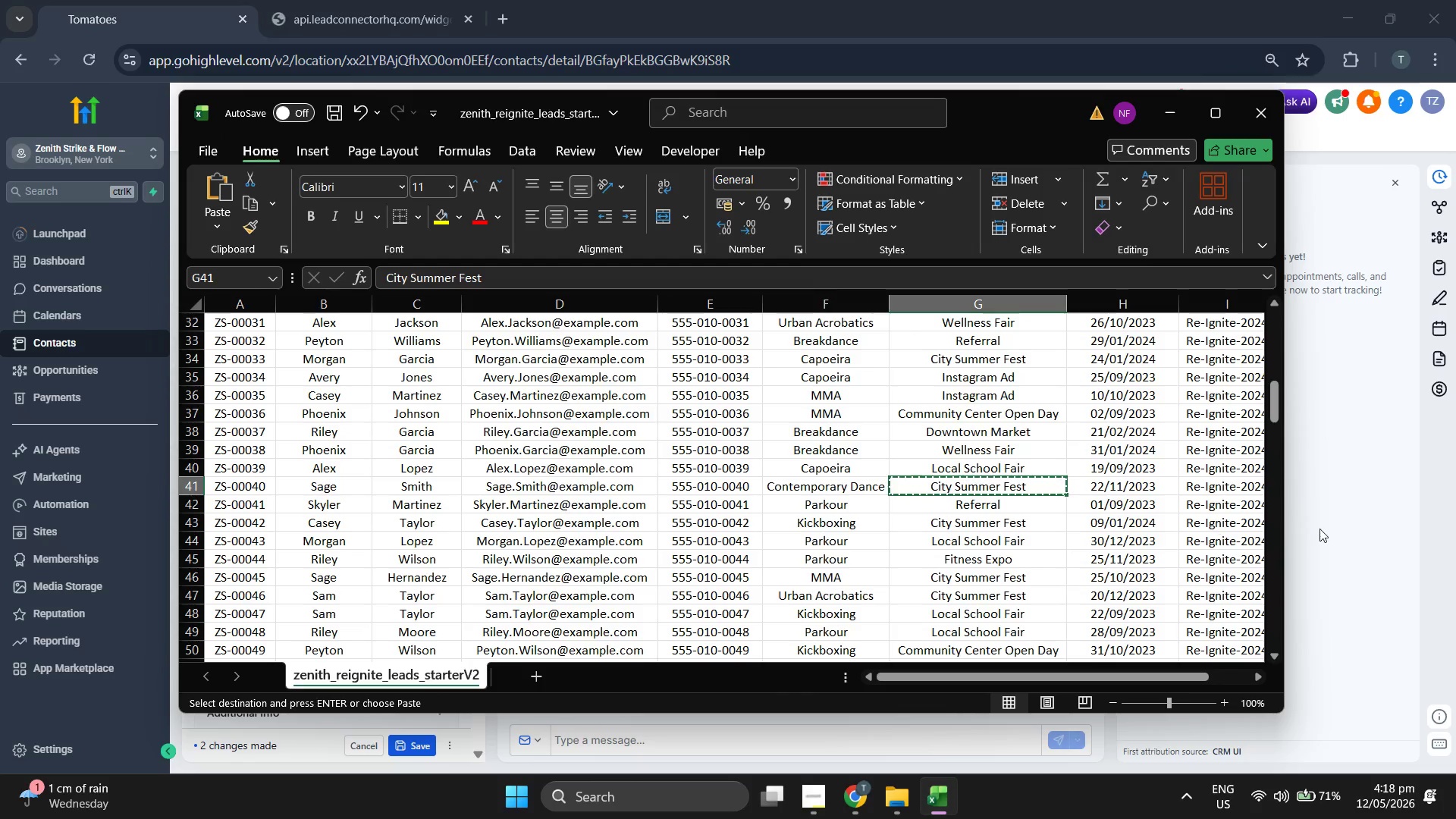 
left_click([1363, 529])
 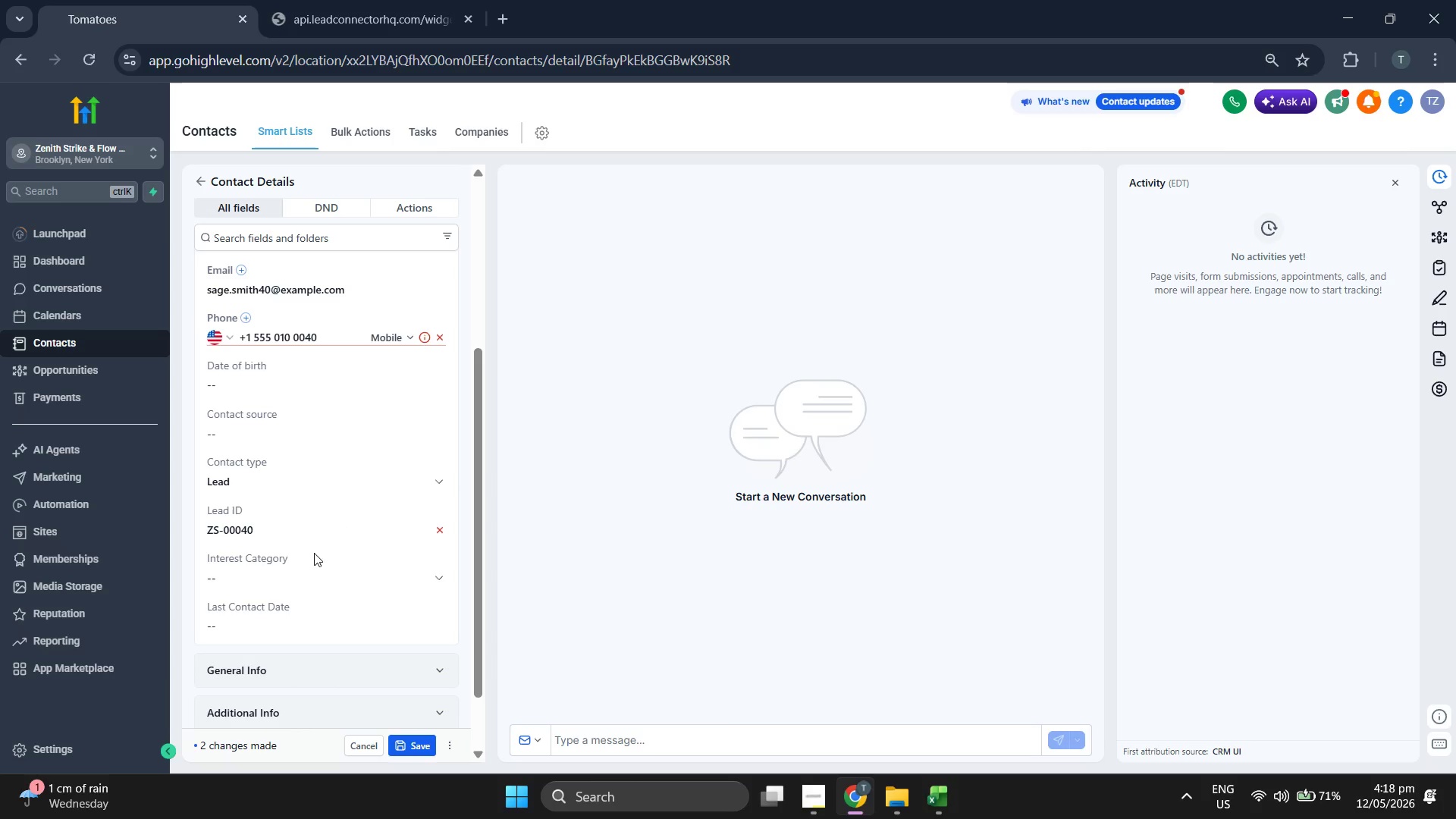 
left_click([307, 581])
 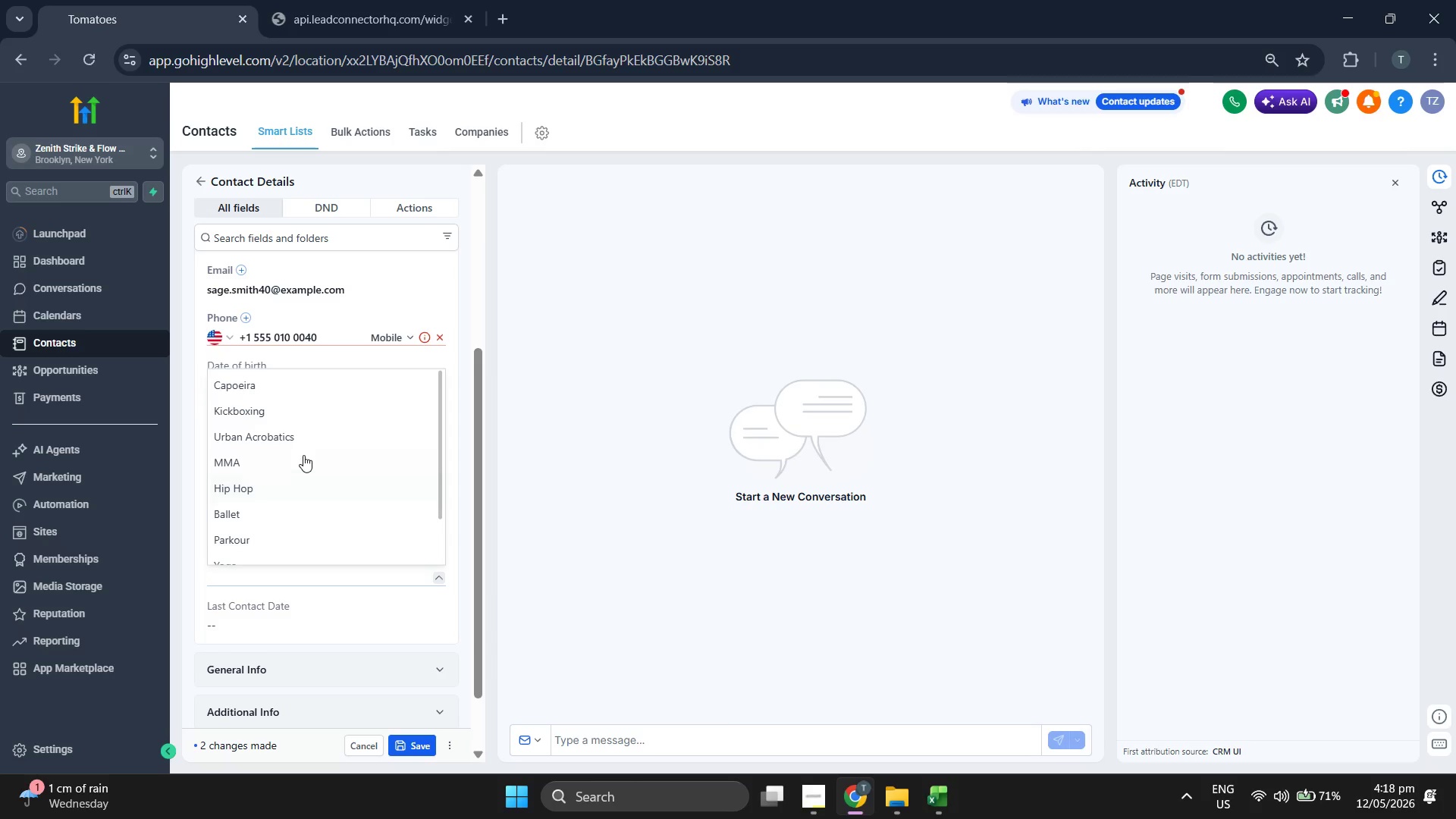 
scroll: coordinate [303, 454], scroll_direction: down, amount: 2.0
 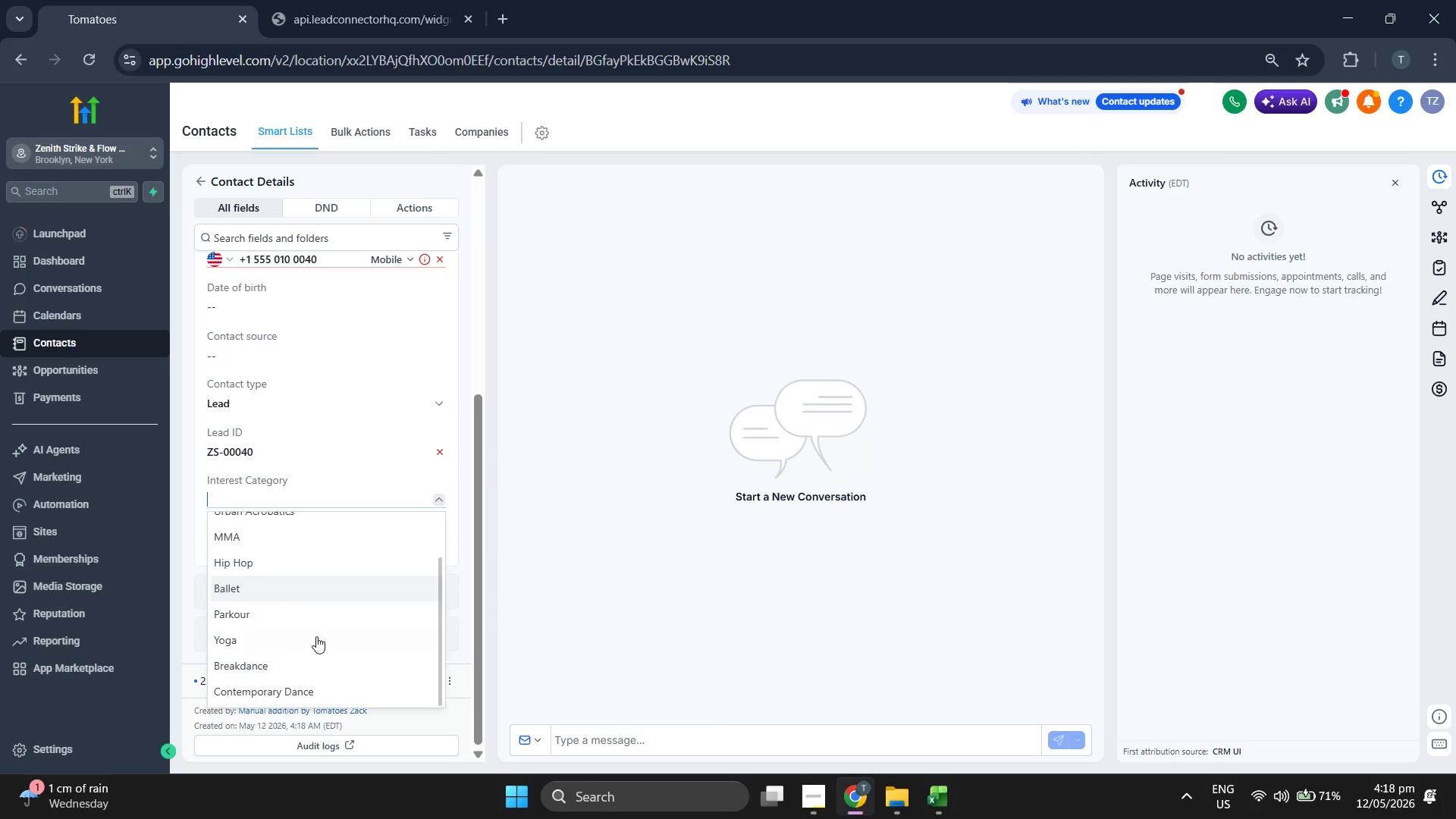 
left_click([314, 685])
 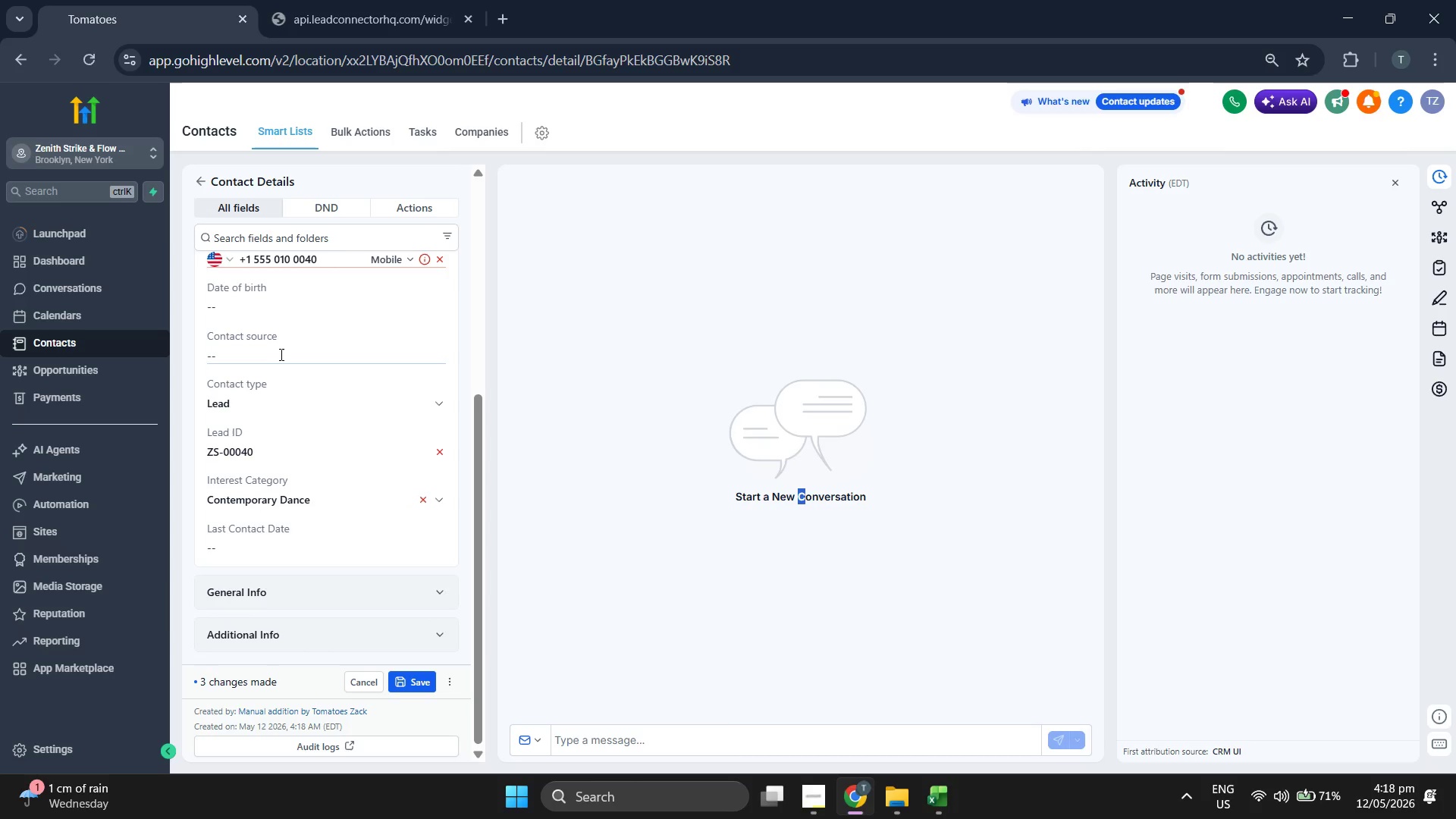 
key(Control+ControlLeft)
 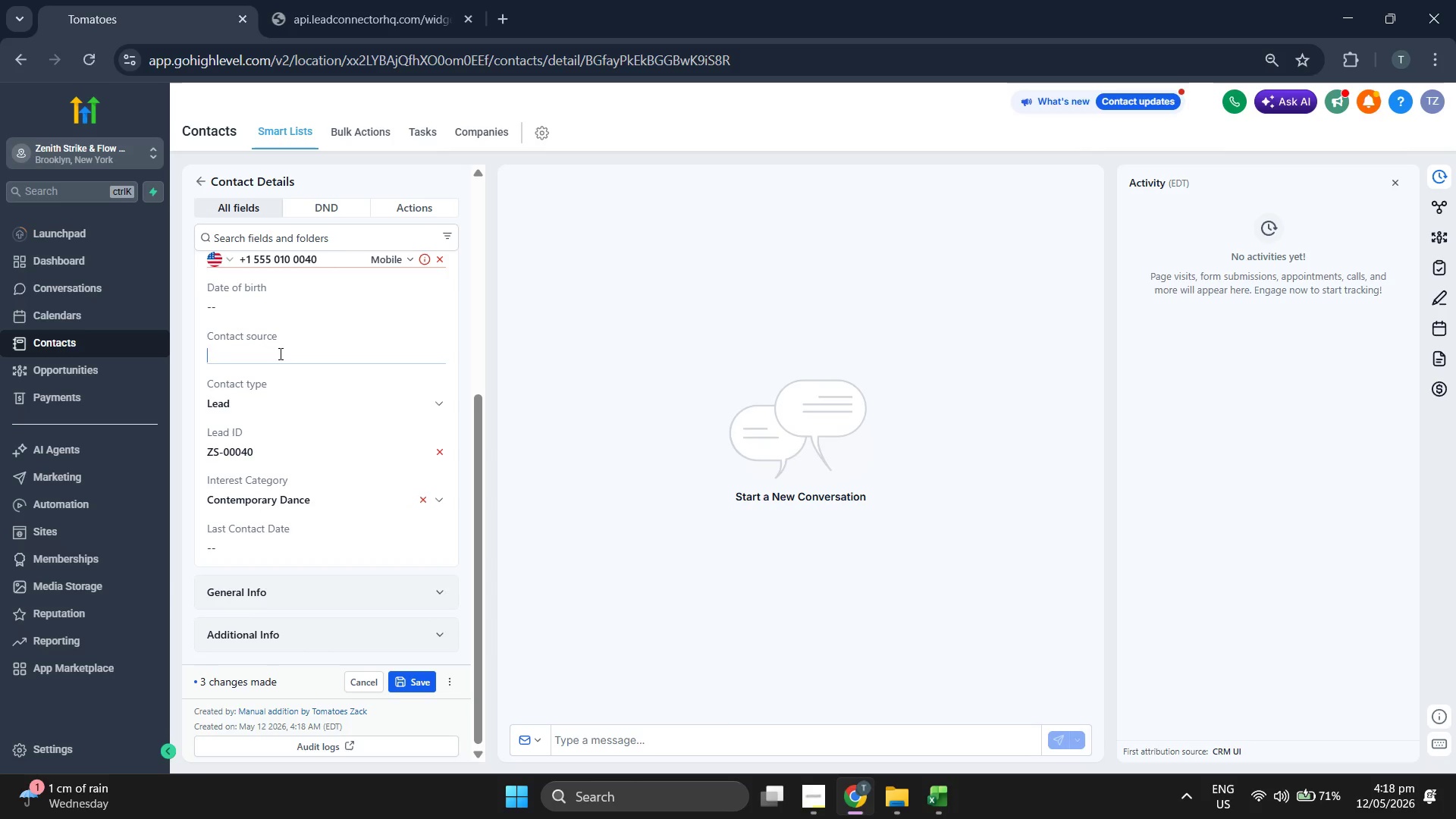 
key(Control+V)
 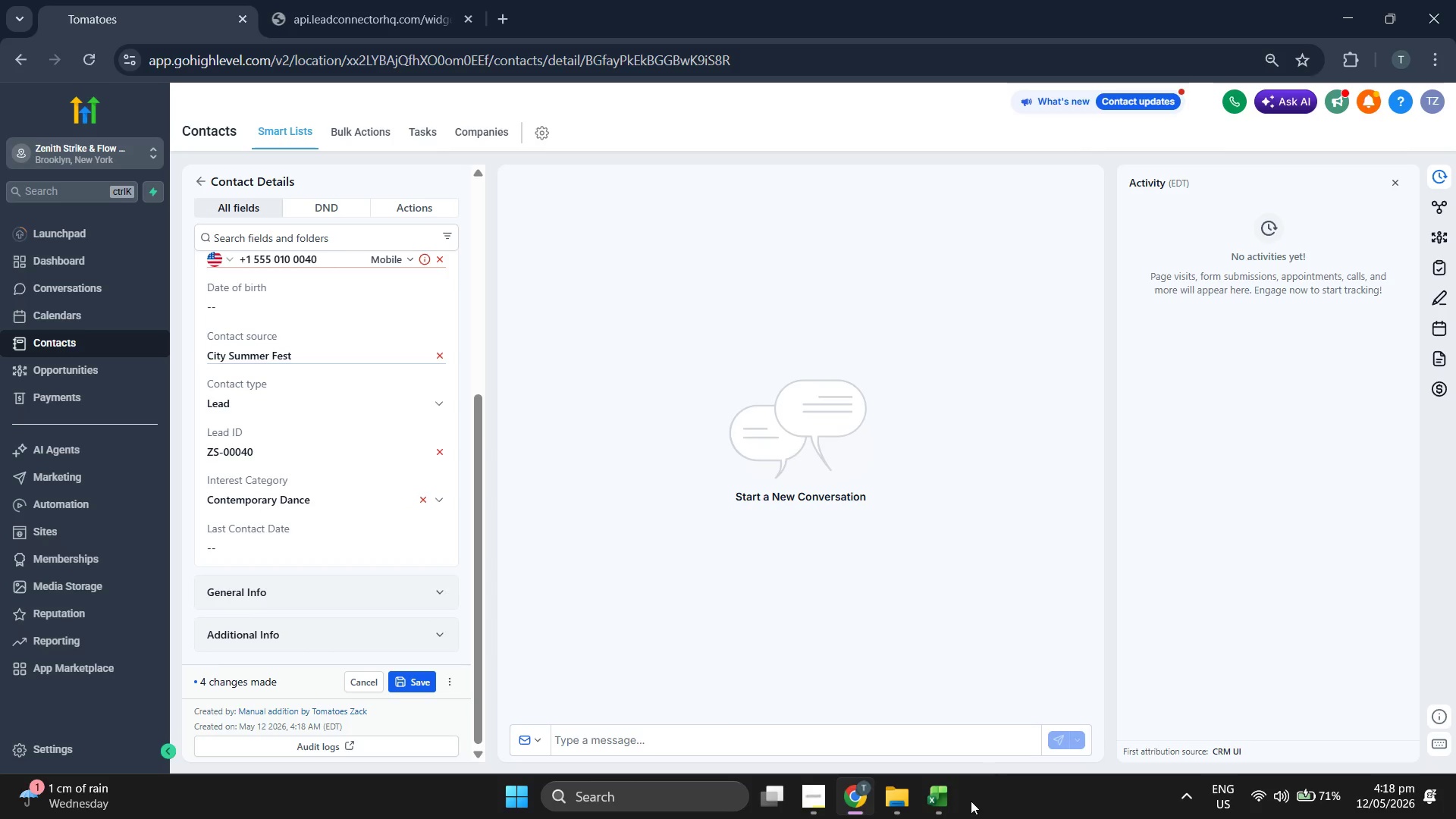 
double_click([950, 807])
 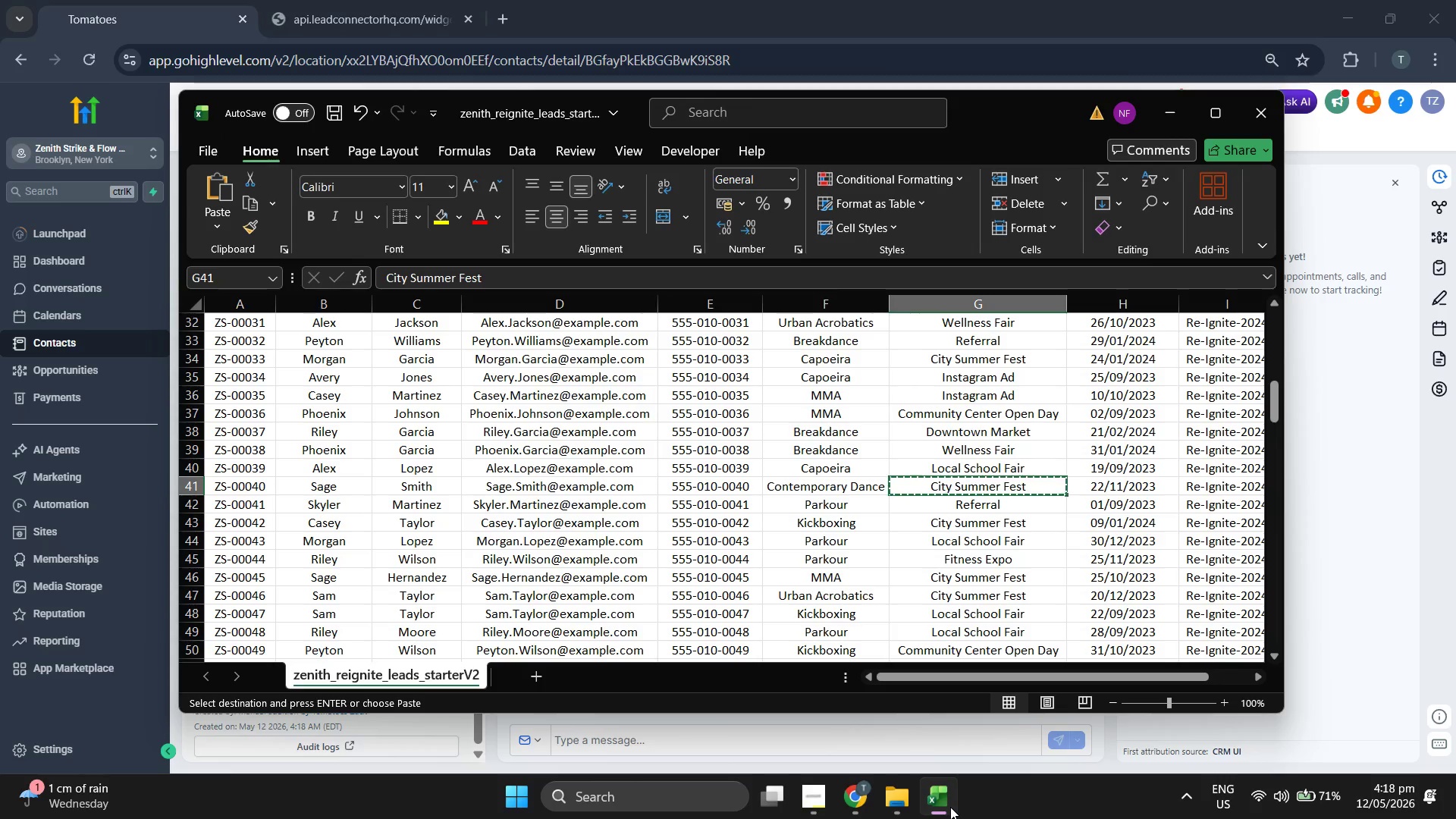 
left_click([950, 807])
 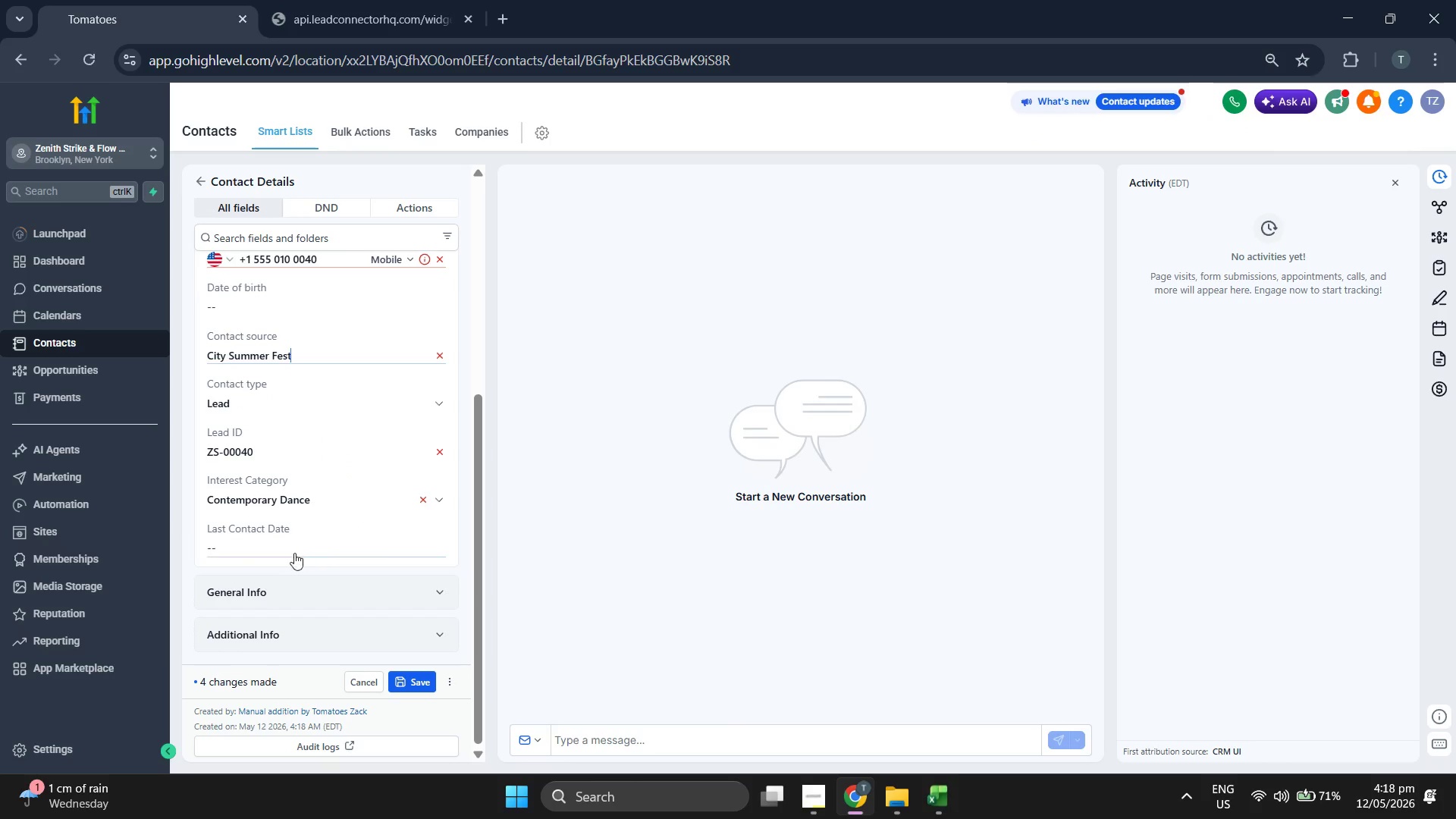 
left_click([290, 543])
 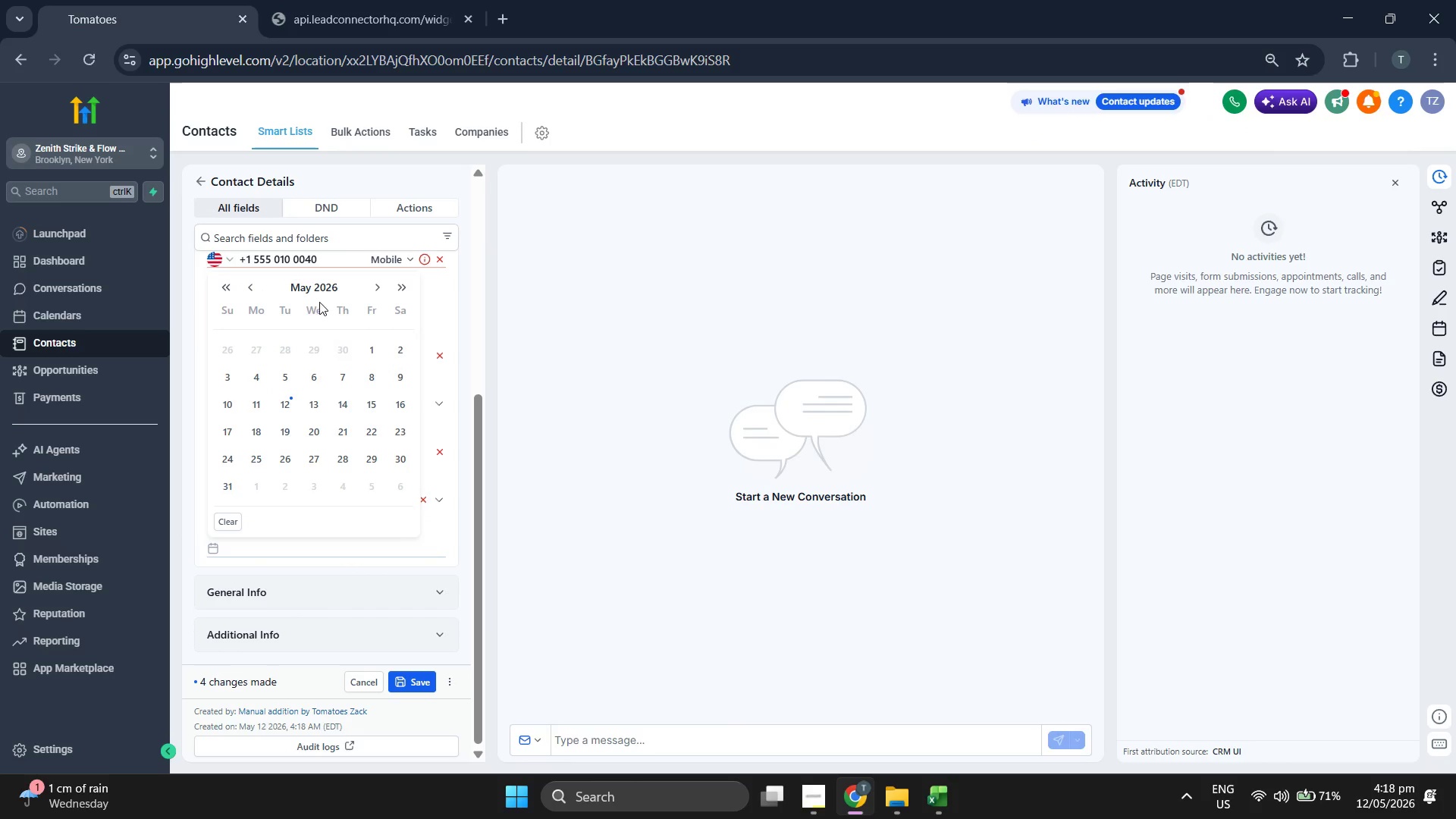 
left_click([315, 290])
 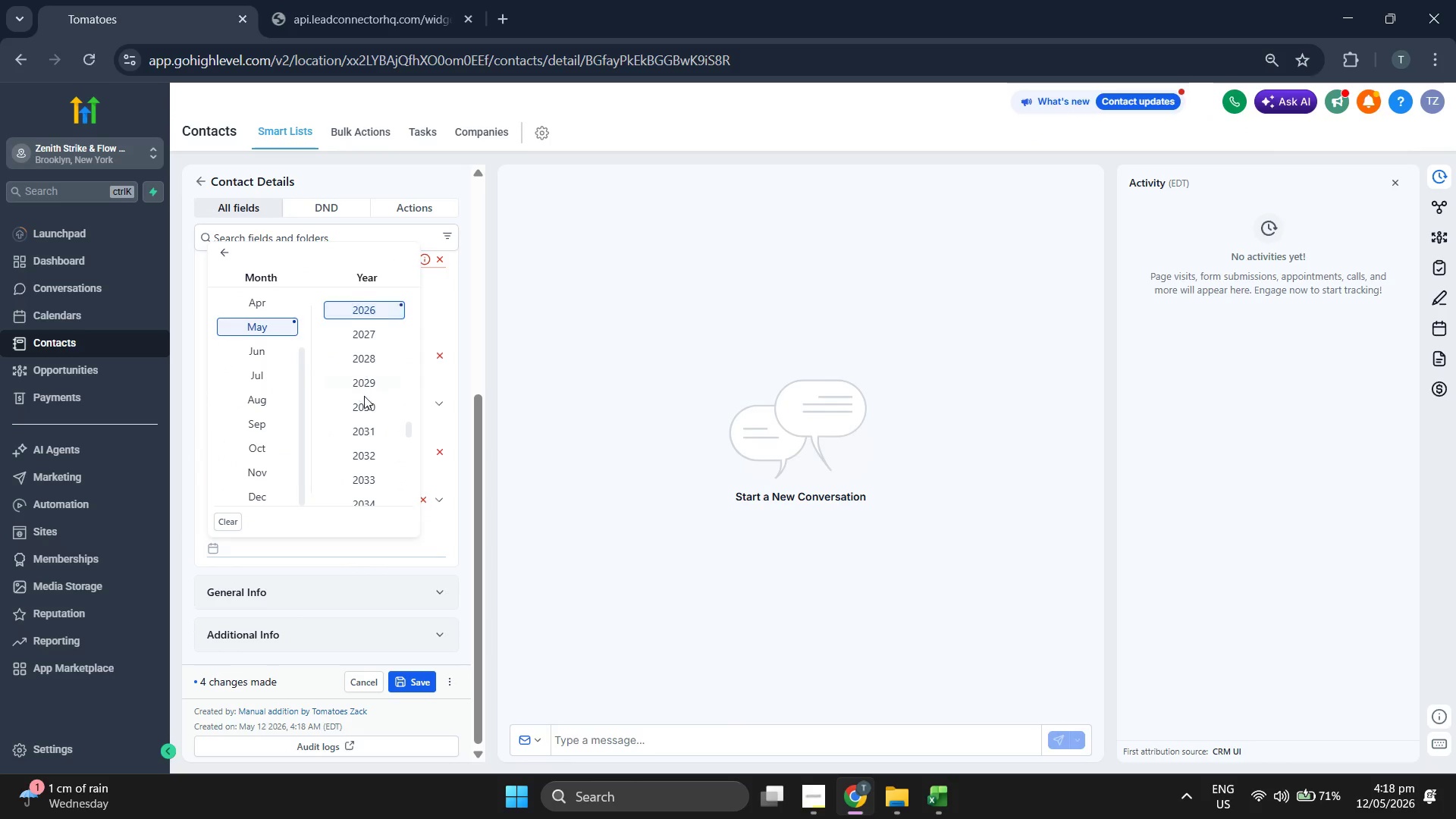 
scroll: coordinate [364, 396], scroll_direction: up, amount: 1.0
 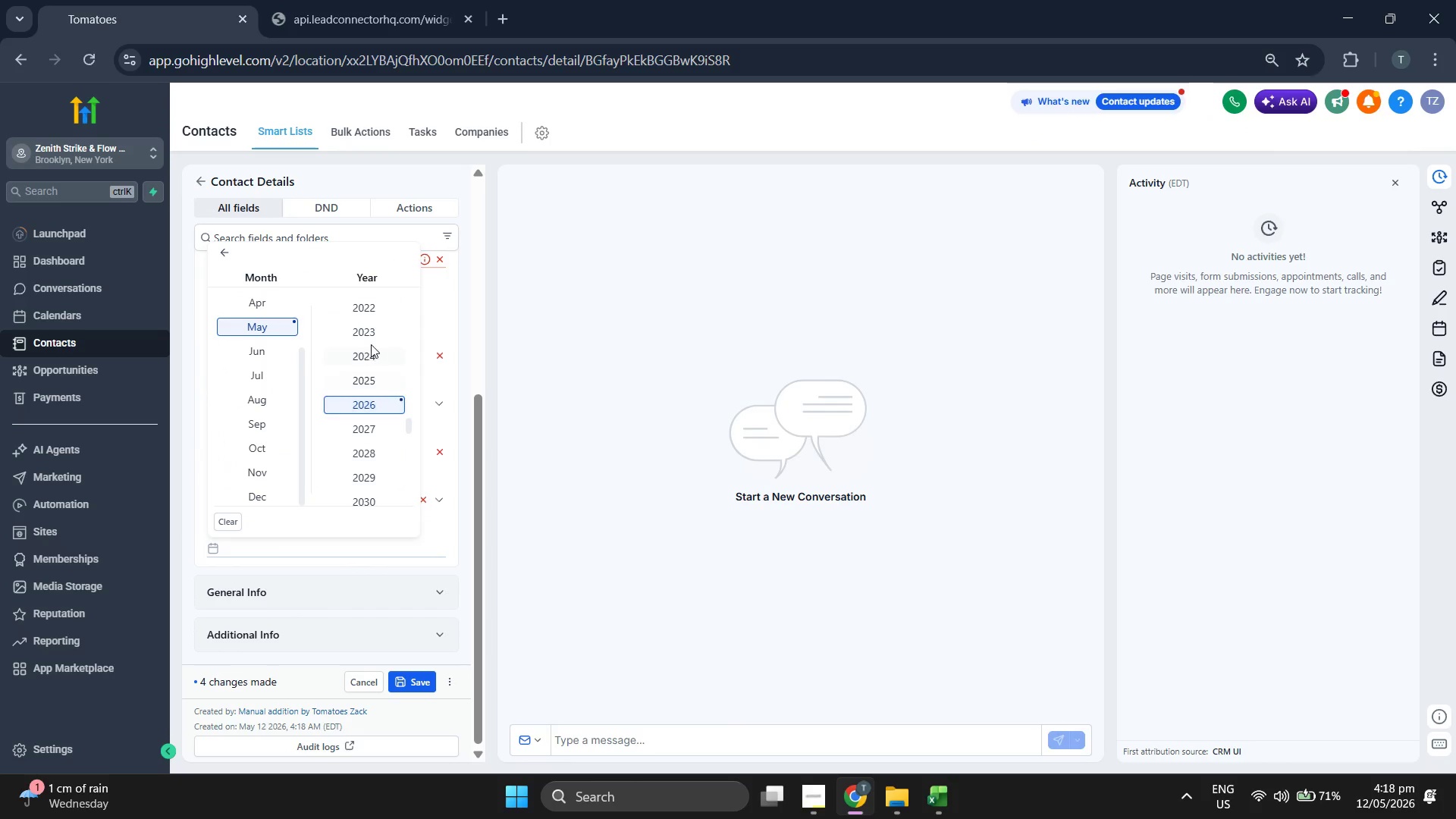 
left_click([369, 336])
 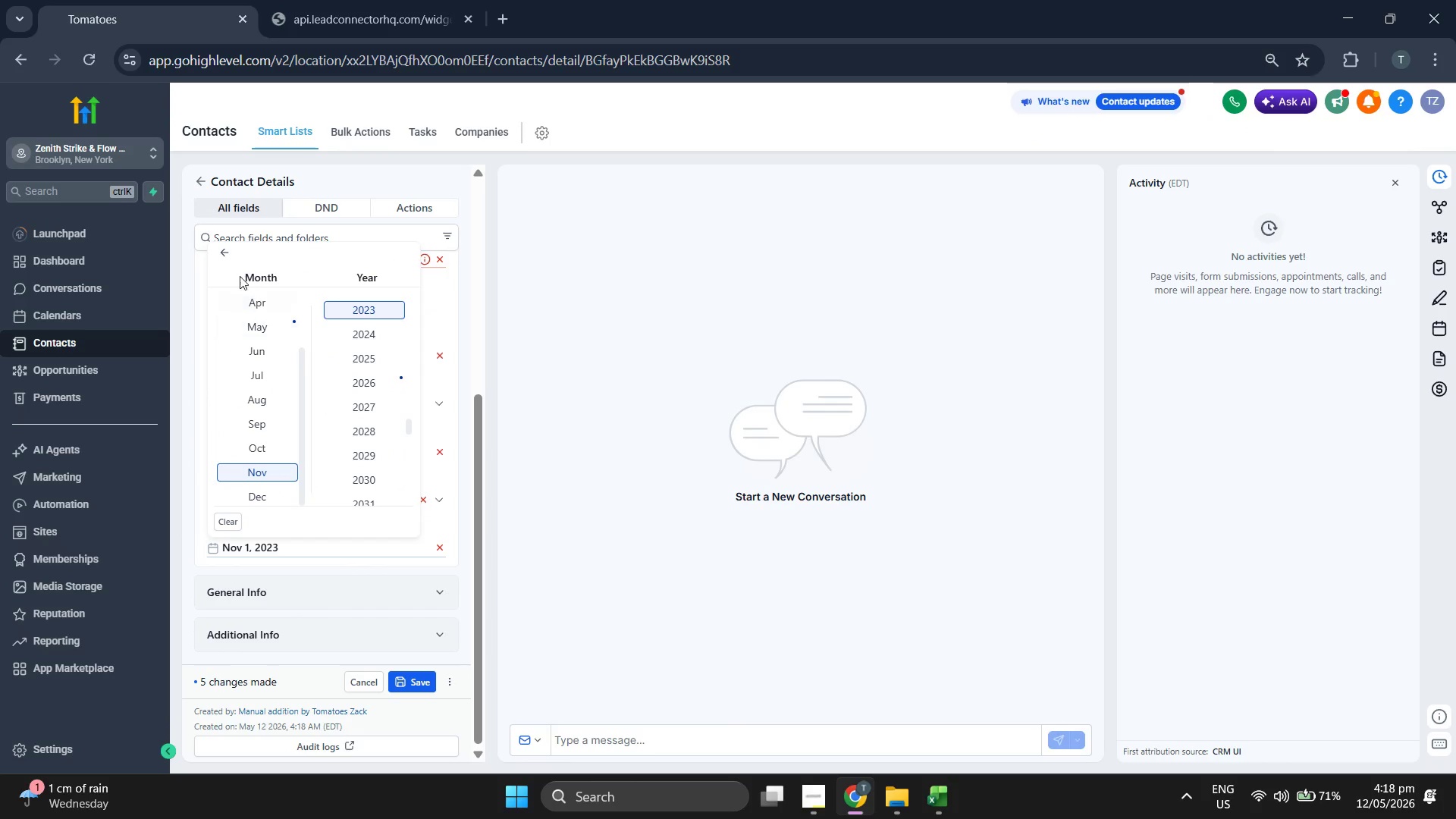 
left_click([221, 256])
 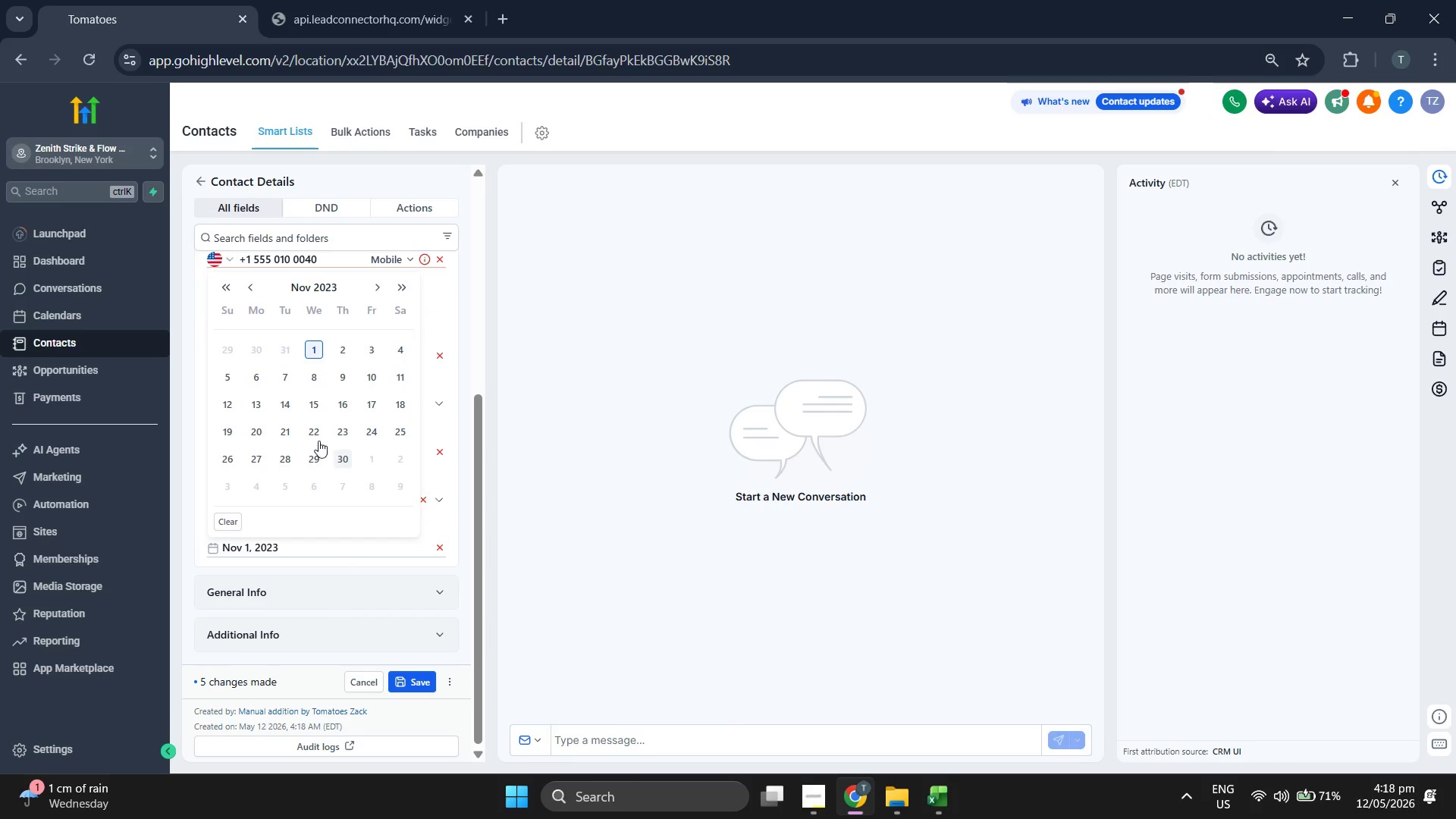 
left_click([313, 432])
 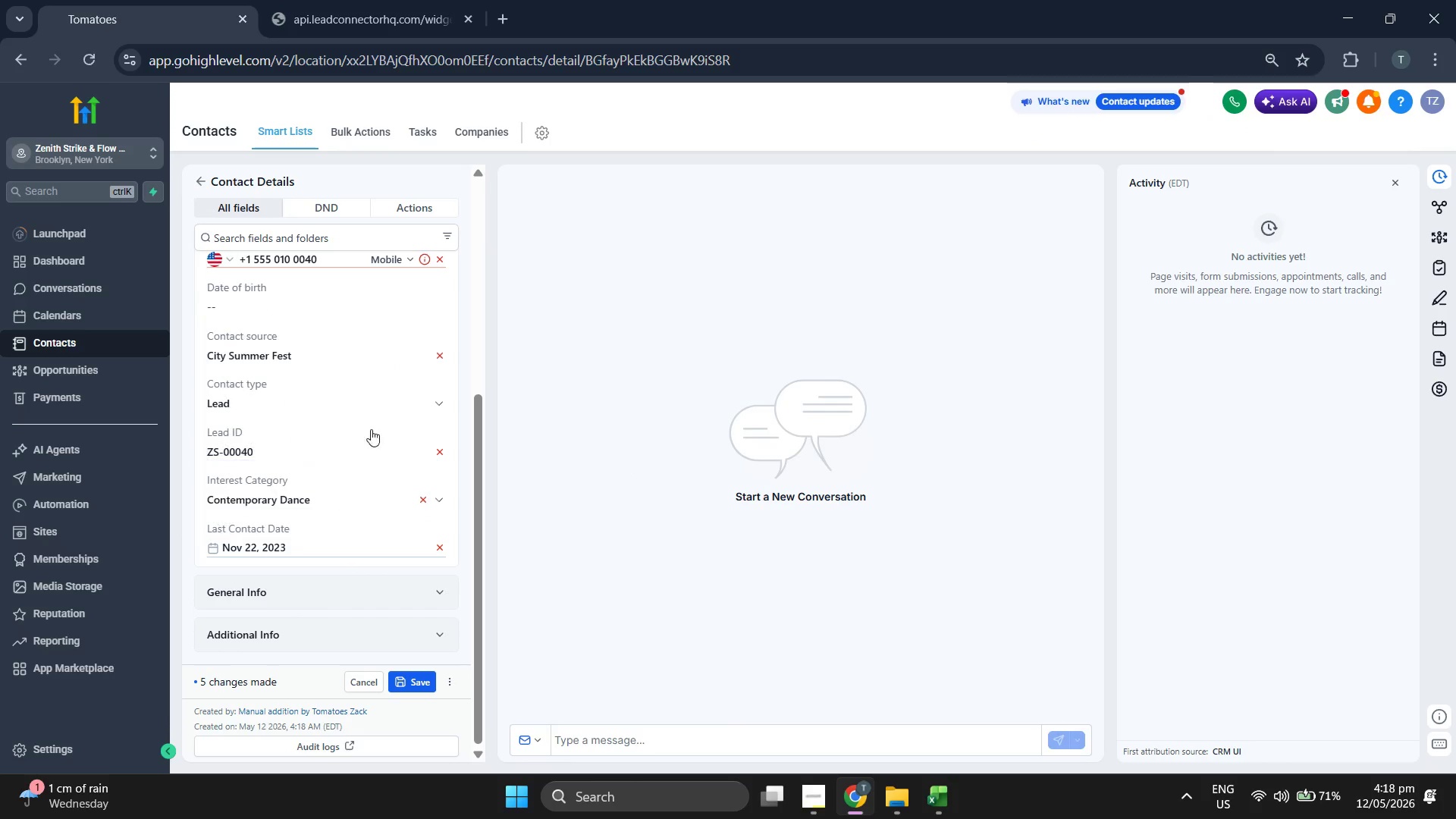 
scroll: coordinate [338, 425], scroll_direction: up, amount: 3.0
 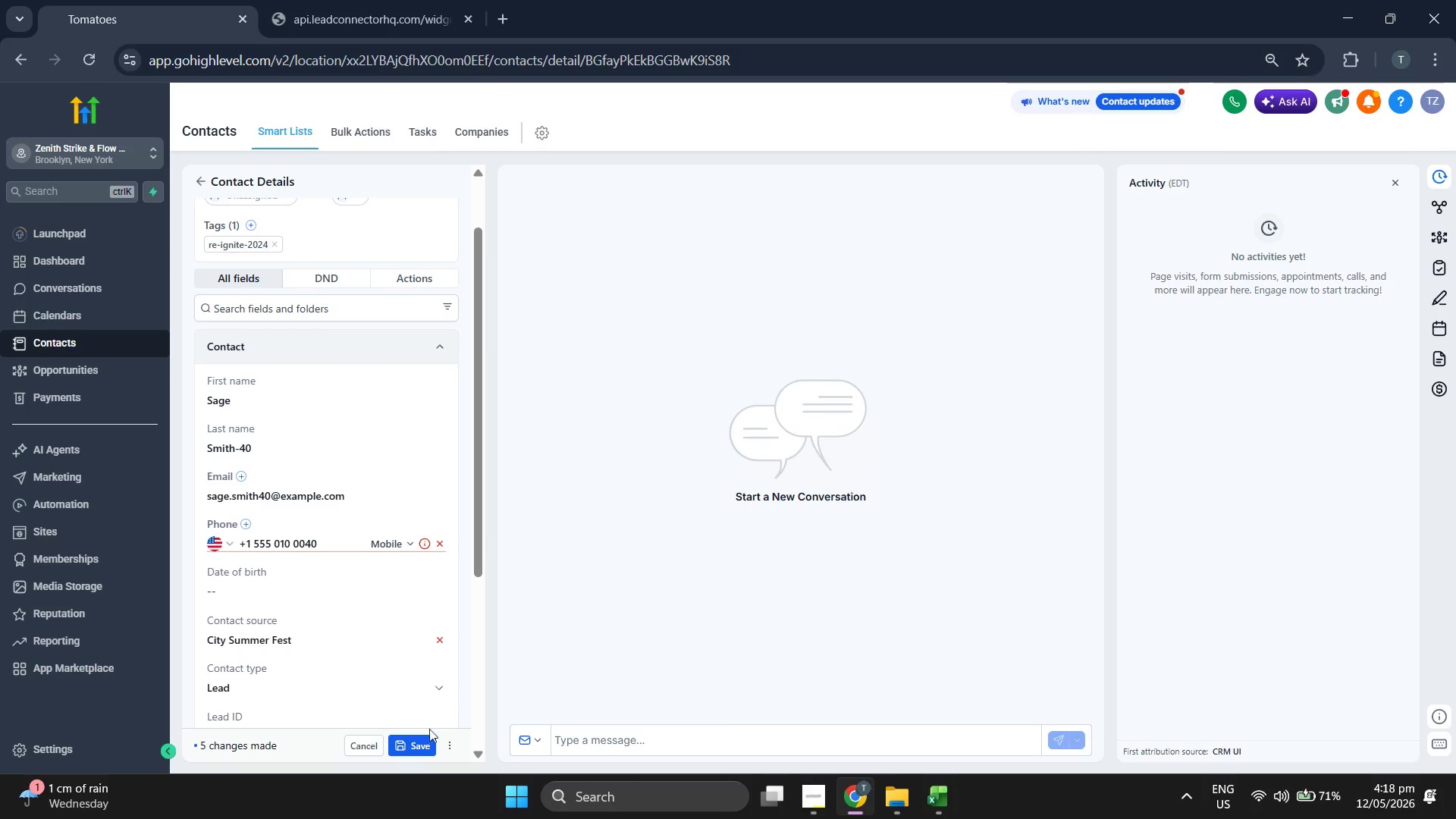 
left_click([421, 745])
 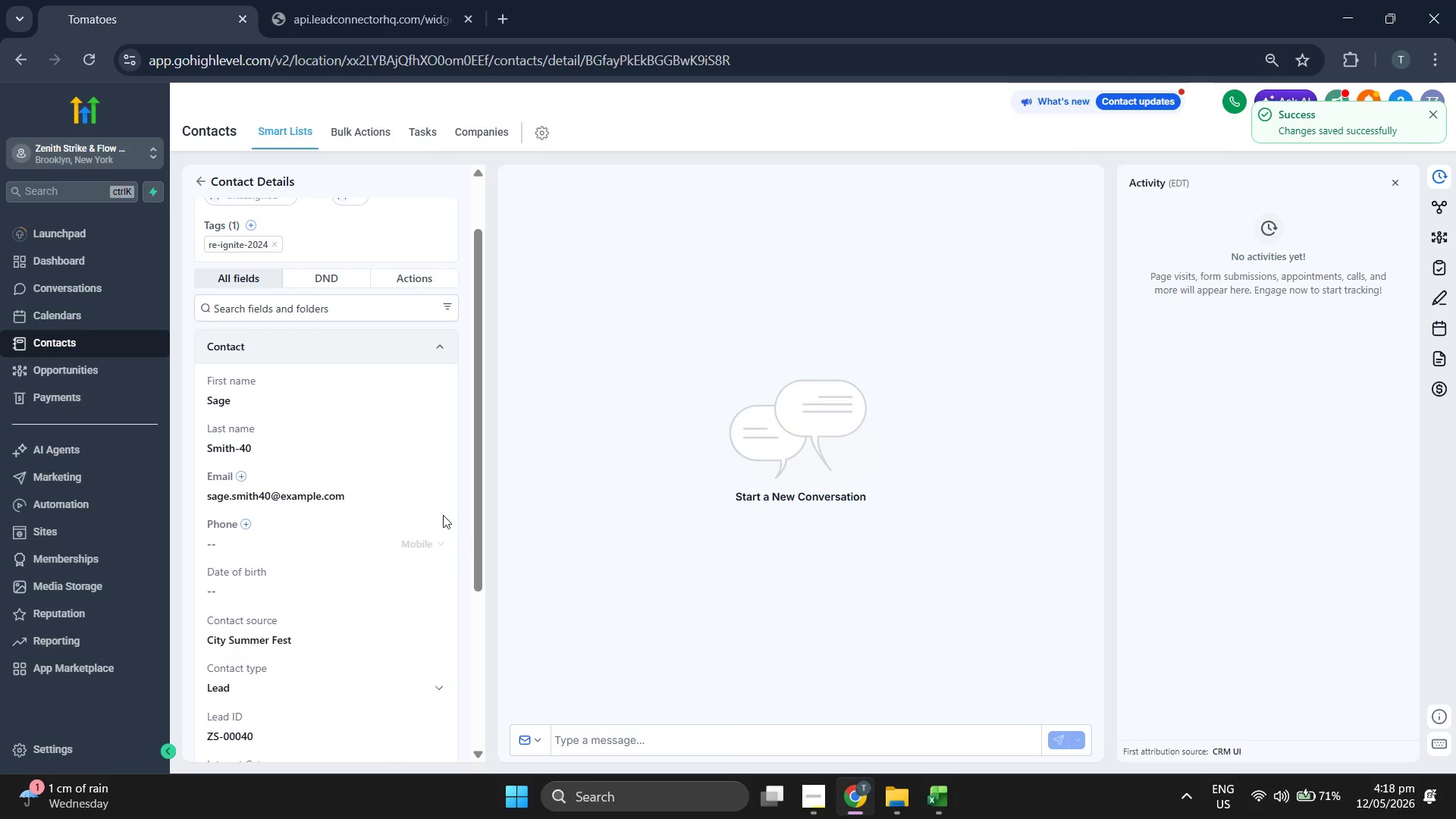 
scroll: coordinate [401, 472], scroll_direction: up, amount: 2.0
 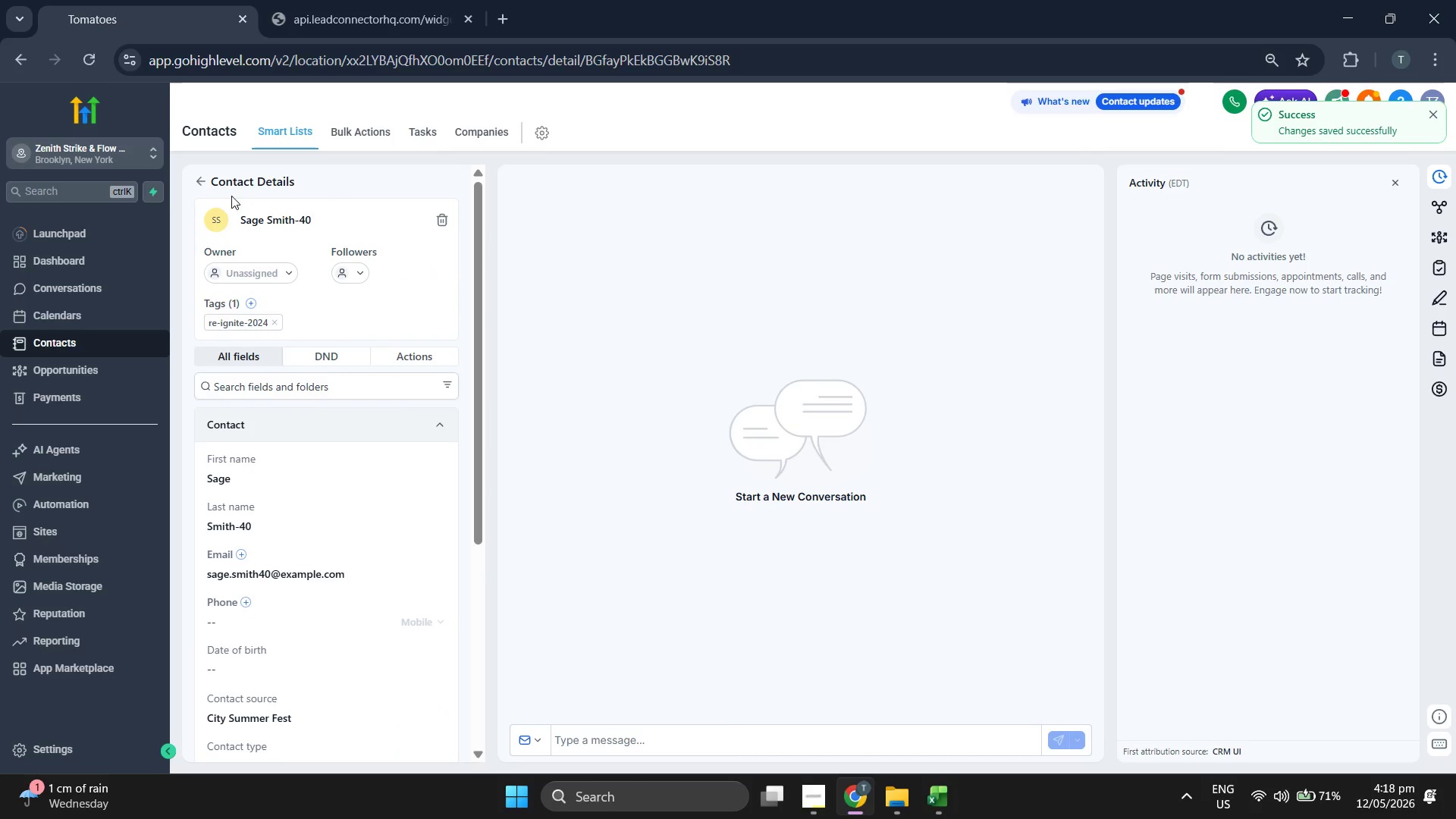 
left_click([199, 180])
 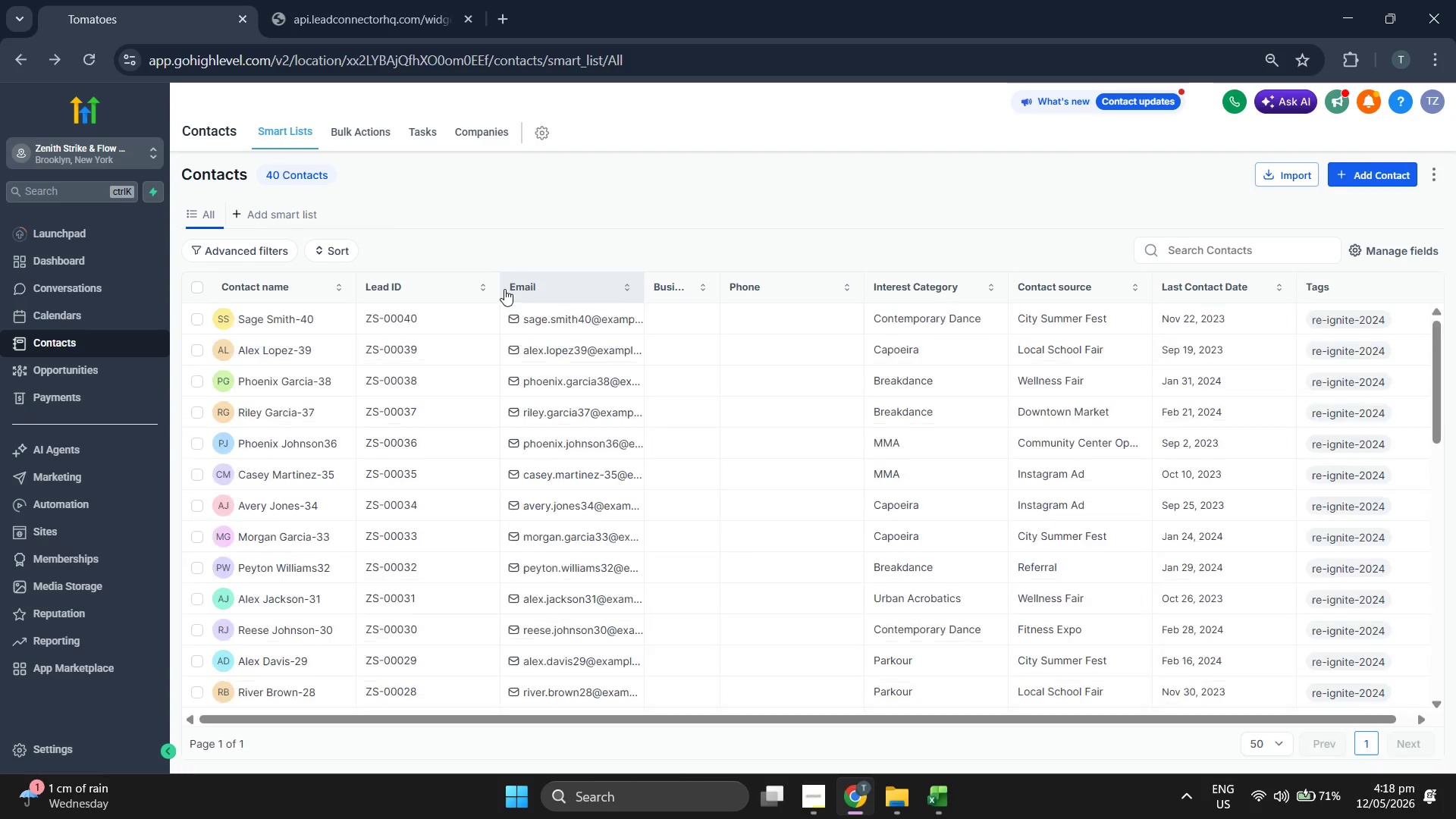 
scroll: coordinate [714, 428], scroll_direction: down, amount: 2.0
 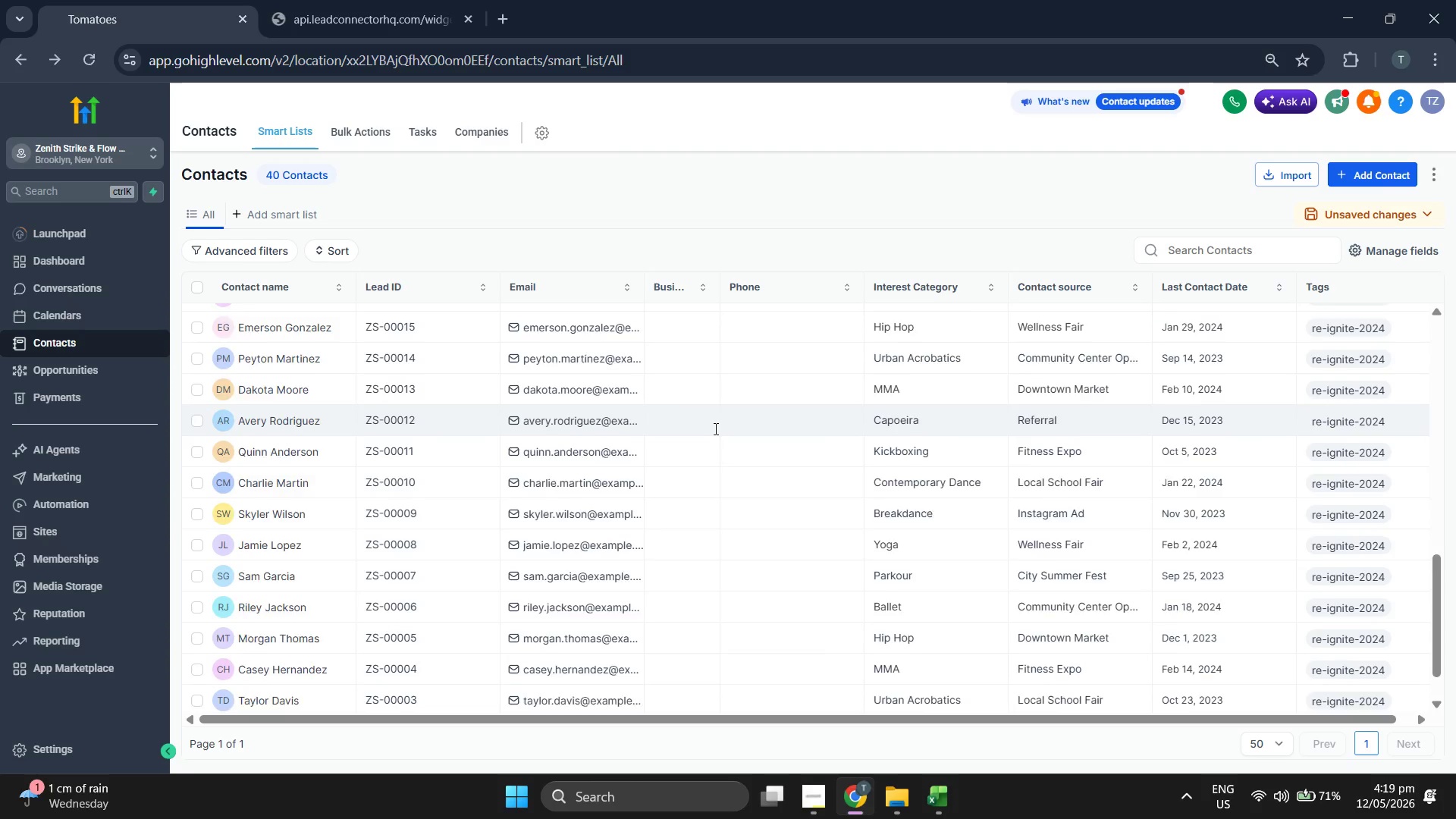 
scroll: coordinate [469, 426], scroll_direction: up, amount: 9.0
 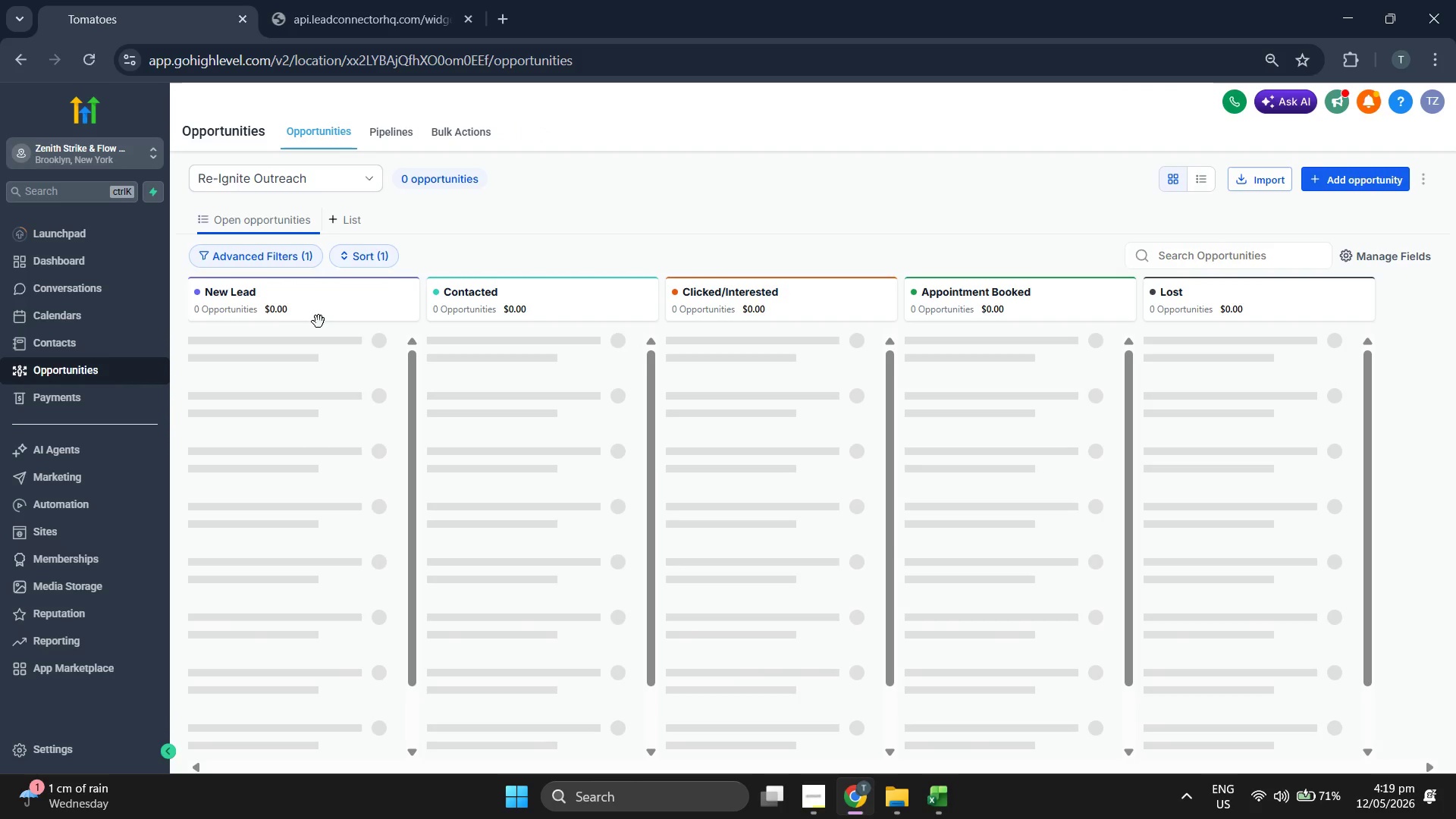 
wait(9.32)
 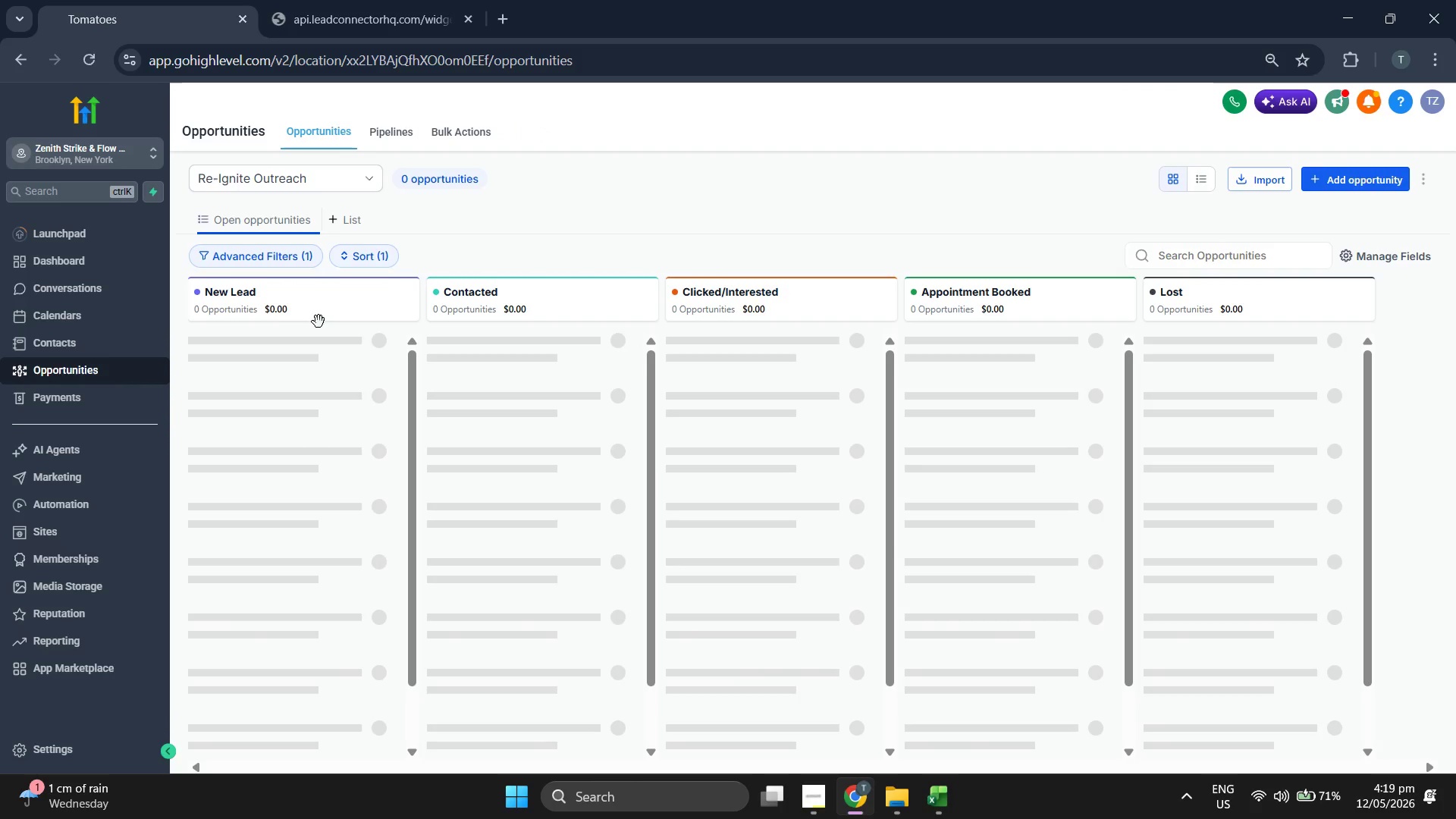 
left_click([664, 260])
 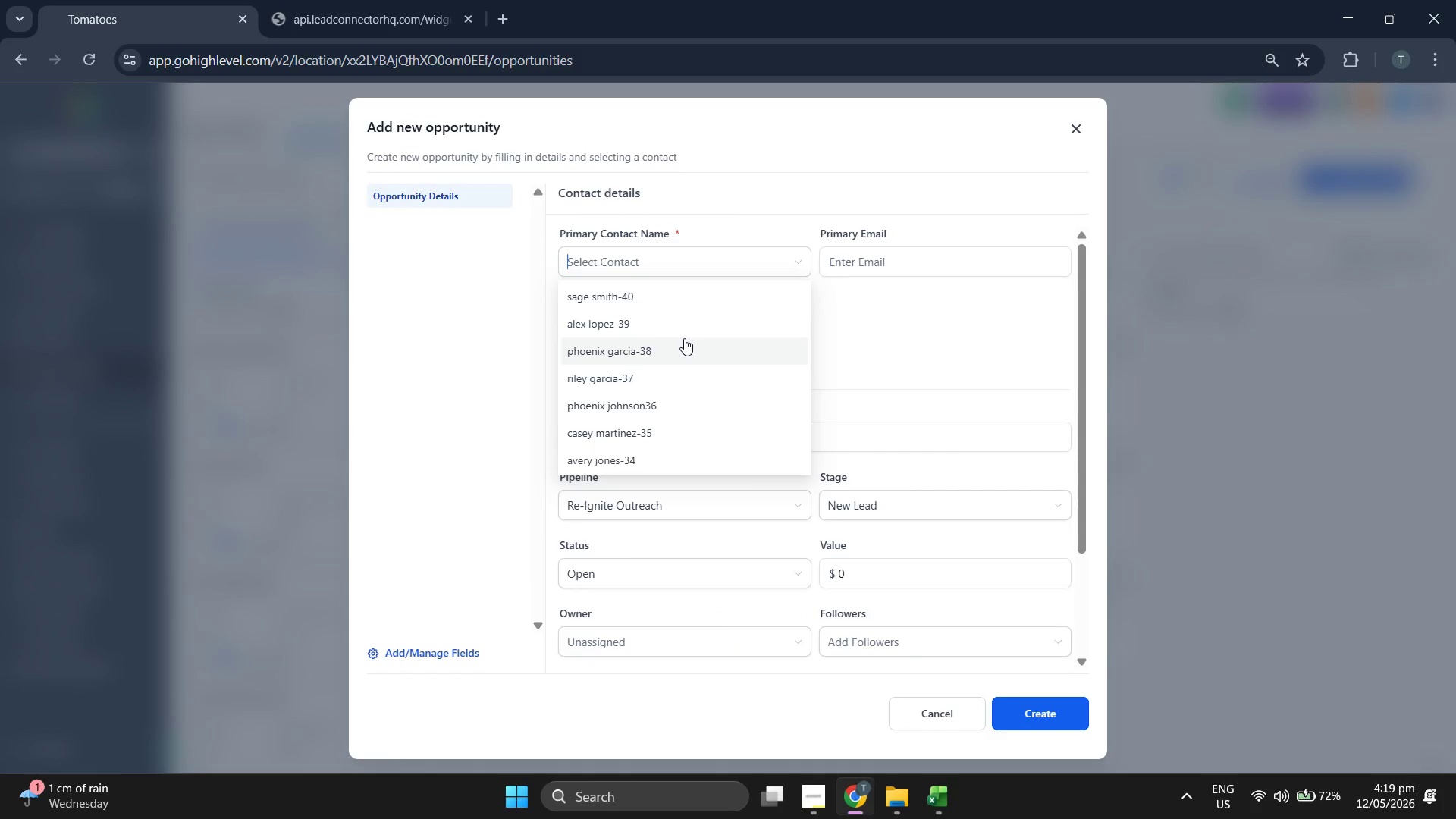 
scroll: coordinate [685, 337], scroll_direction: down, amount: 1.0
 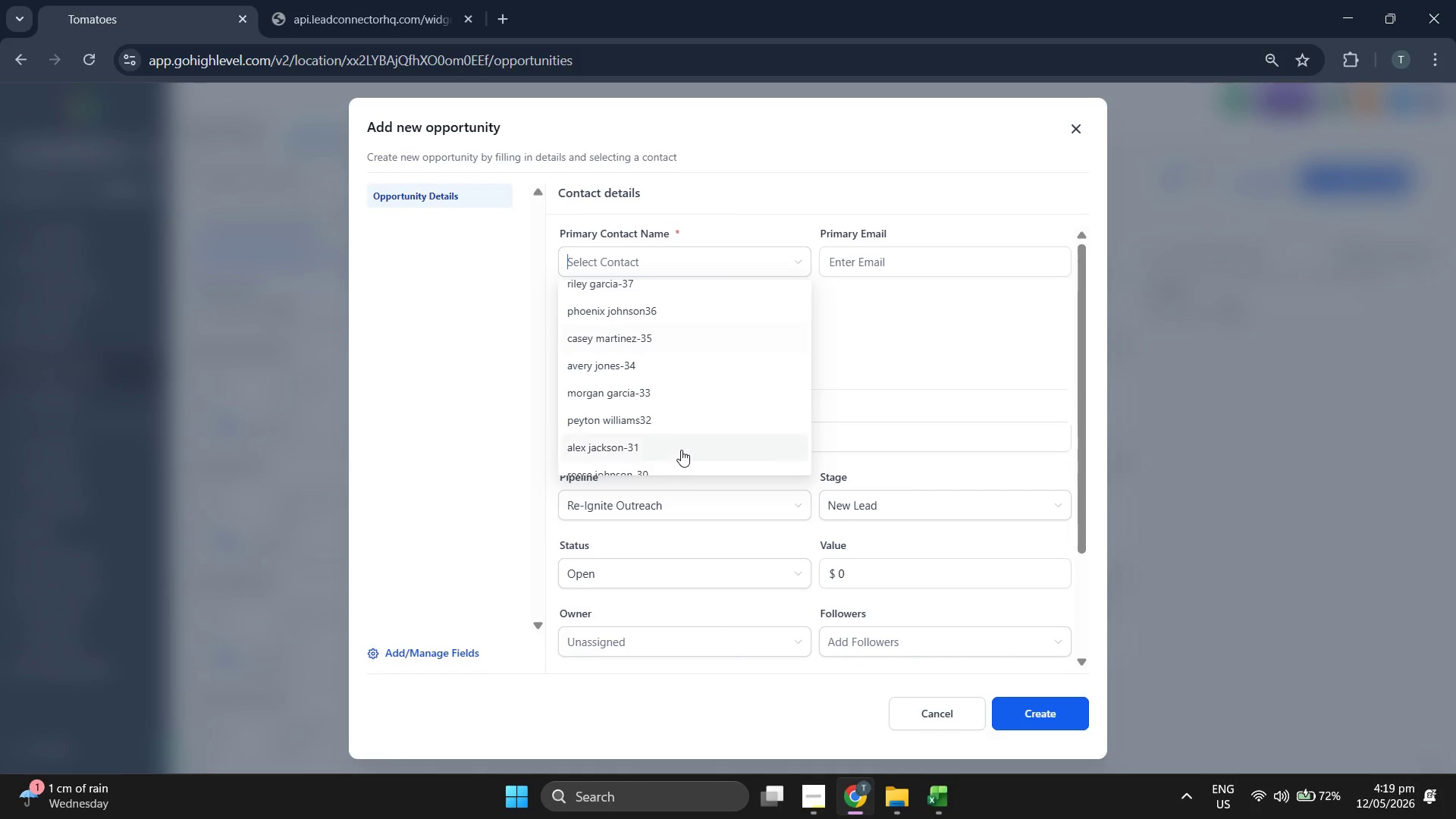 
left_click([681, 444])
 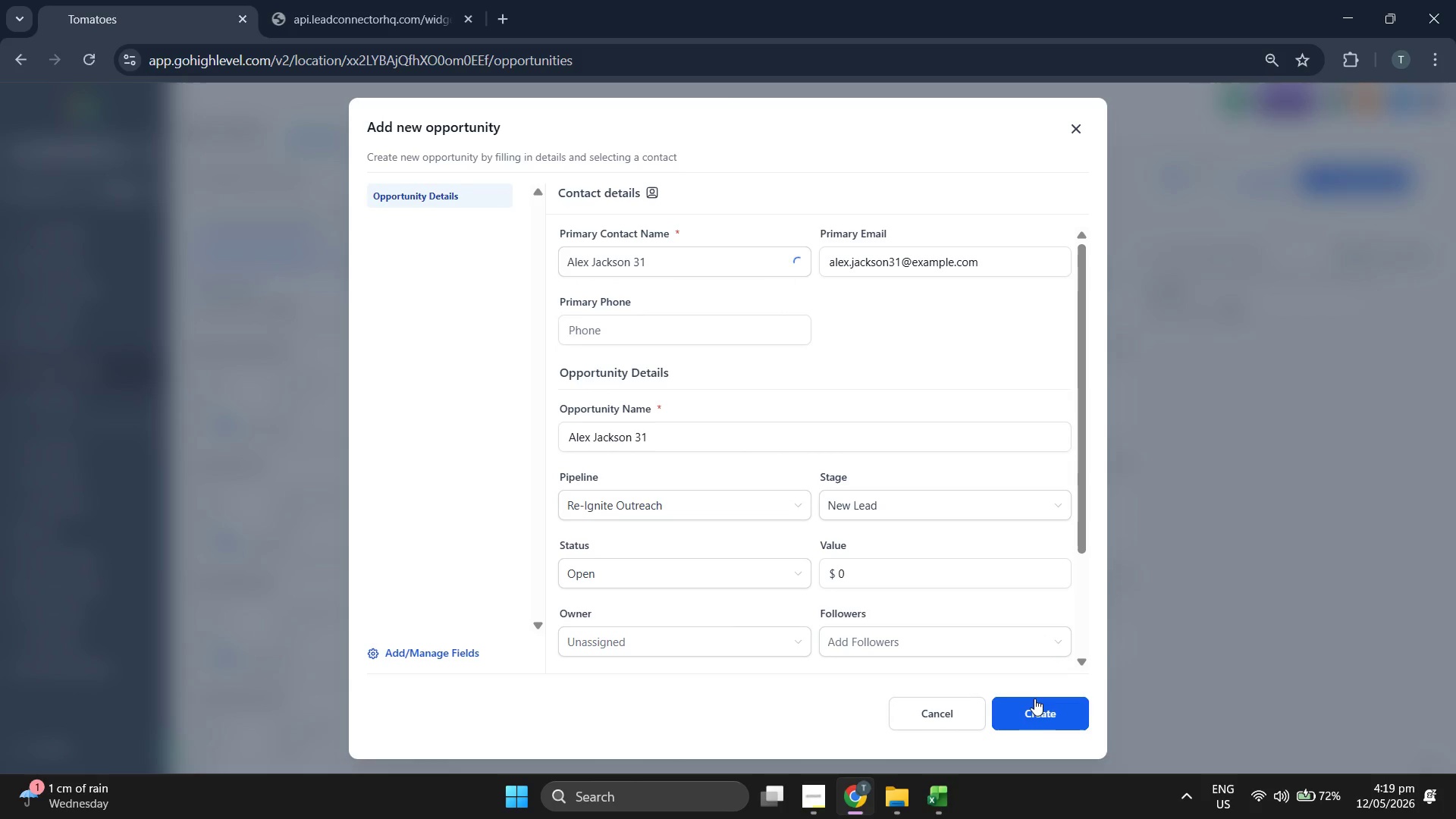 
left_click([1038, 711])
 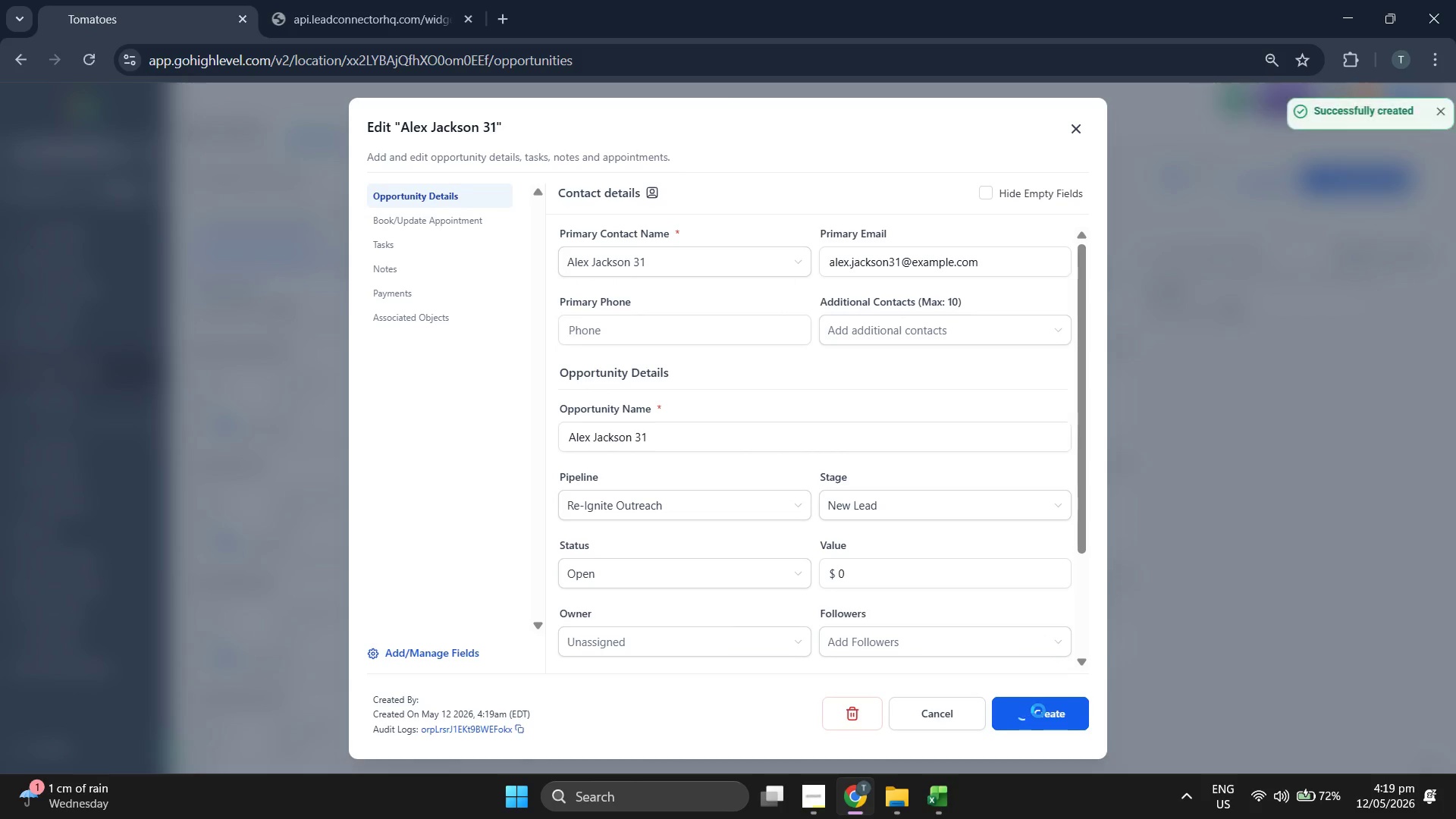 
left_click([1038, 711])
 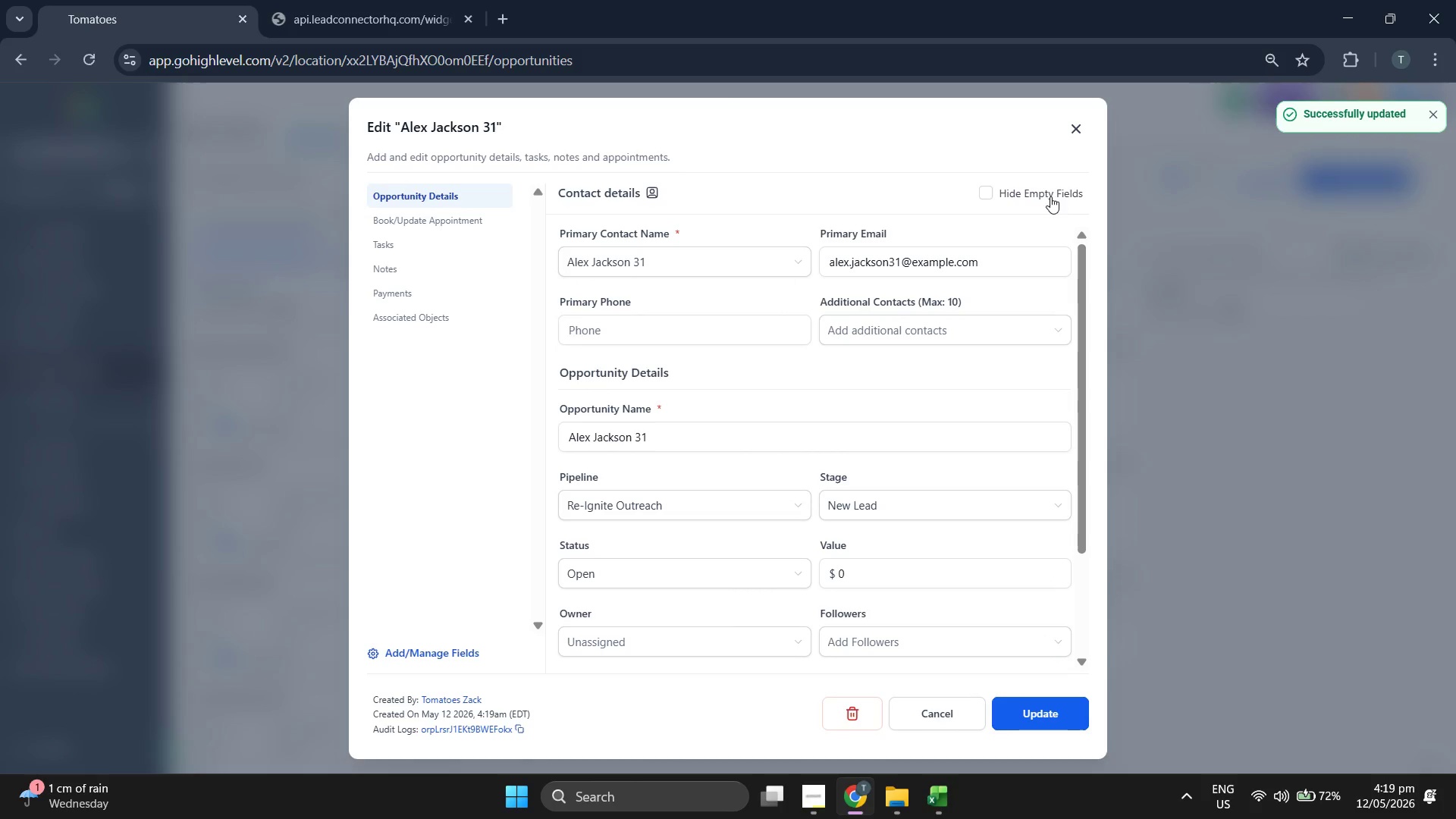 
double_click([1072, 138])
 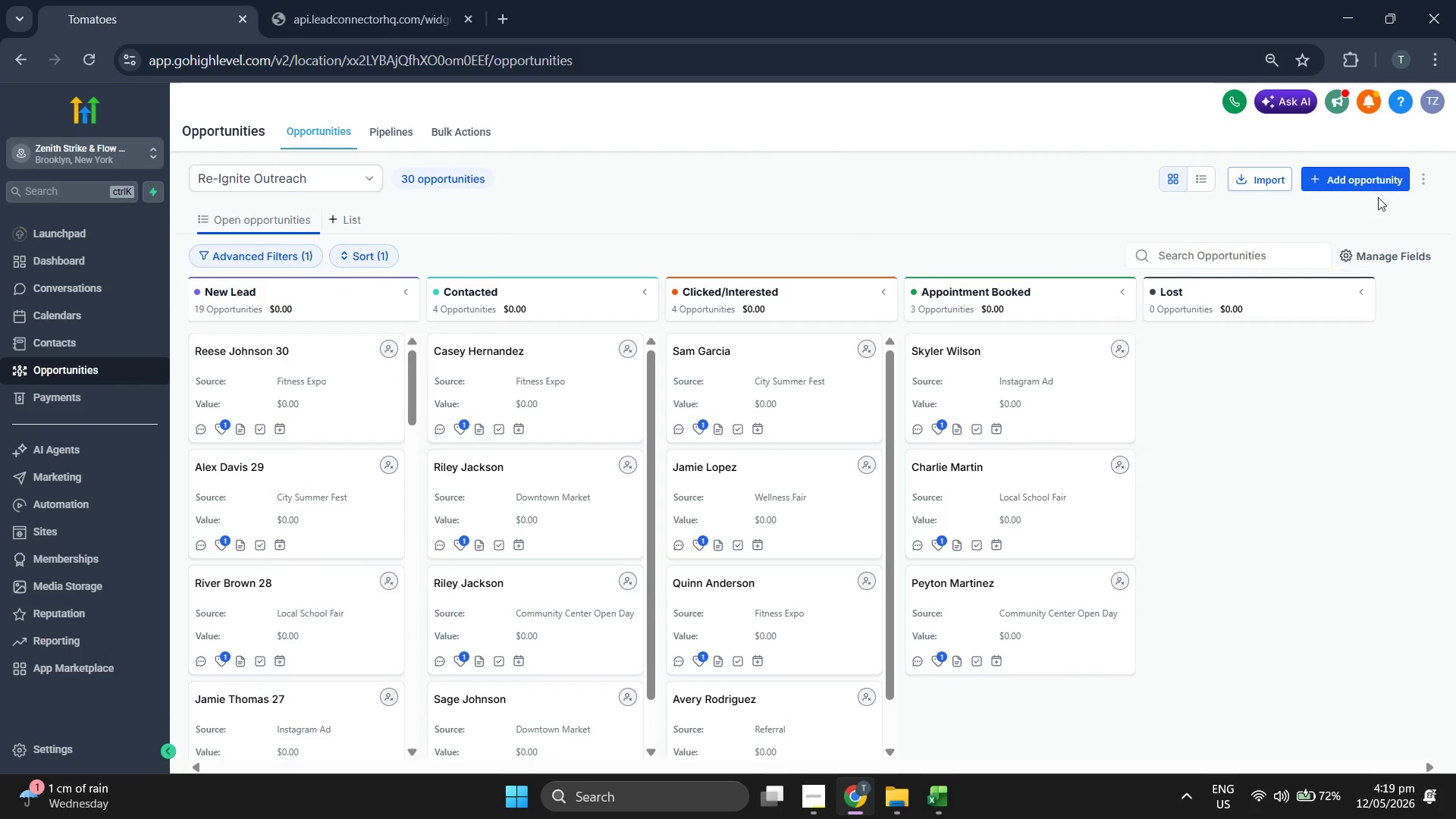 
left_click([1373, 175])
 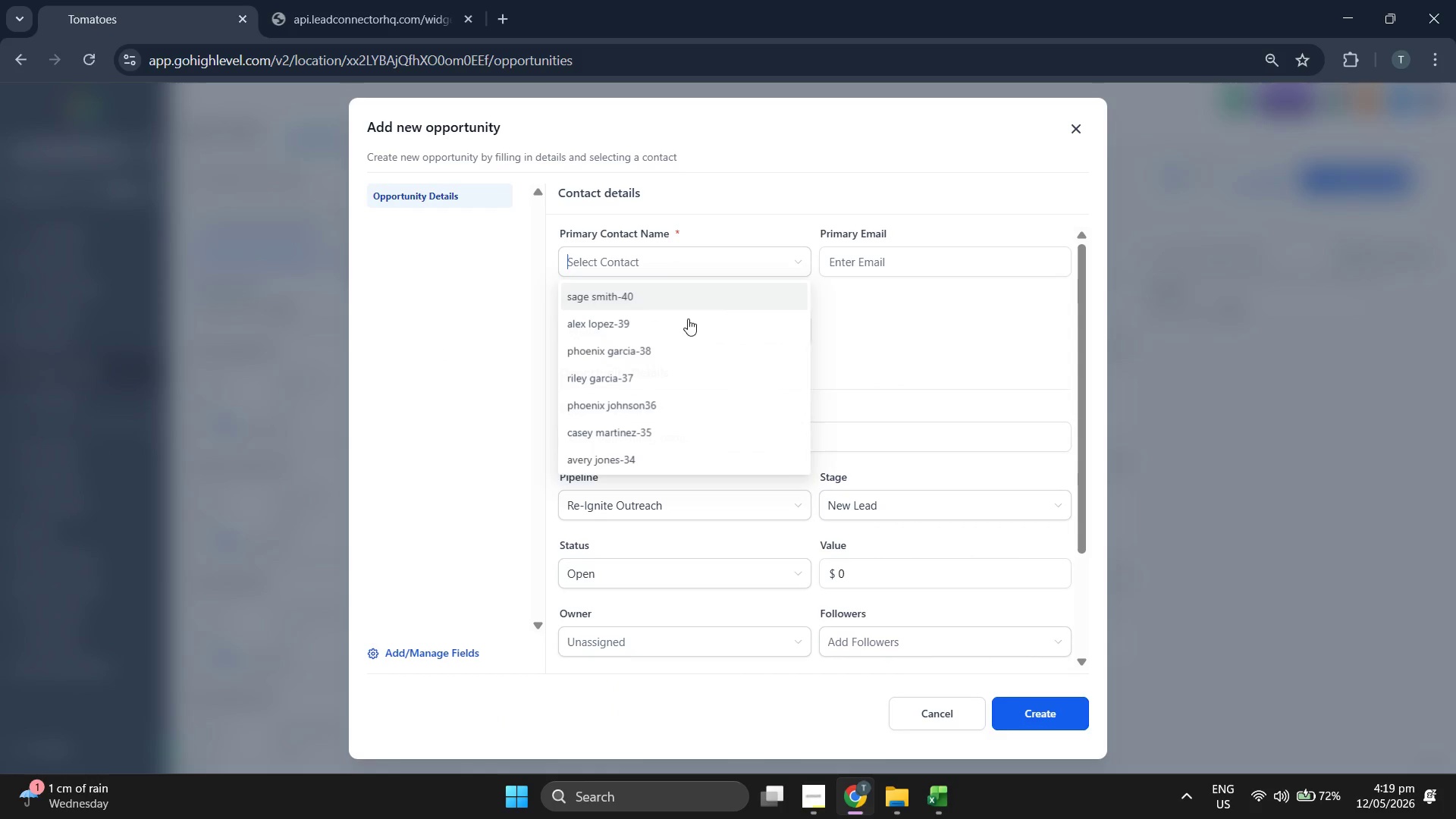 
scroll: coordinate [704, 412], scroll_direction: down, amount: 1.0
 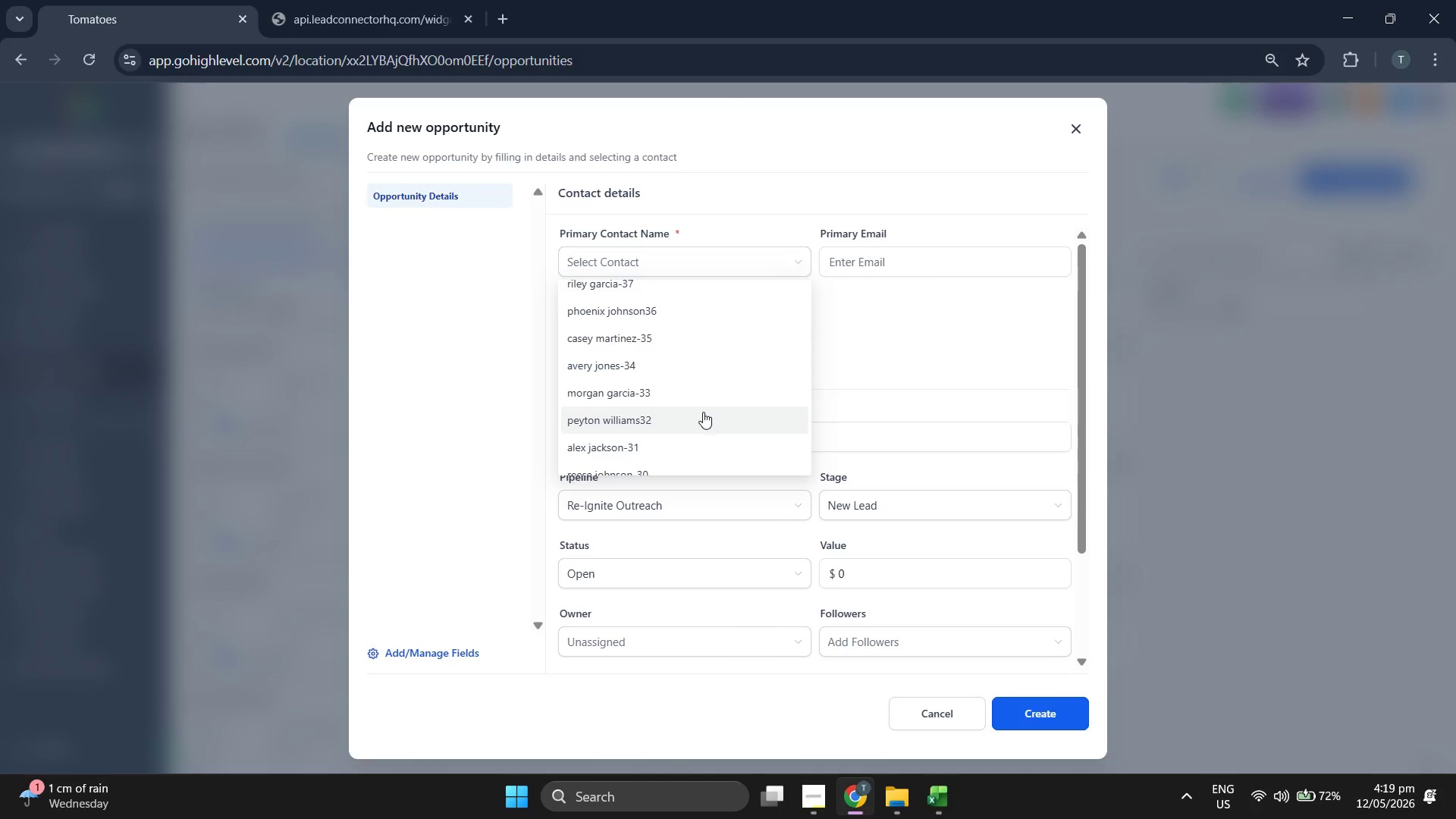 
left_click([703, 413])
 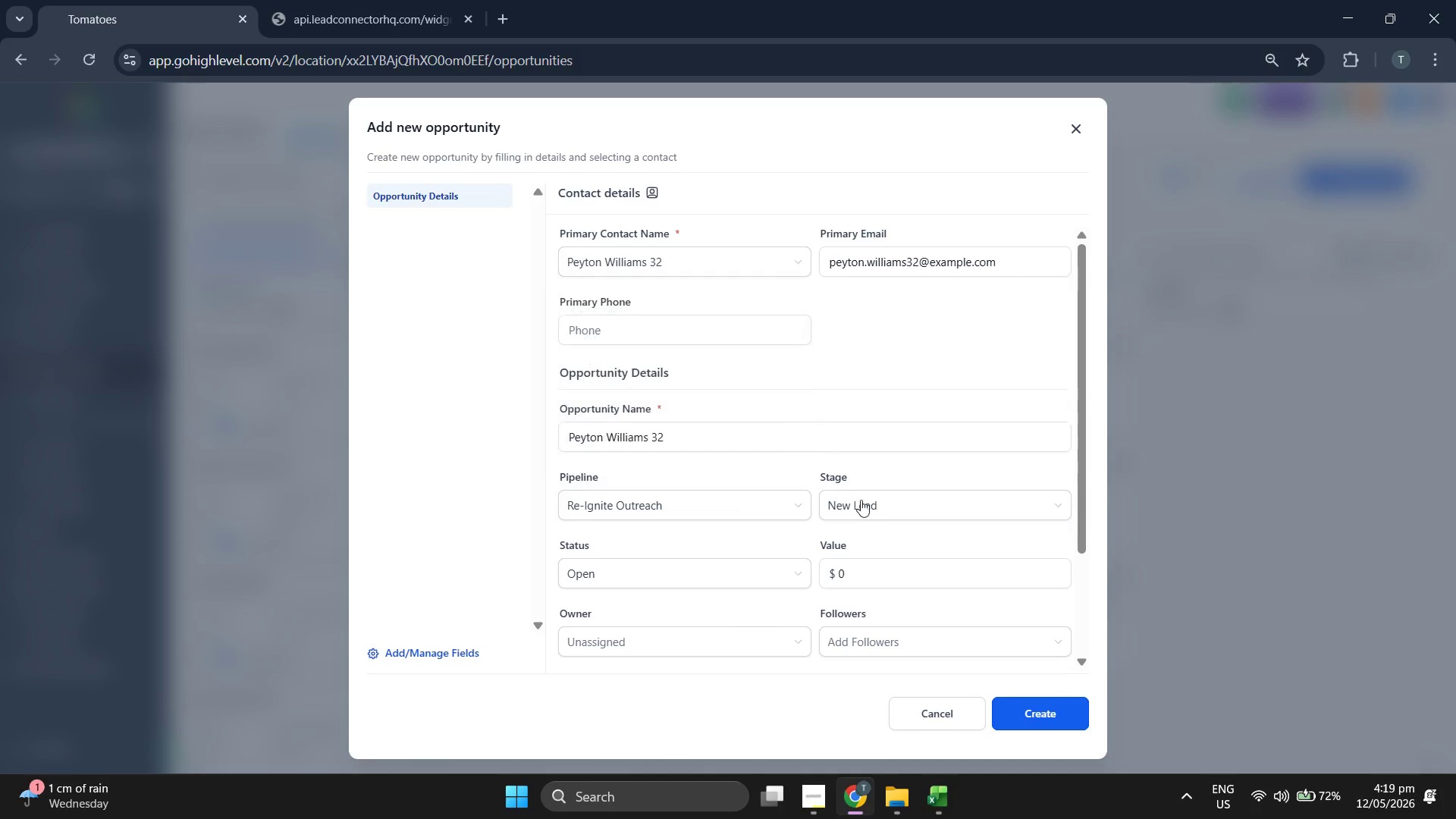 
left_click([880, 500])
 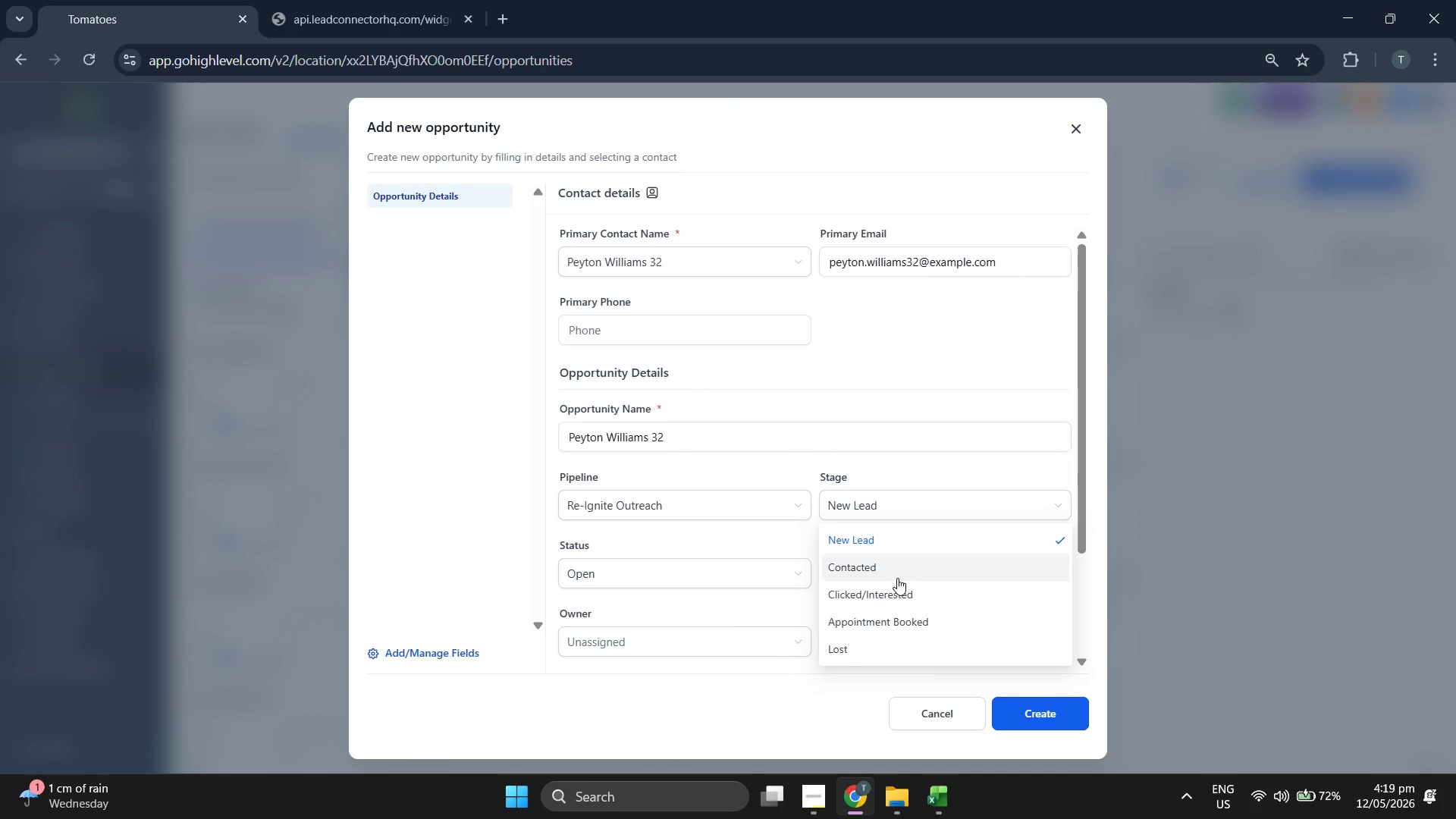 
left_click([905, 604])
 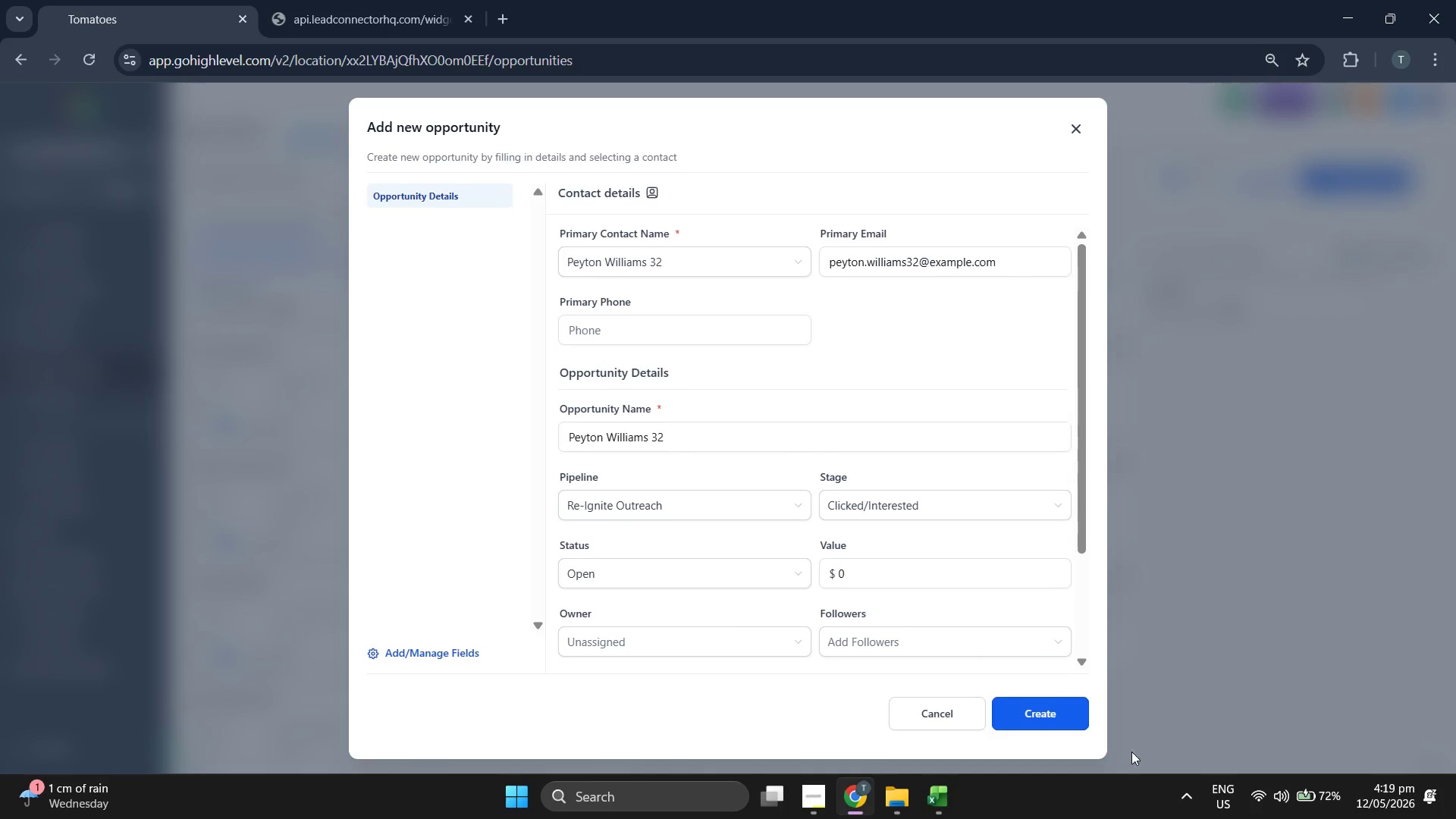 
left_click([1065, 720])
 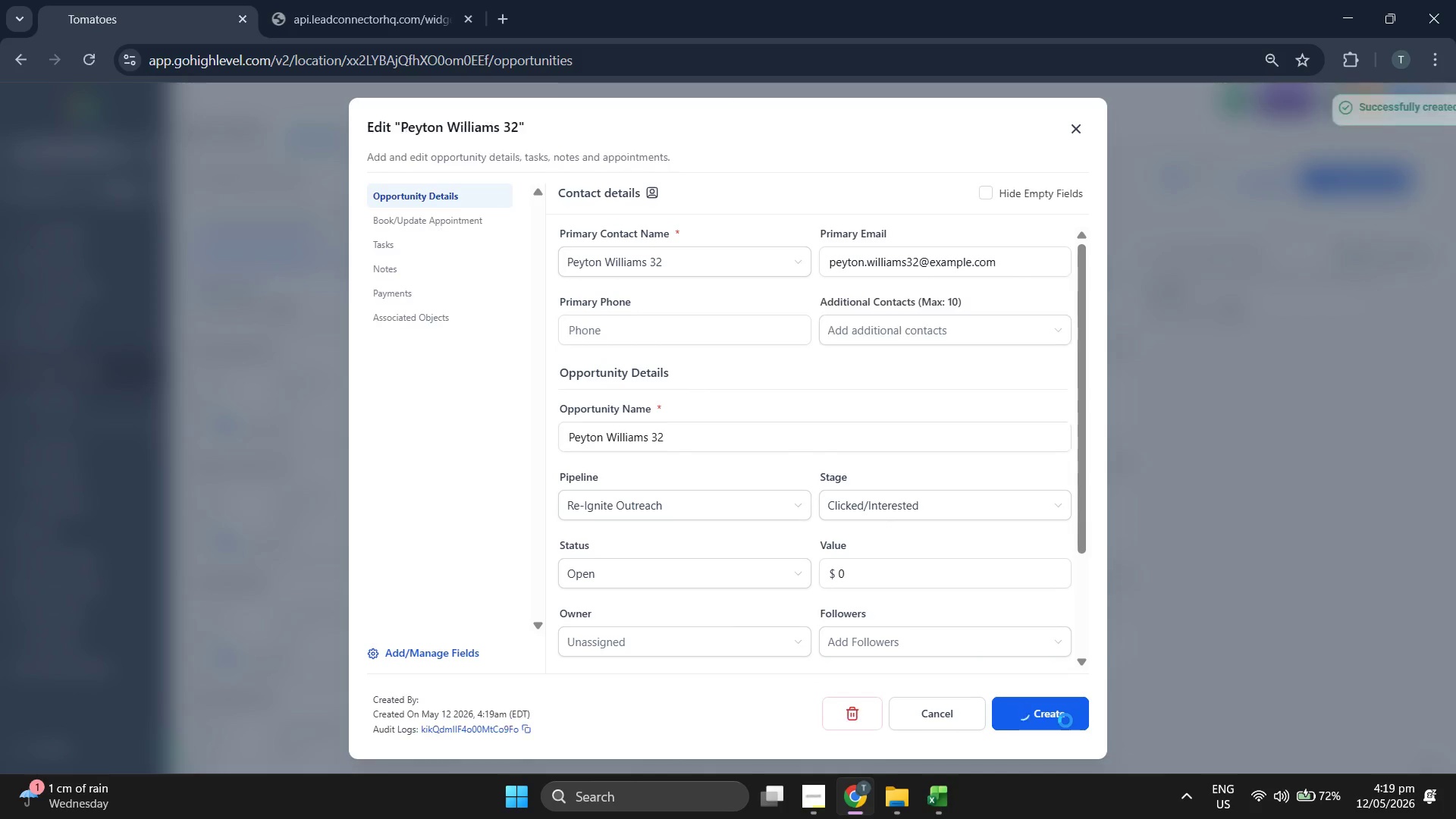 
left_click([1065, 720])
 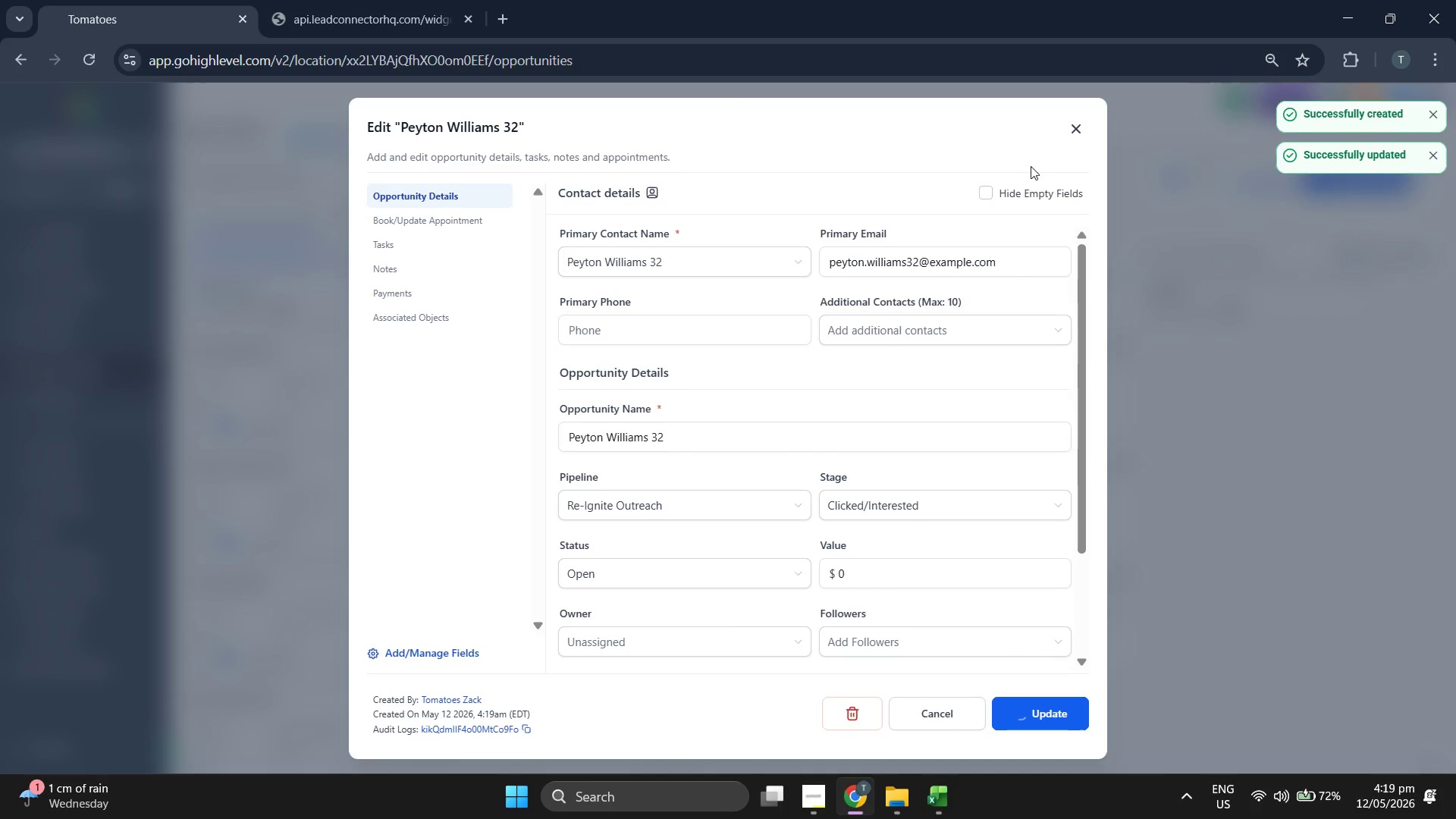 
left_click([1075, 126])
 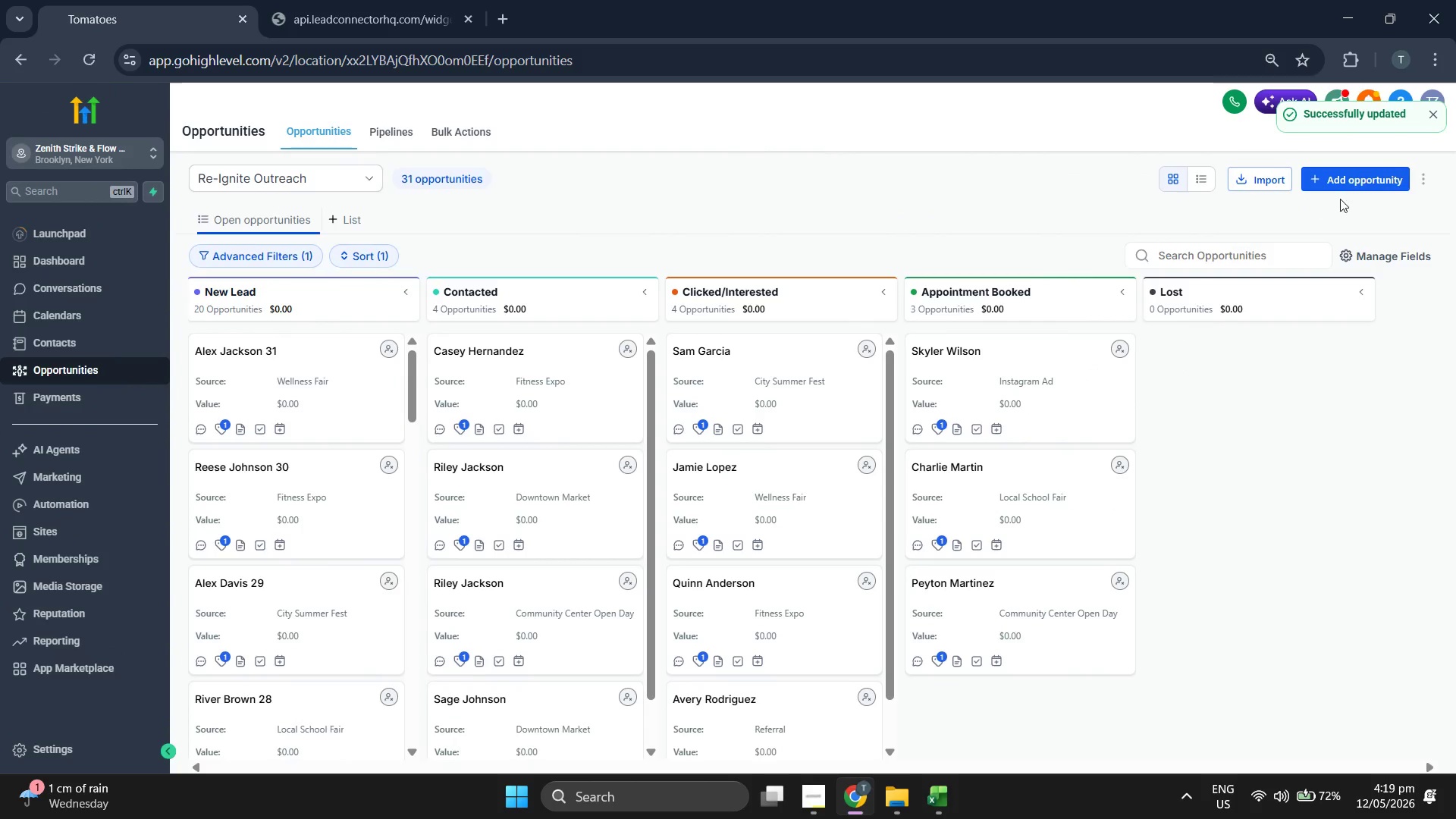 
left_click([1356, 190])
 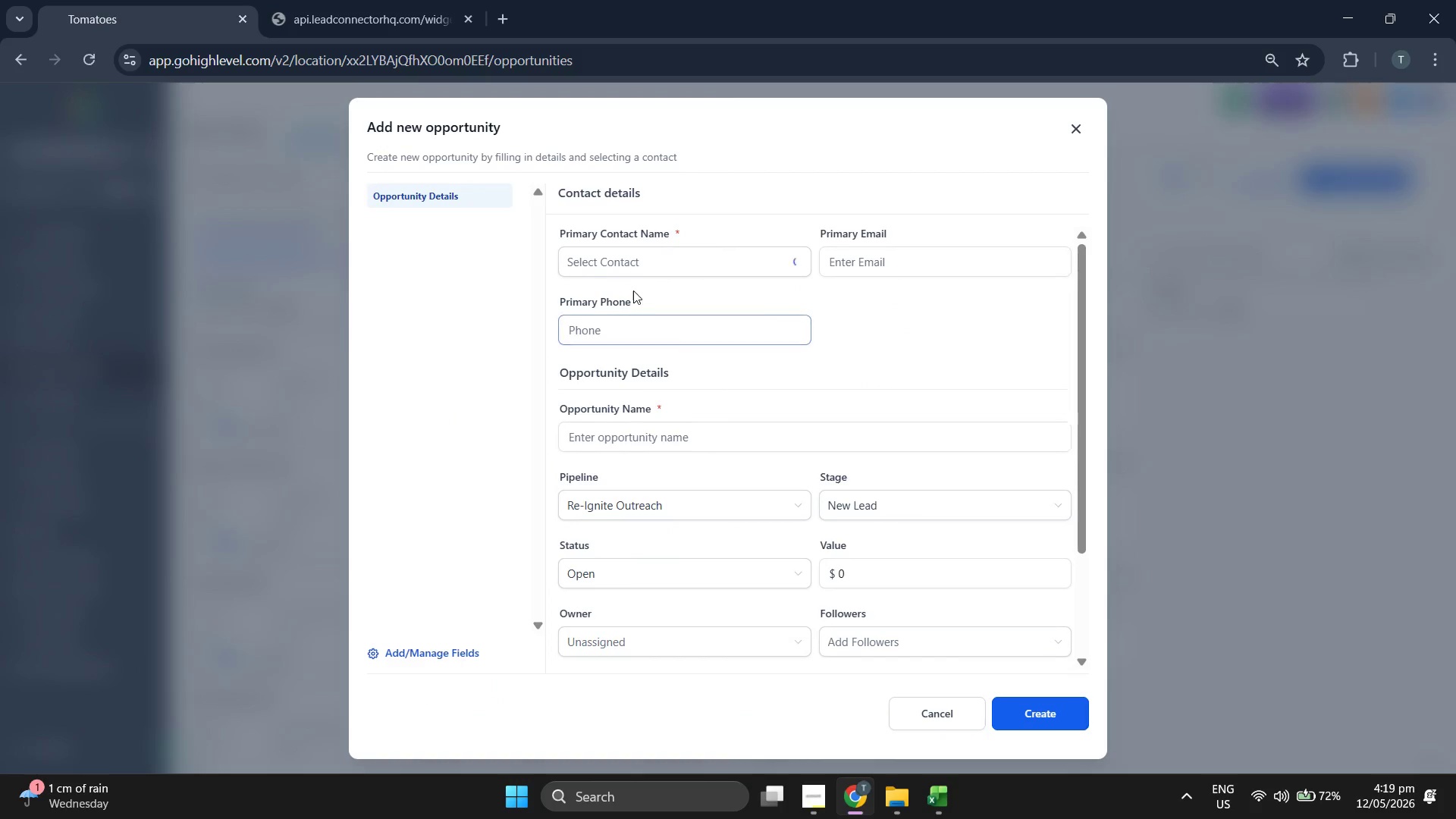 
left_click([654, 261])
 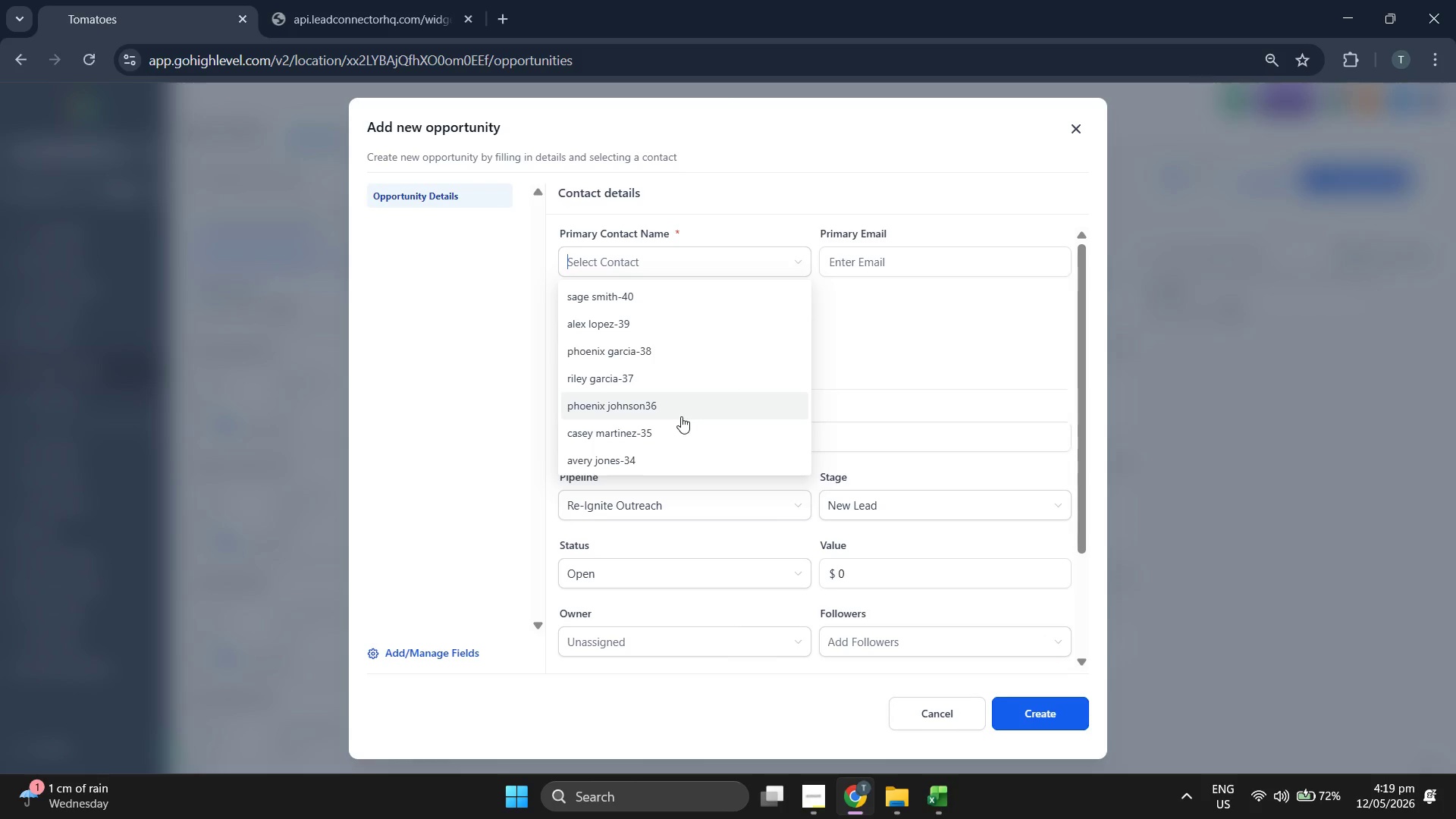 
scroll: coordinate [694, 398], scroll_direction: down, amount: 2.0
 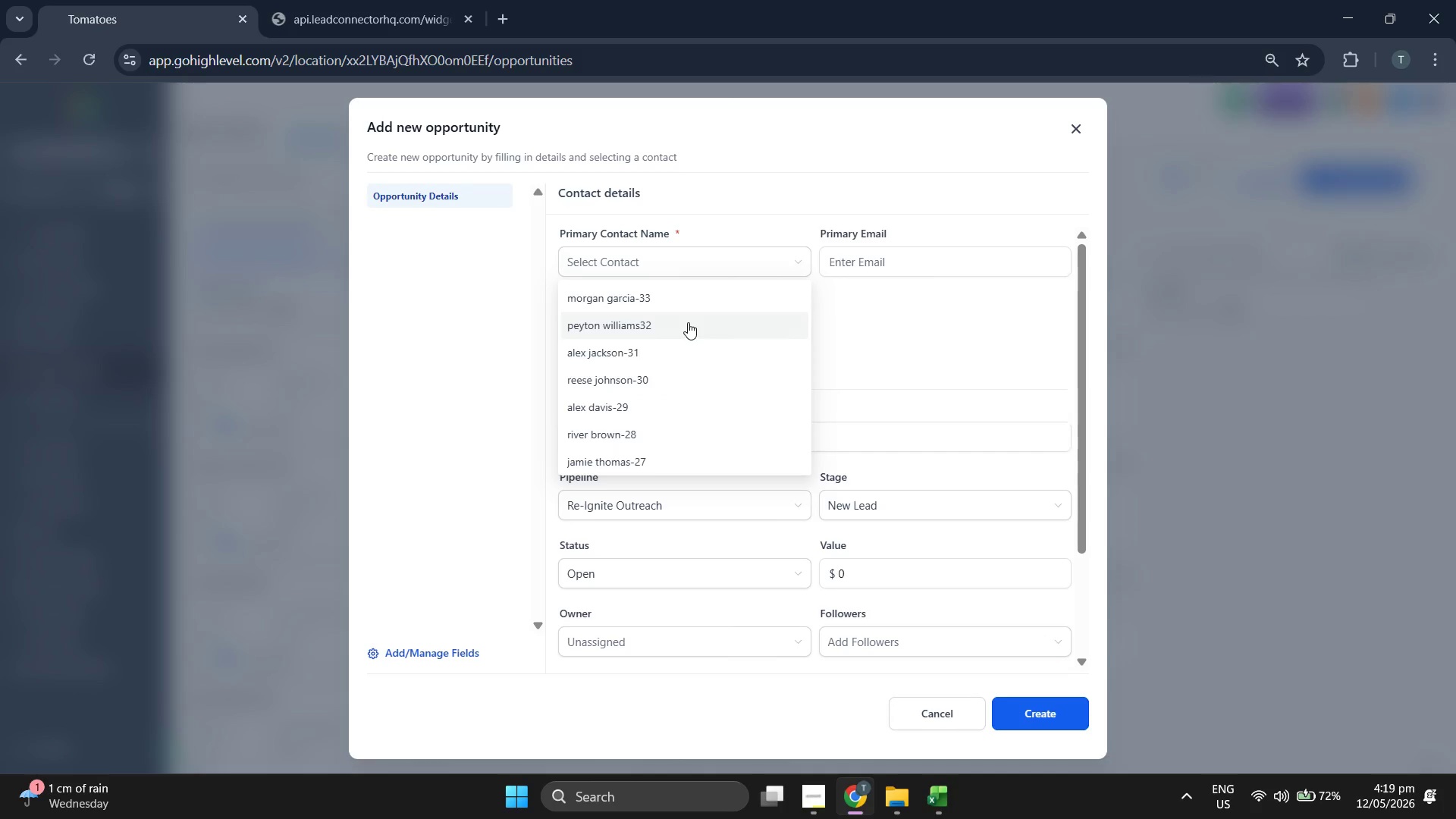 
left_click([687, 301])
 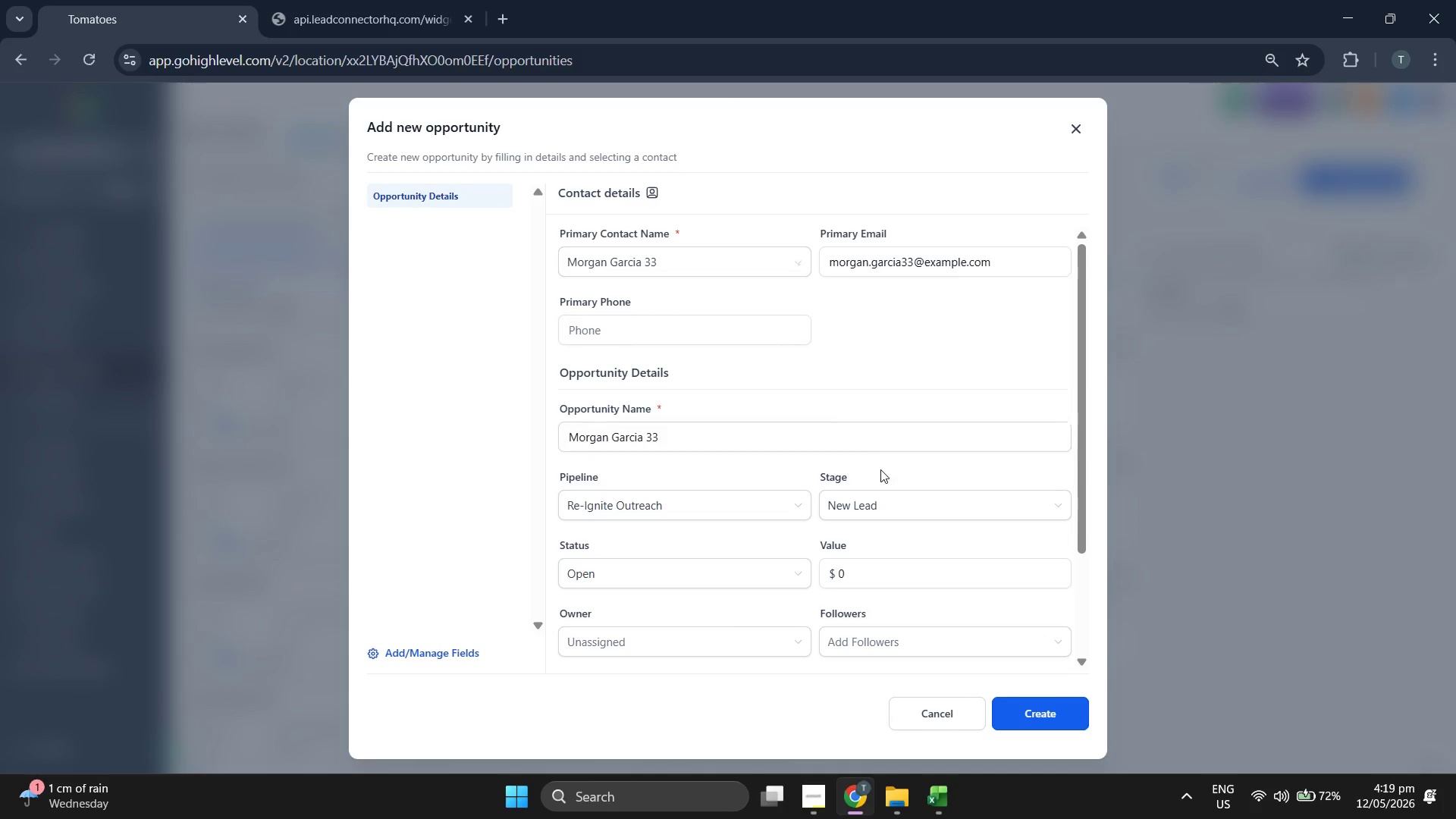 
left_click([894, 490])
 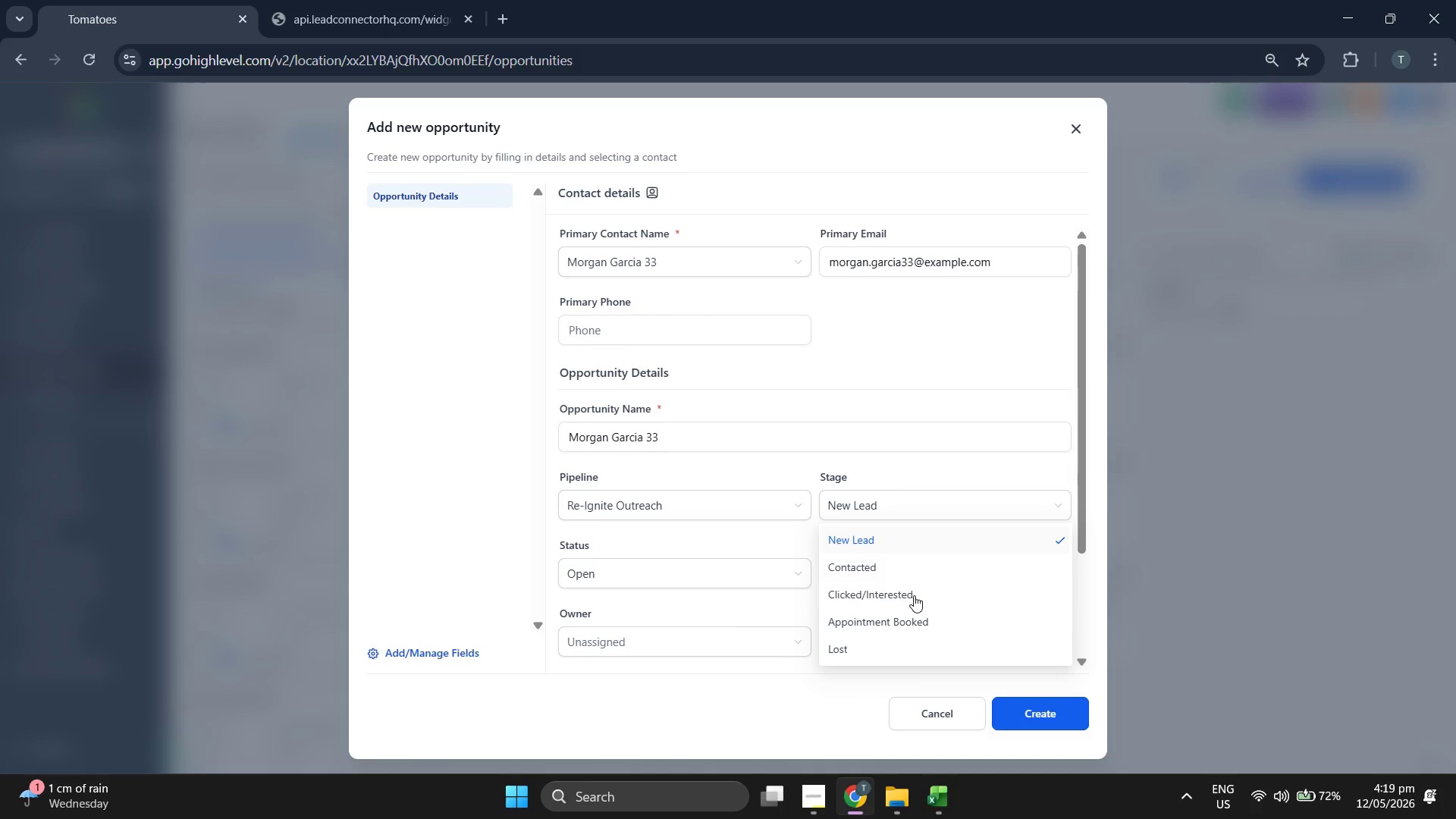 
left_click([915, 601])
 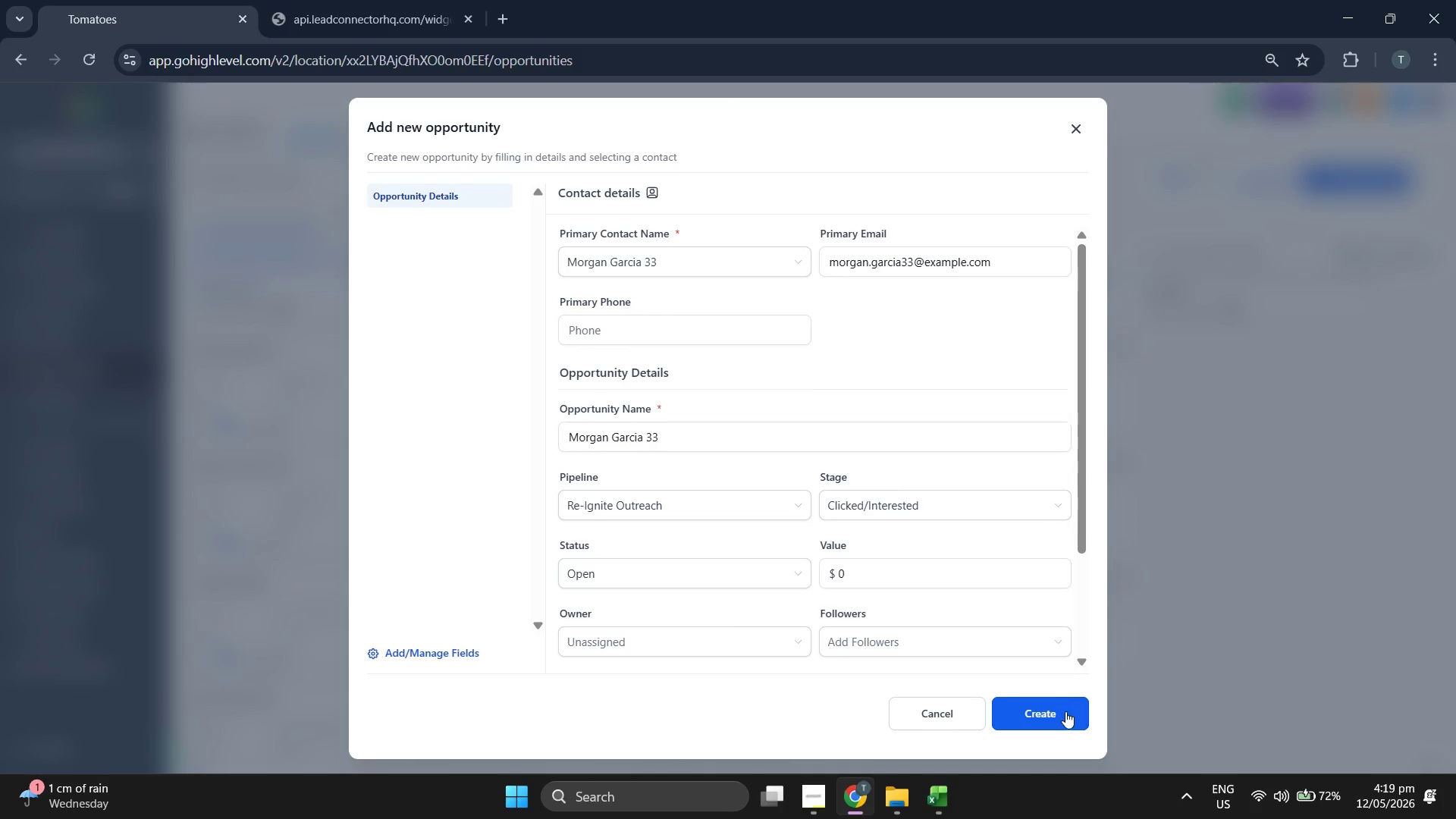 
left_click([1065, 711])
 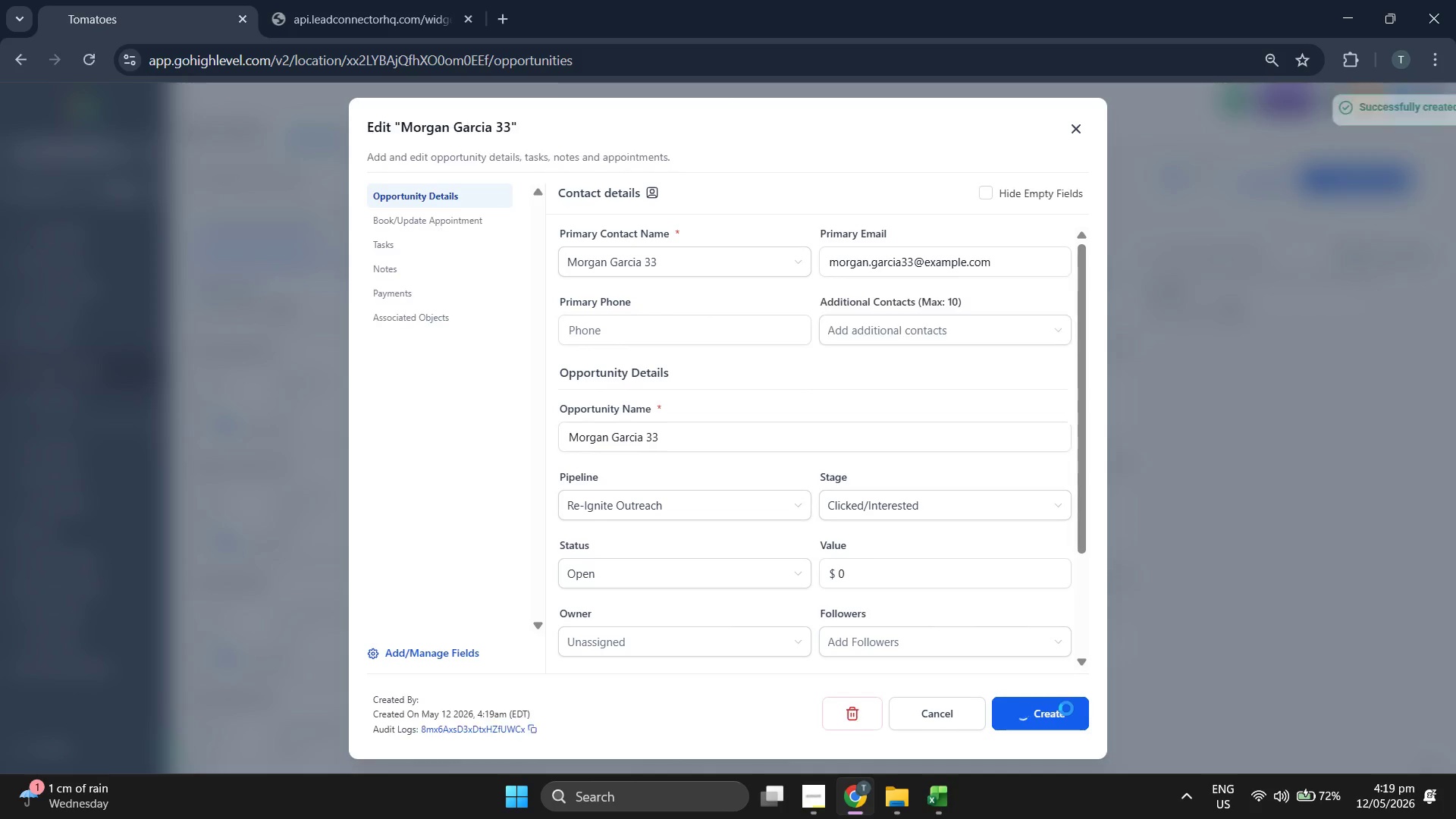 
left_click([1066, 708])
 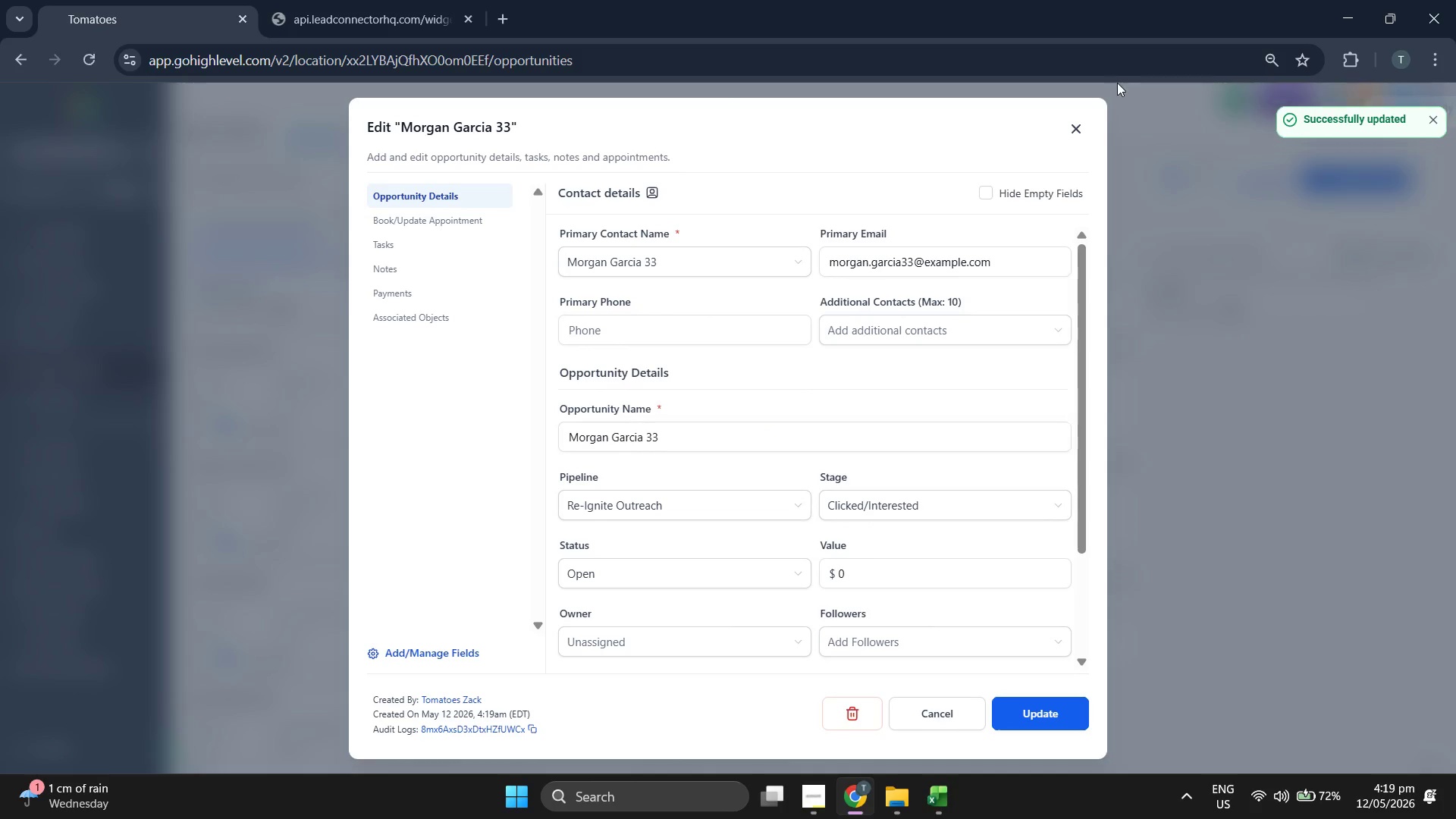 
left_click([1074, 131])
 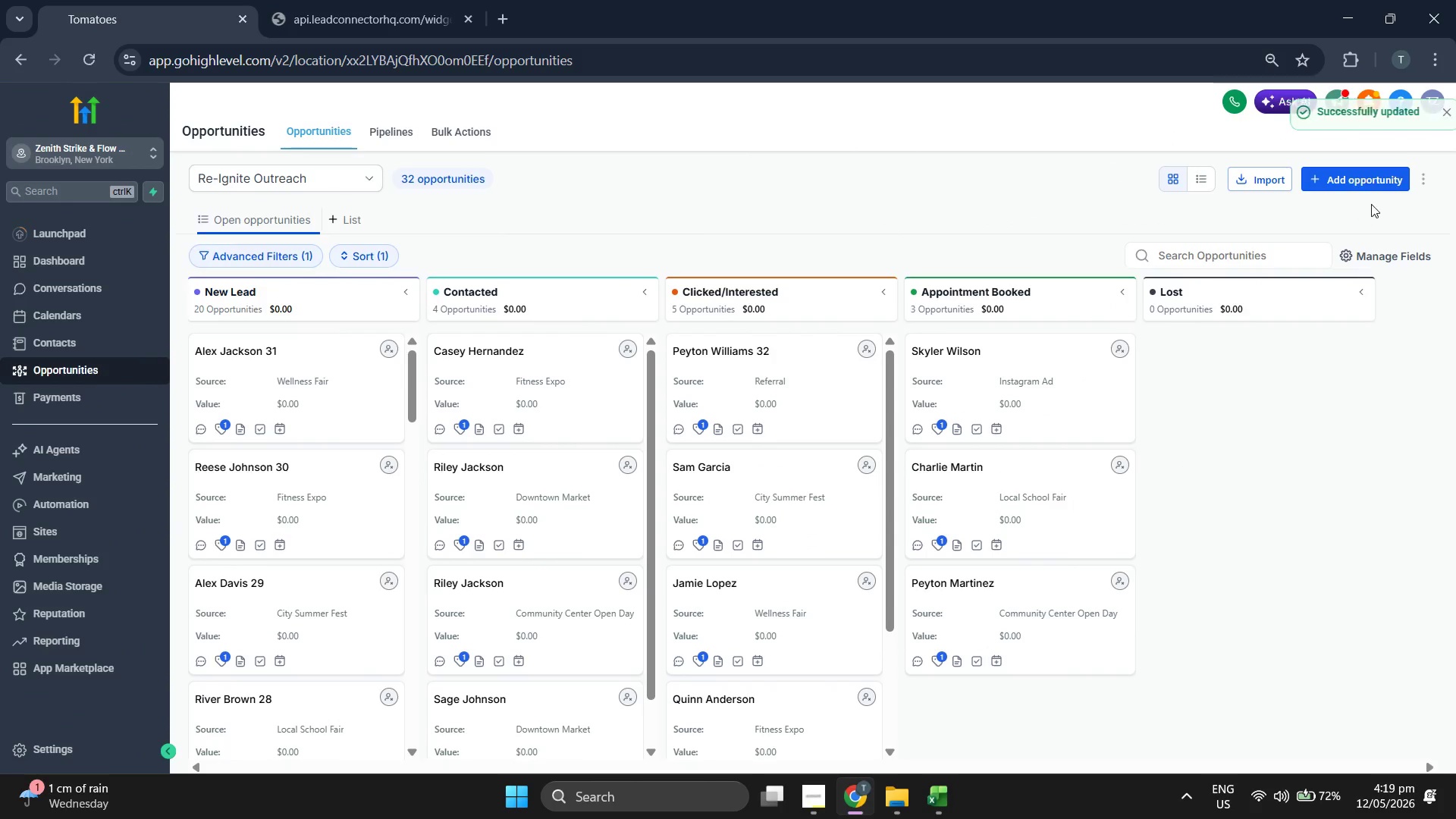 
left_click([1379, 188])
 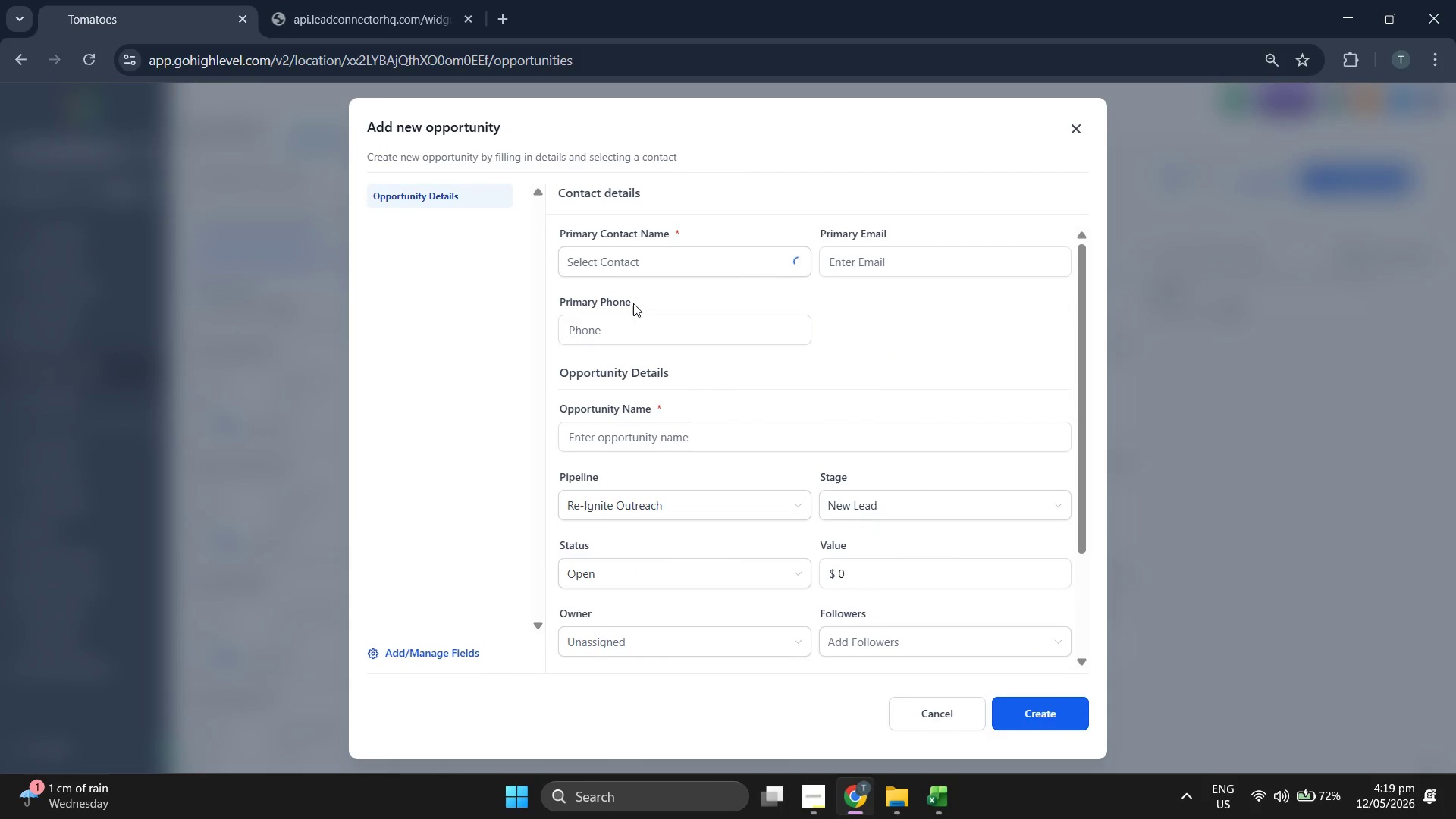 
left_click([676, 265])
 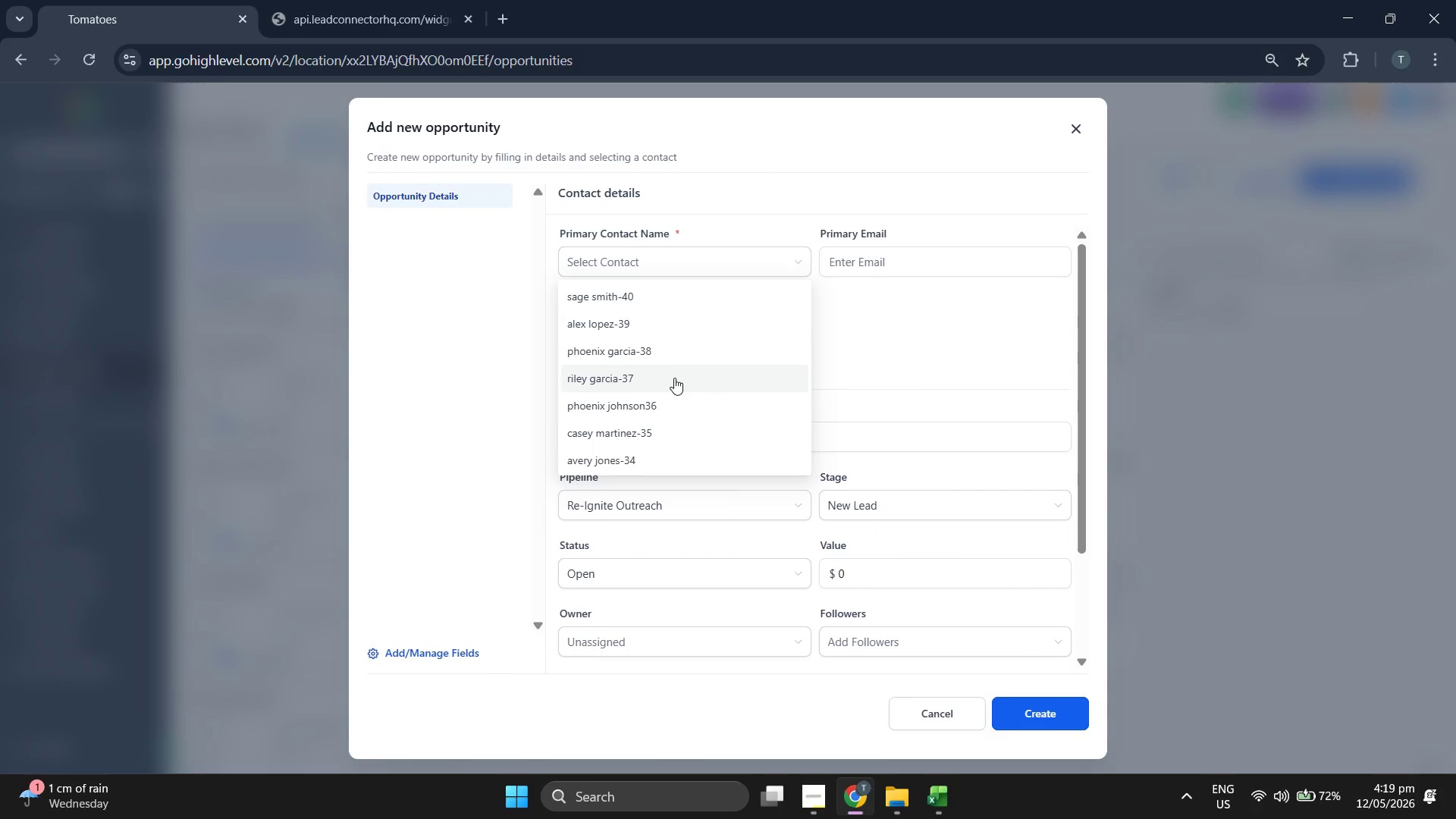 
left_click([682, 457])
 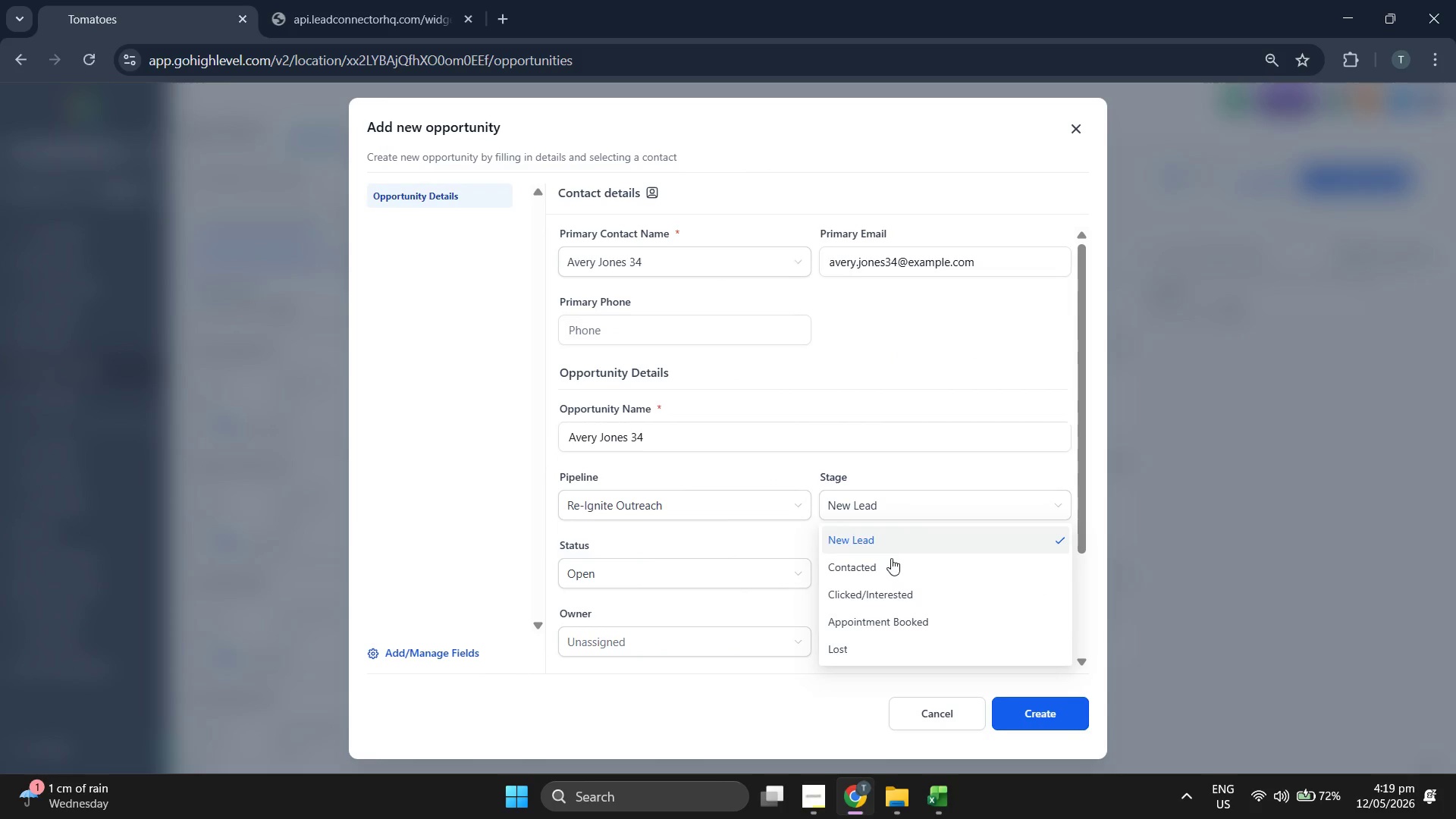 
left_click([897, 591])
 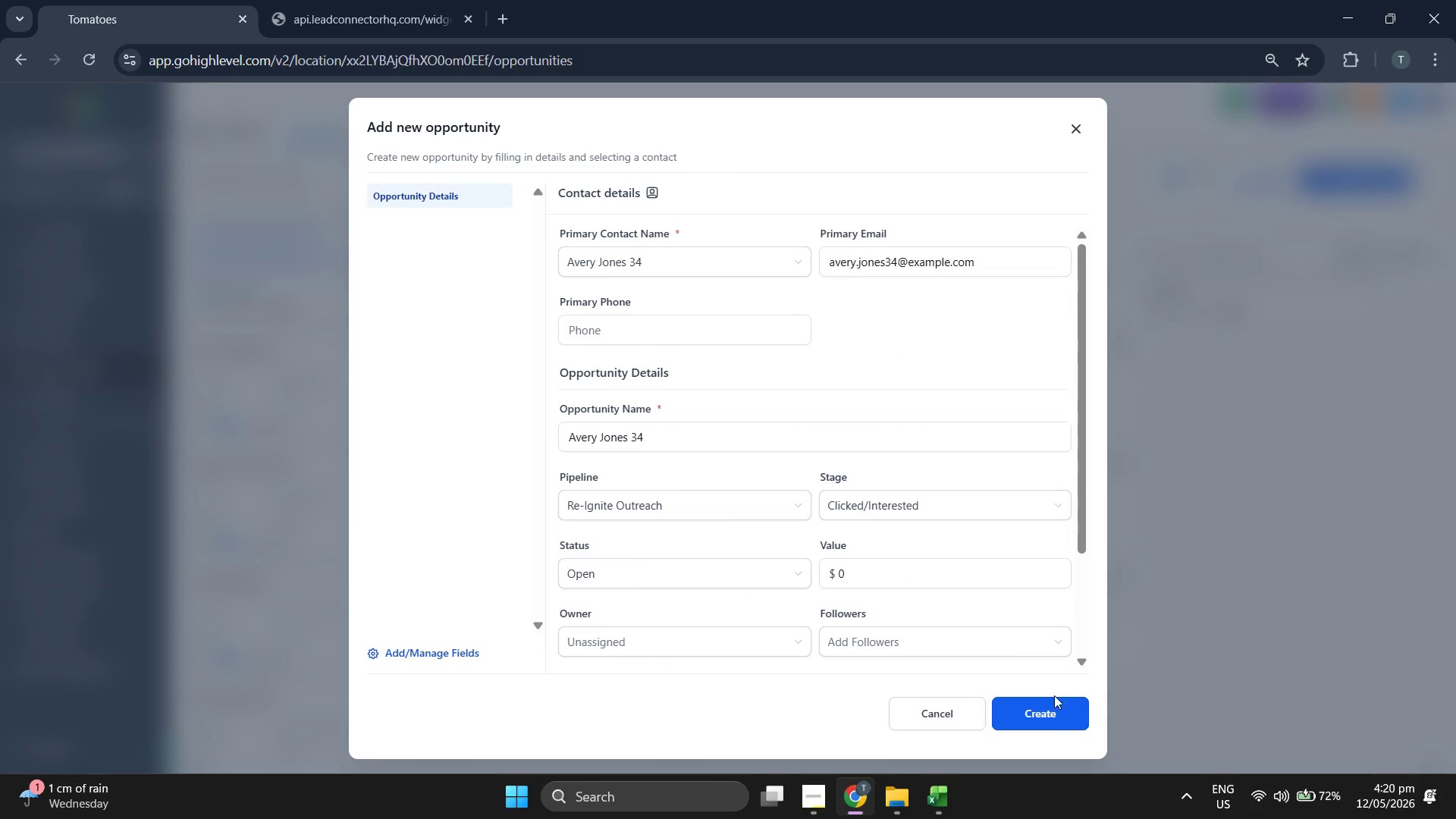 
left_click([1063, 714])
 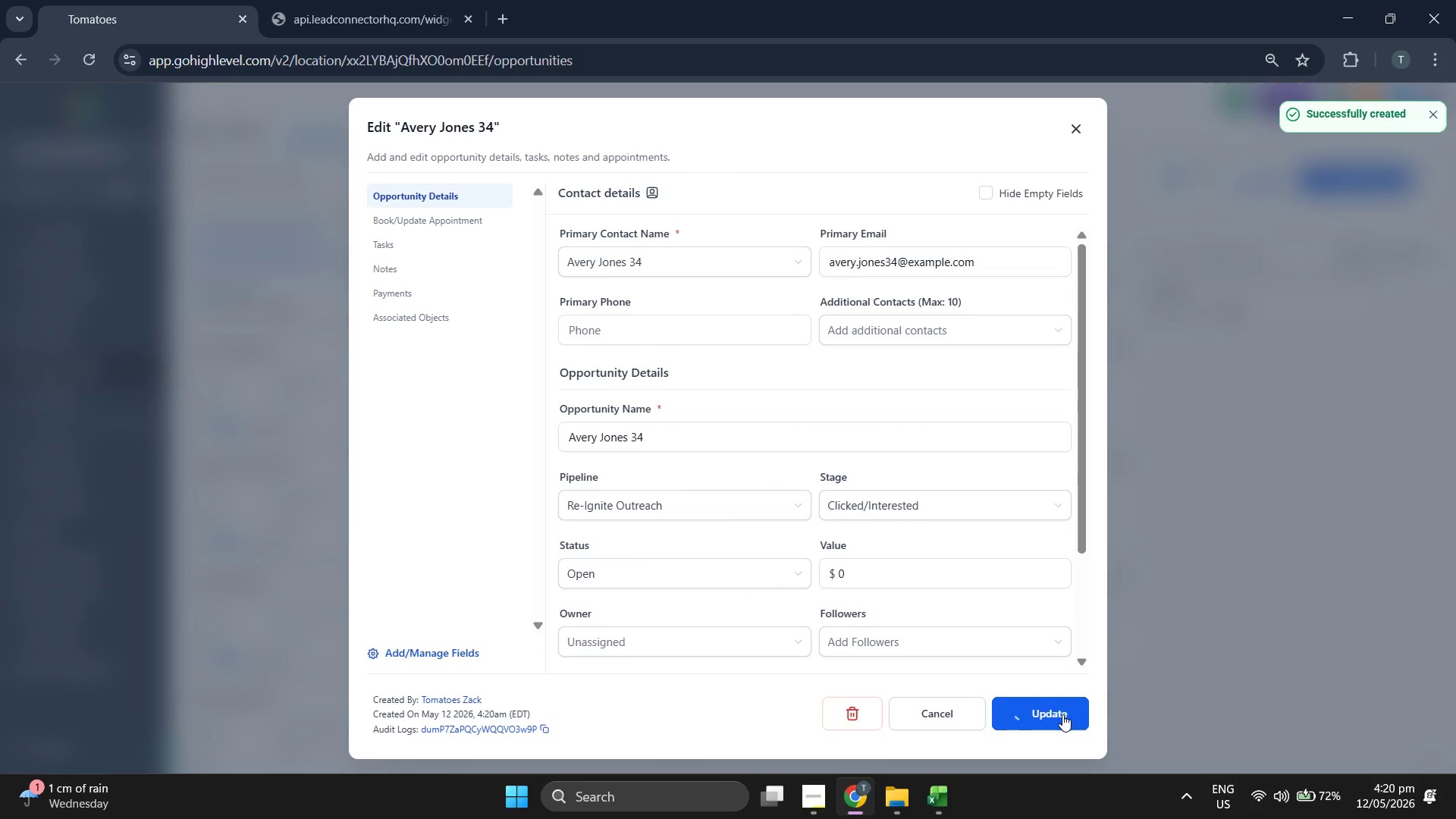 
left_click([1062, 715])
 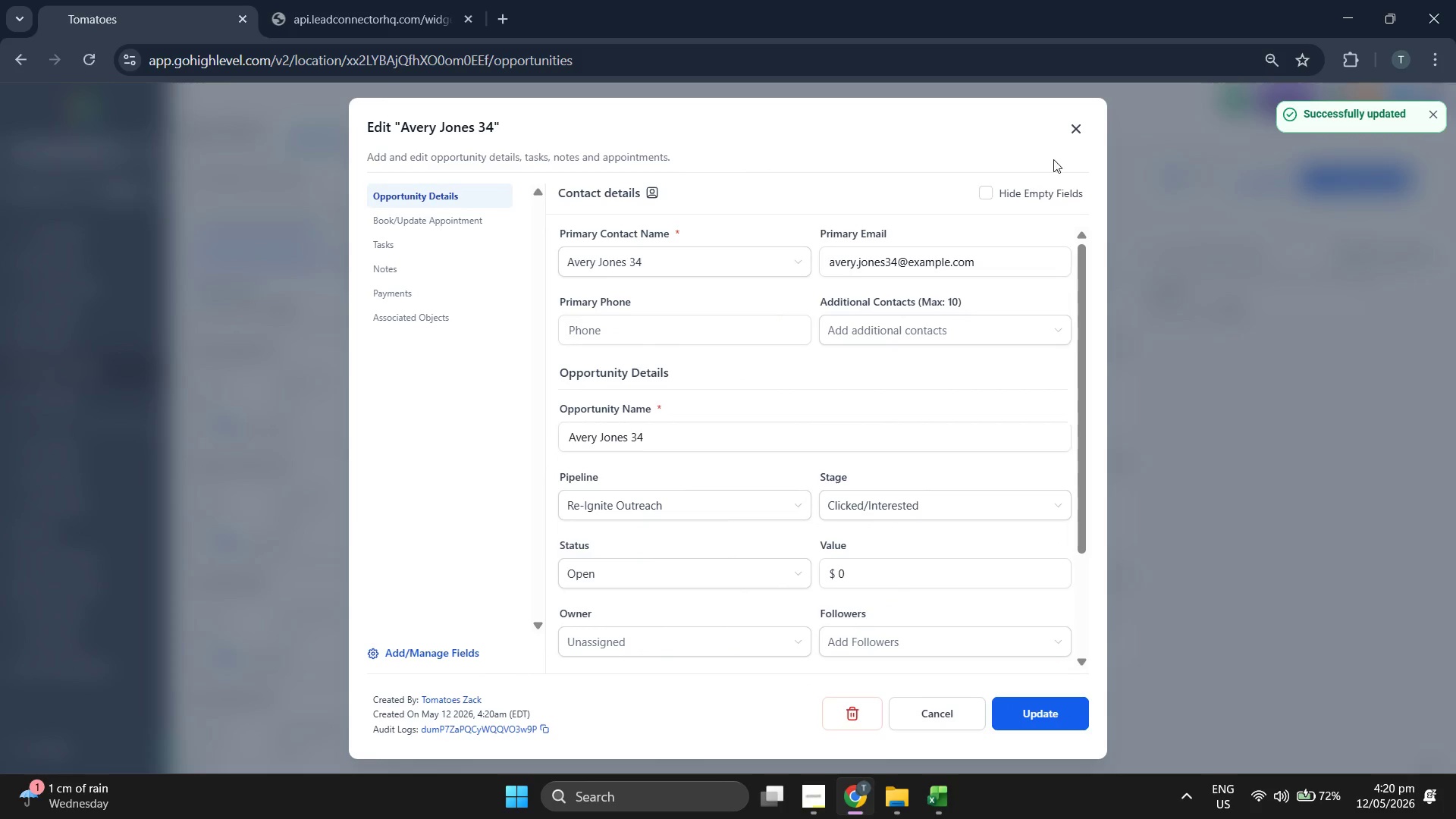 
left_click([1081, 130])
 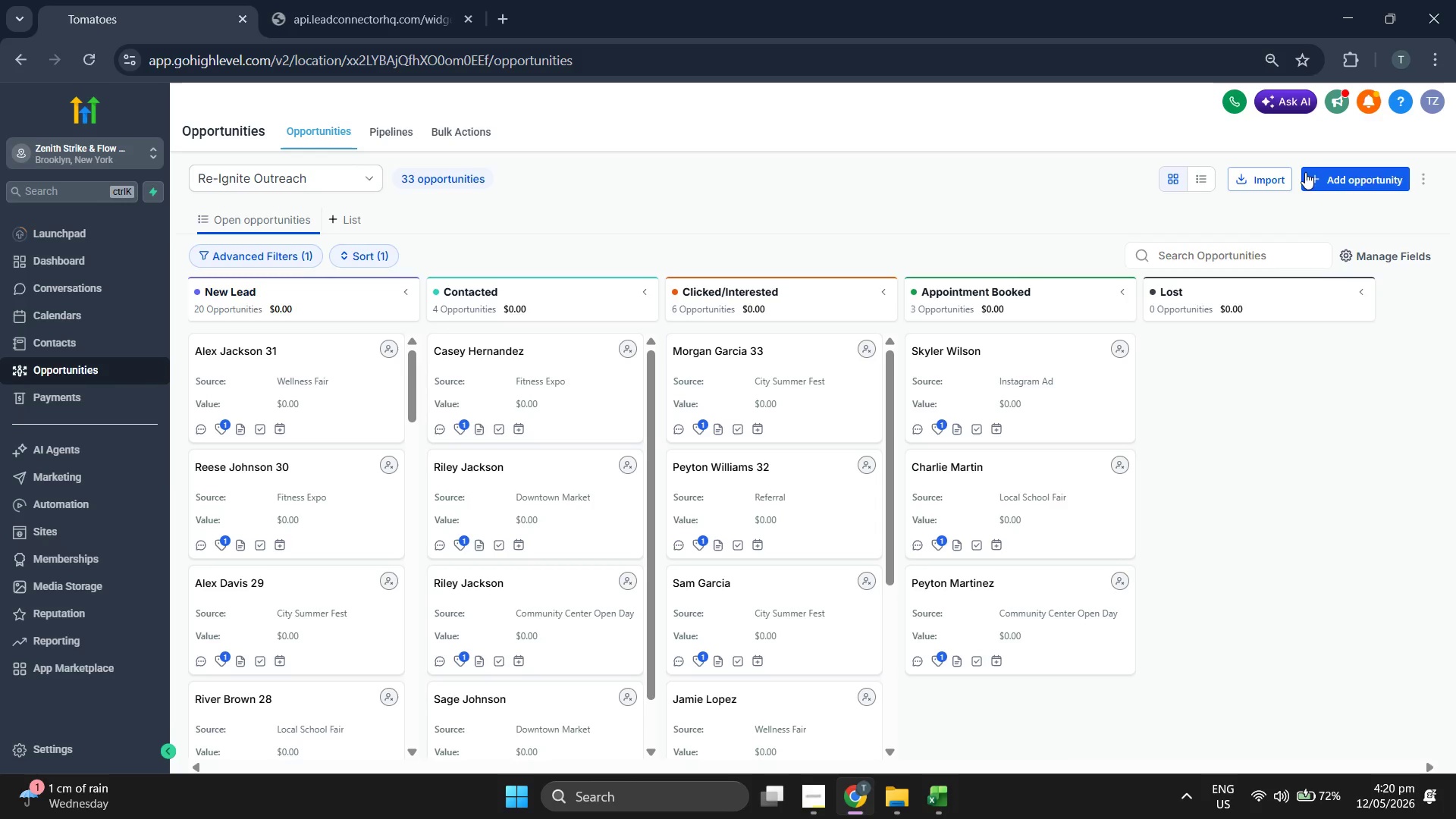 
left_click([1324, 172])
 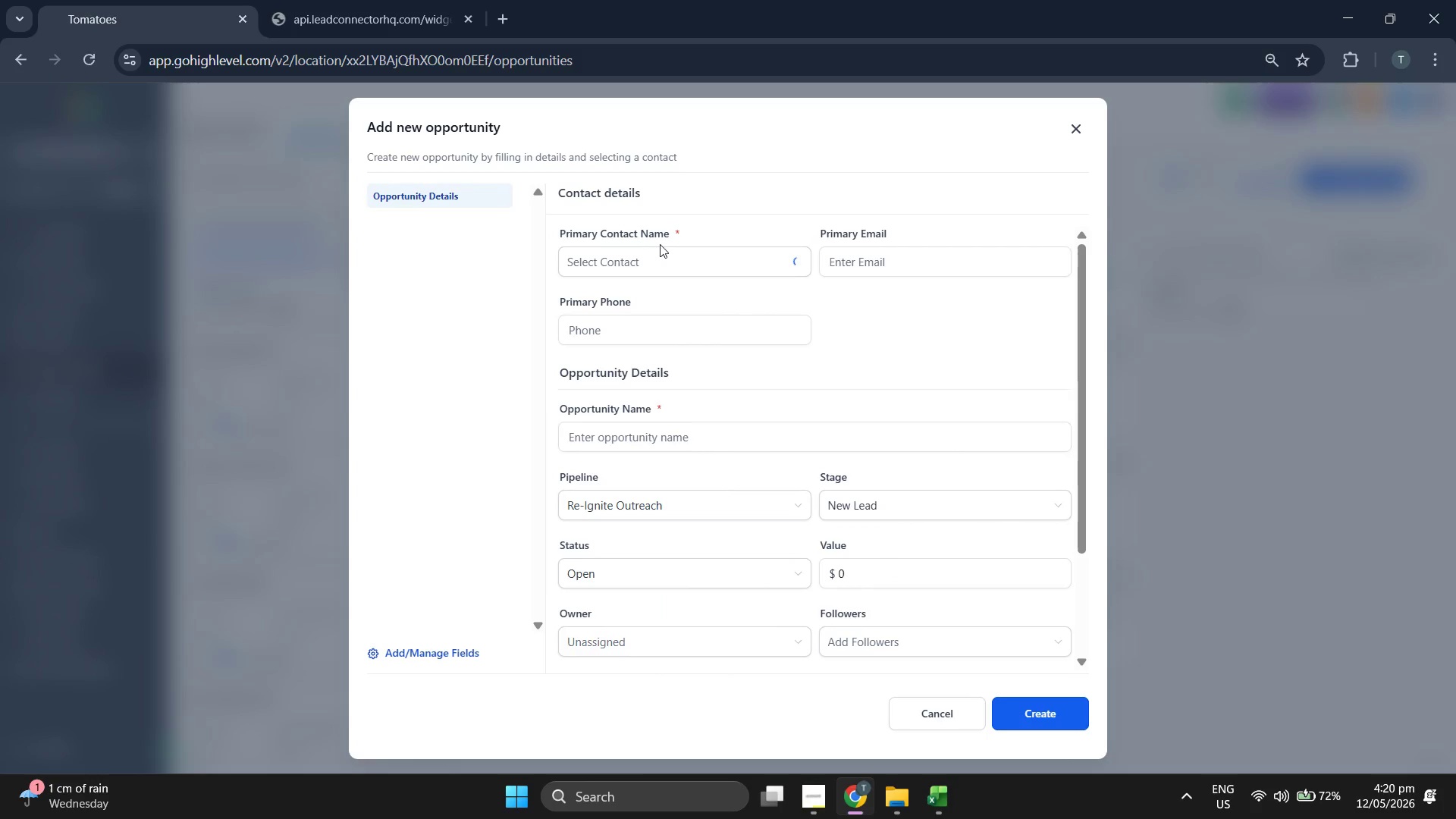 
left_click([663, 253])
 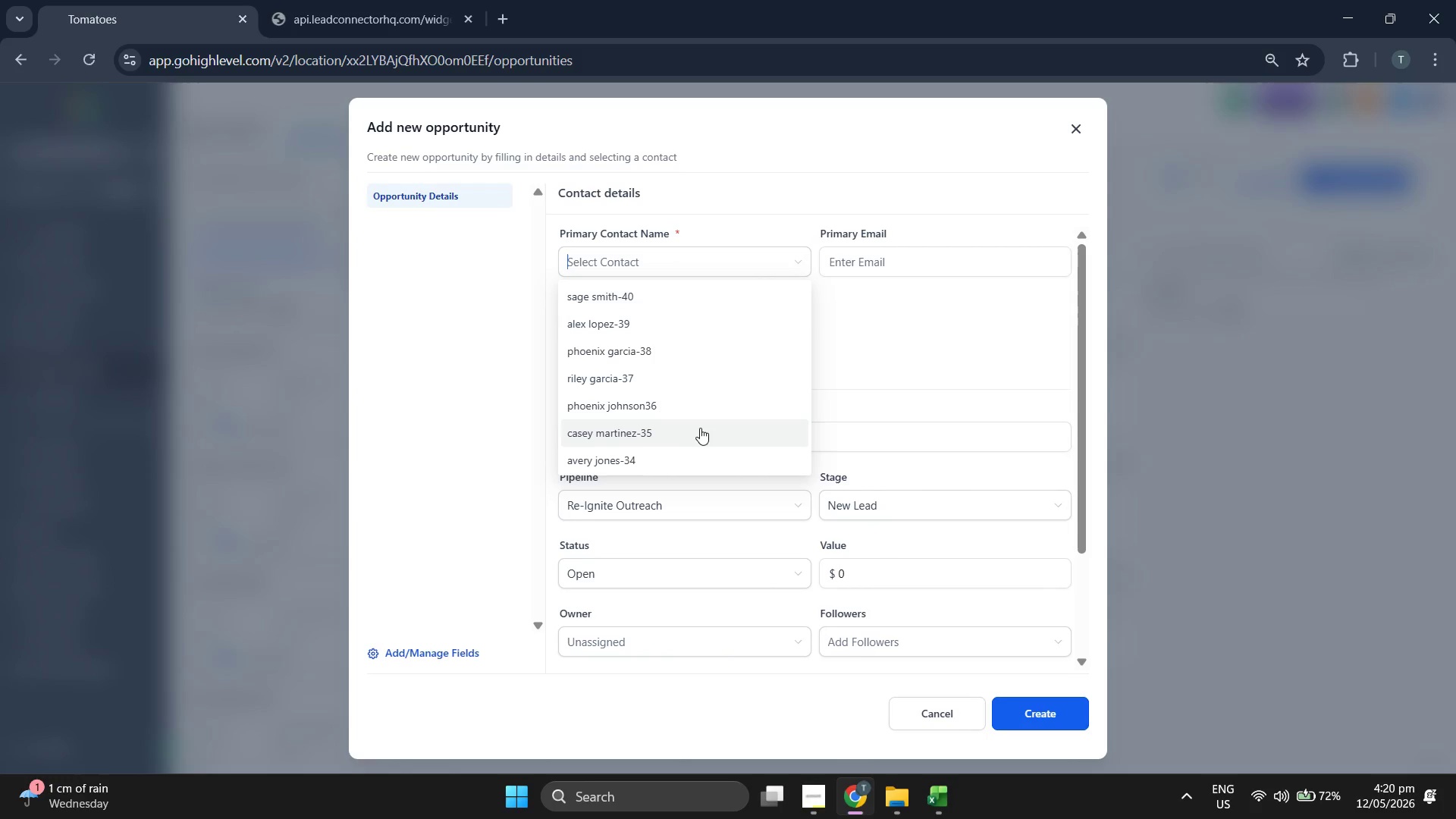 
left_click([700, 428])
 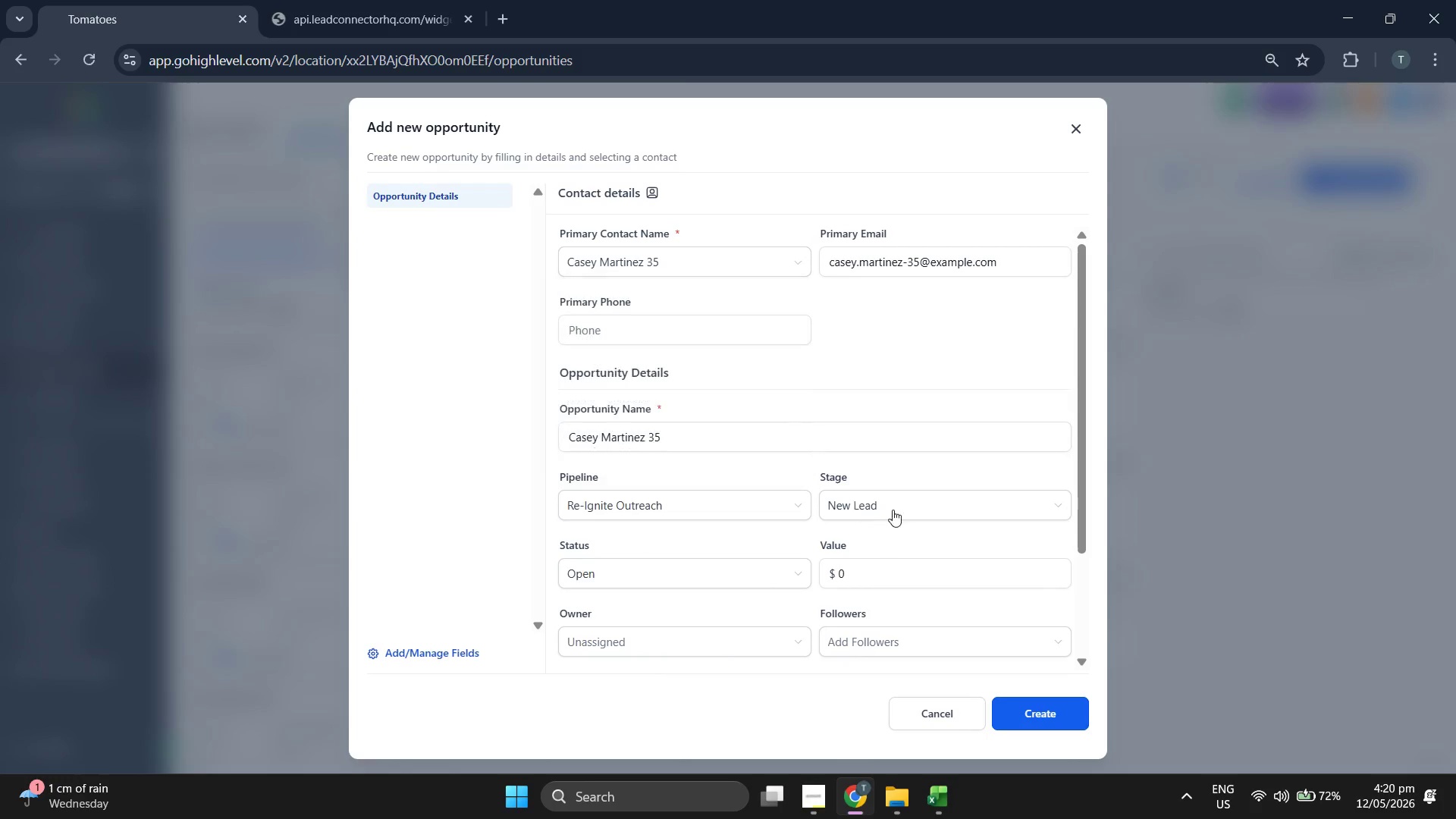 
left_click([901, 507])
 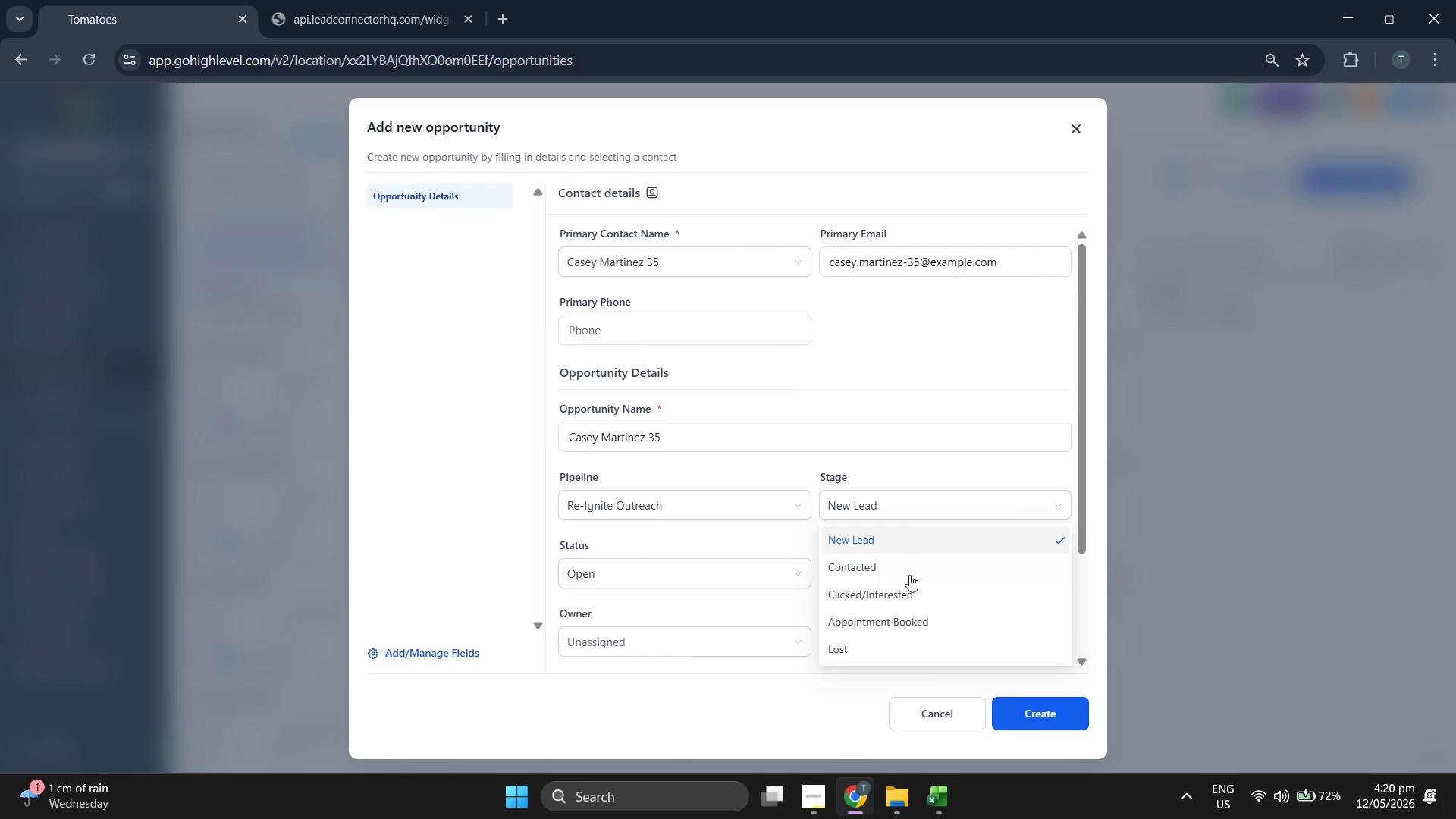 
left_click([920, 598])
 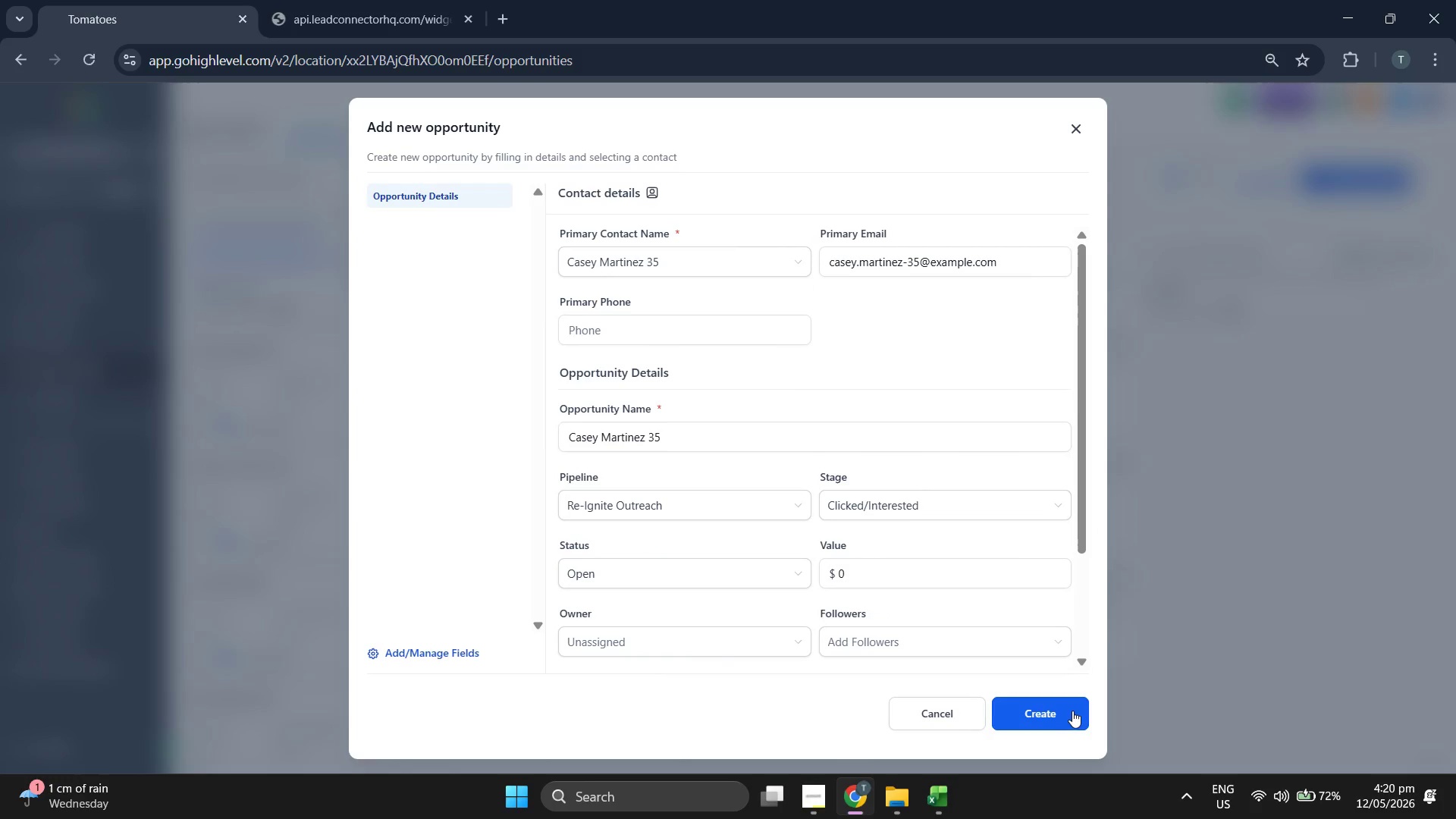 
left_click([1074, 711])
 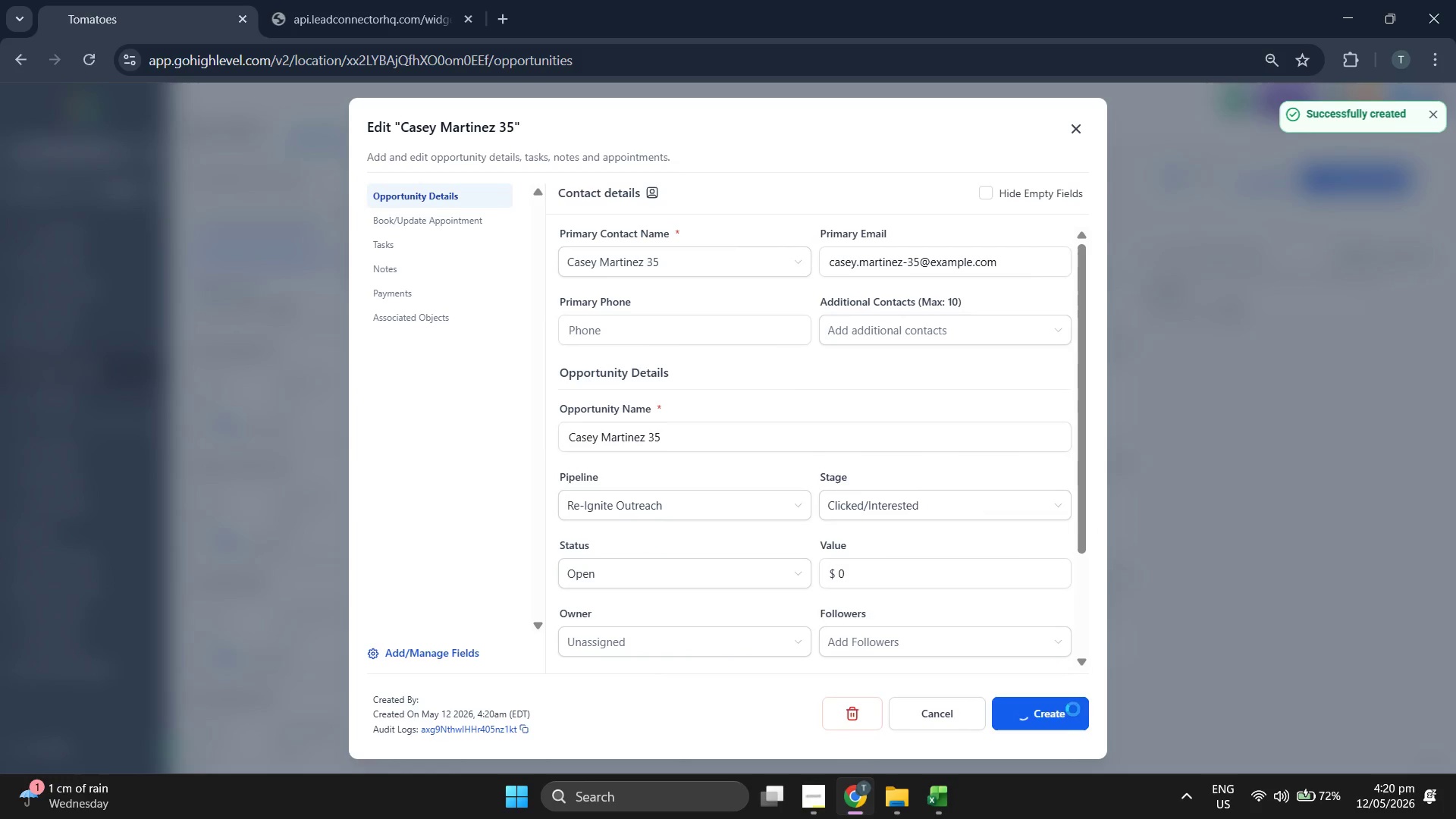 
left_click([1073, 707])
 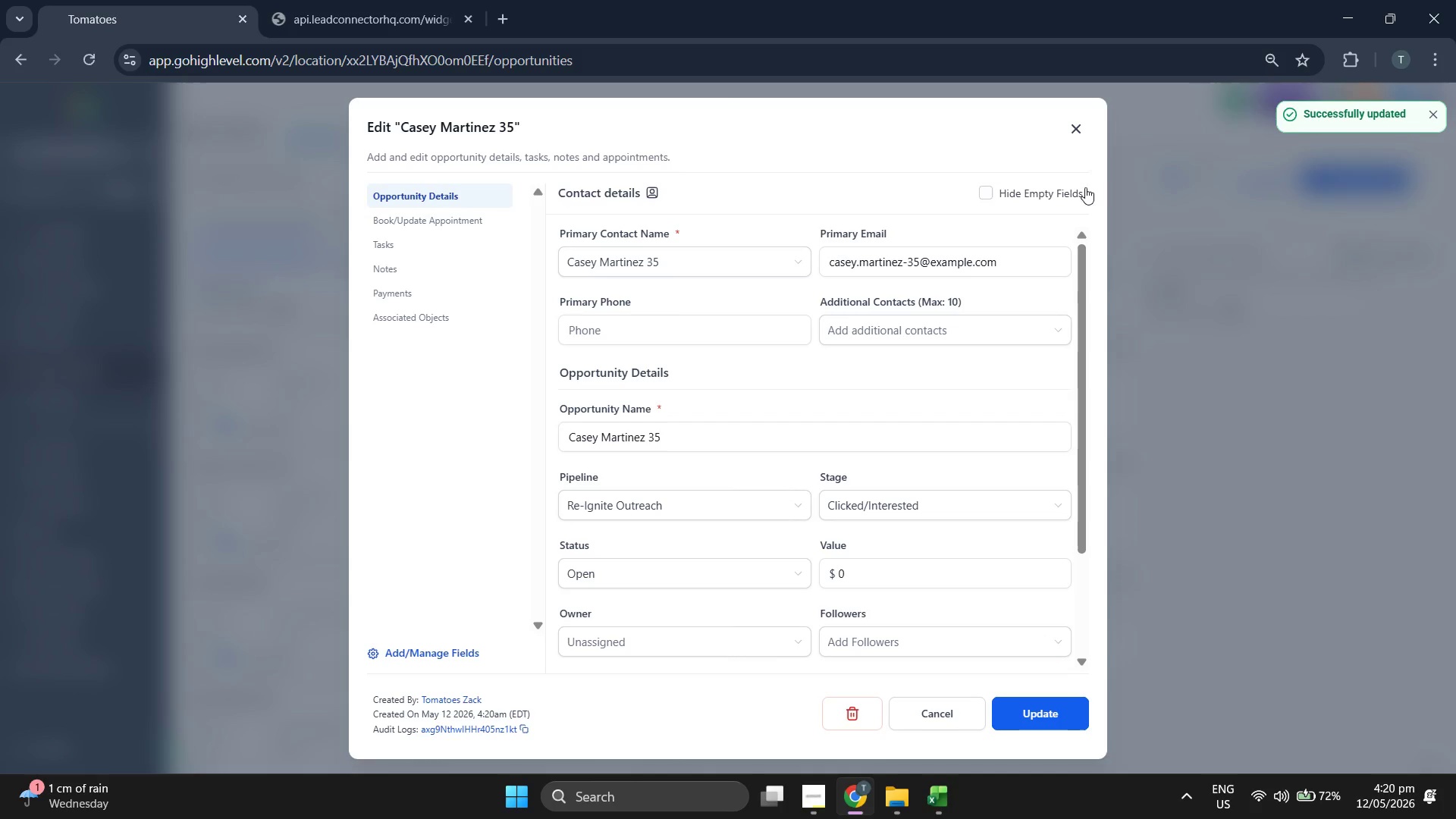 
left_click([1084, 130])
 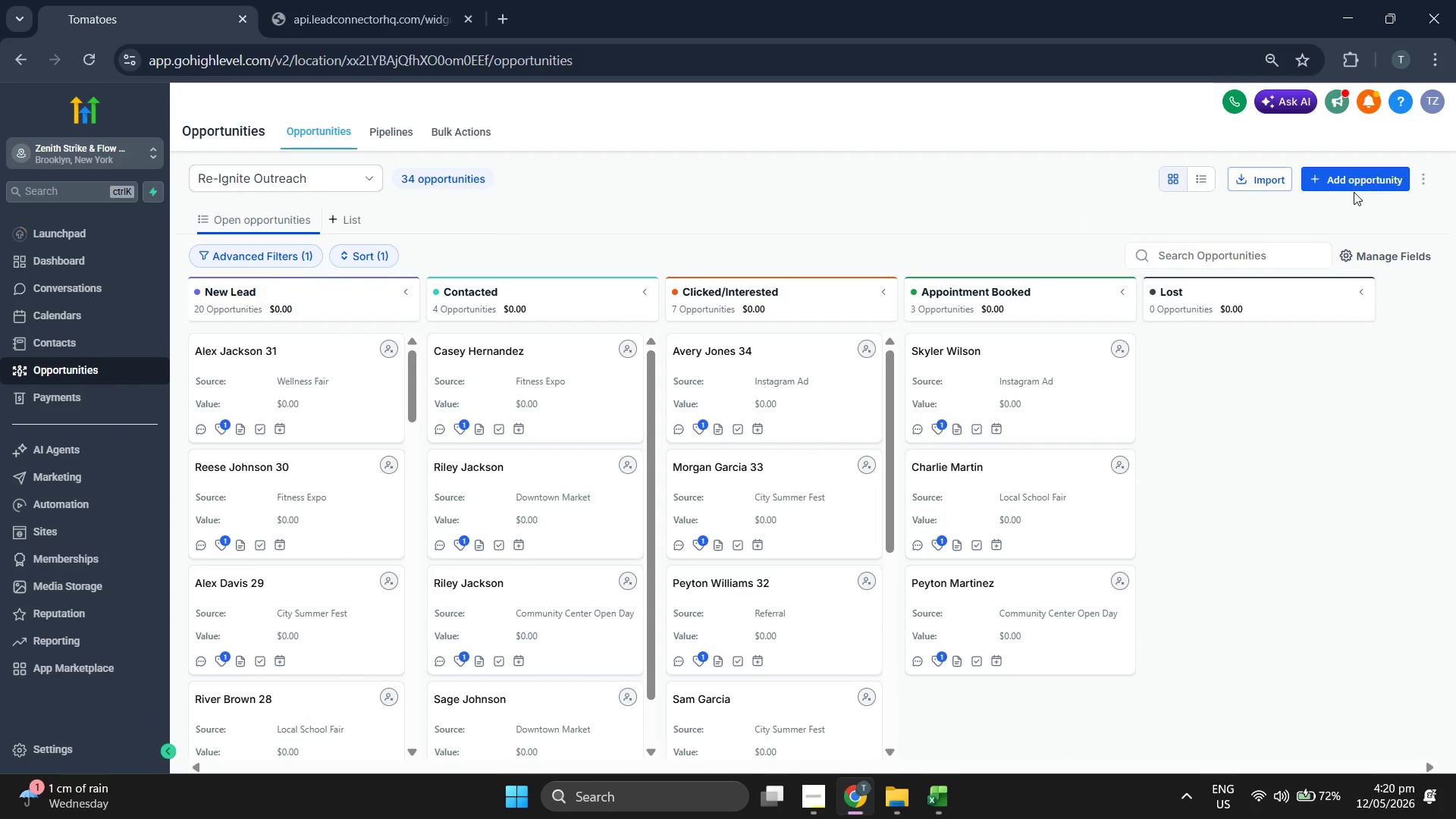 
left_click([1355, 186])
 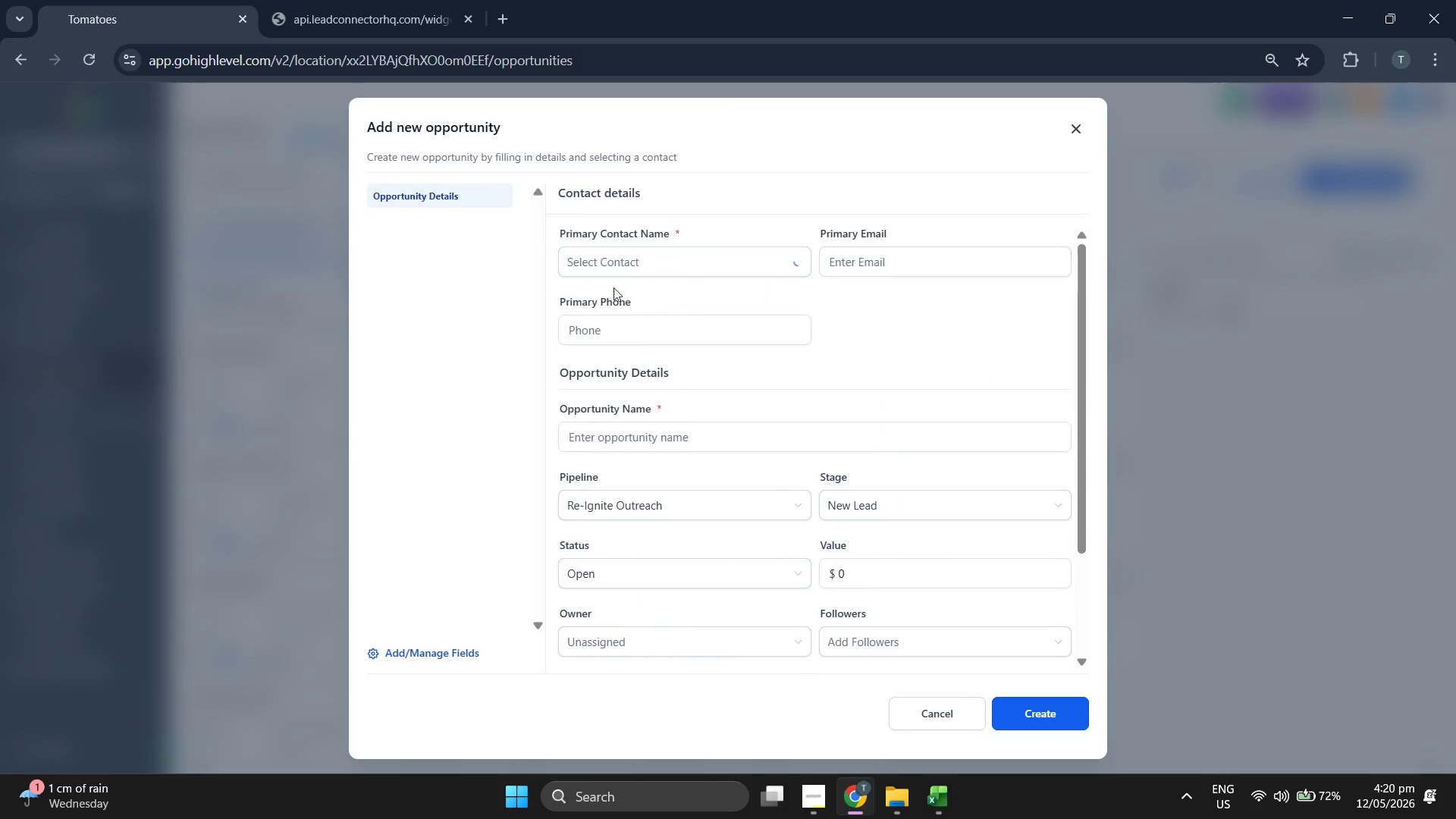 
left_click([651, 262])
 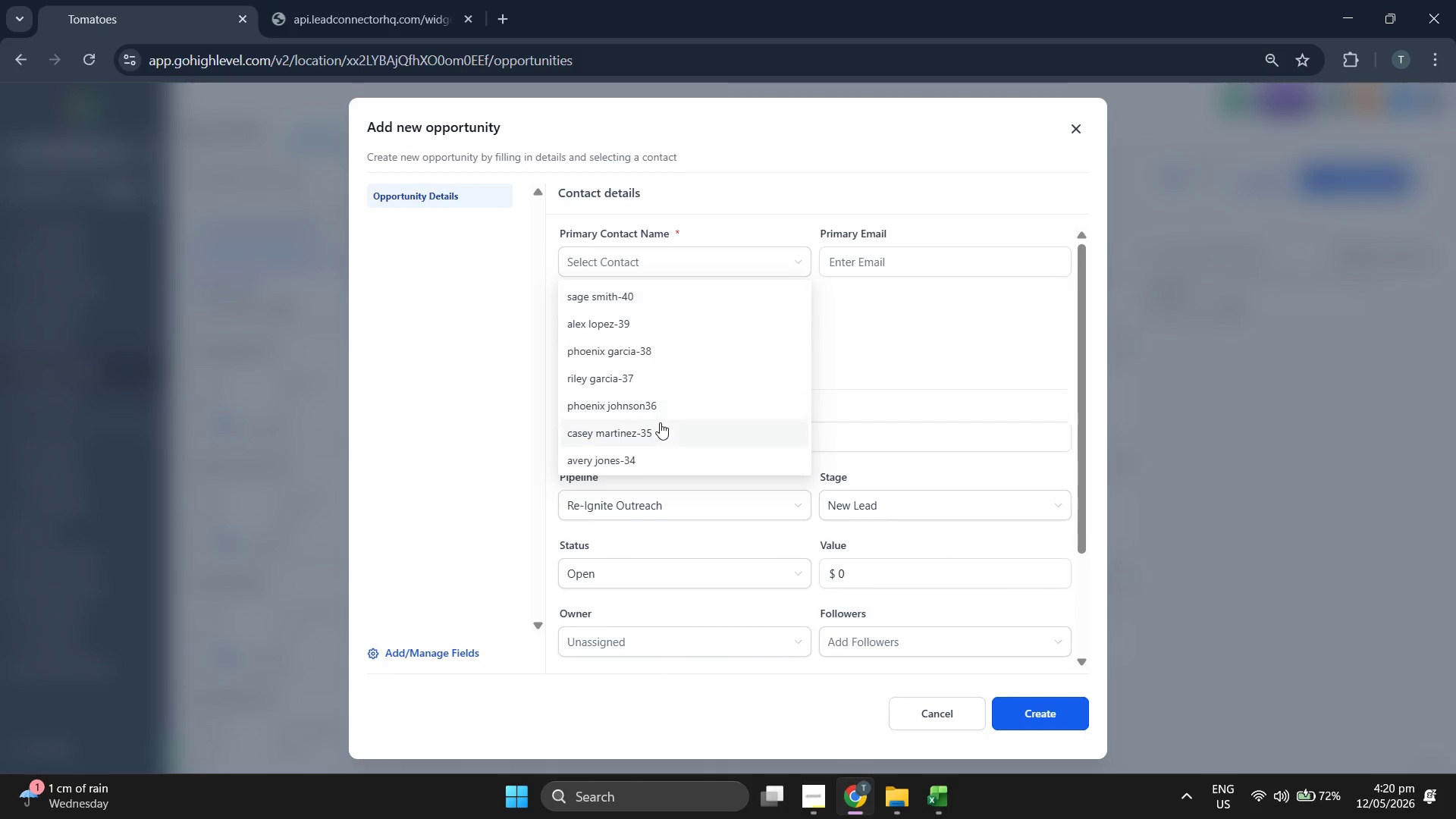 
left_click([664, 412])
 